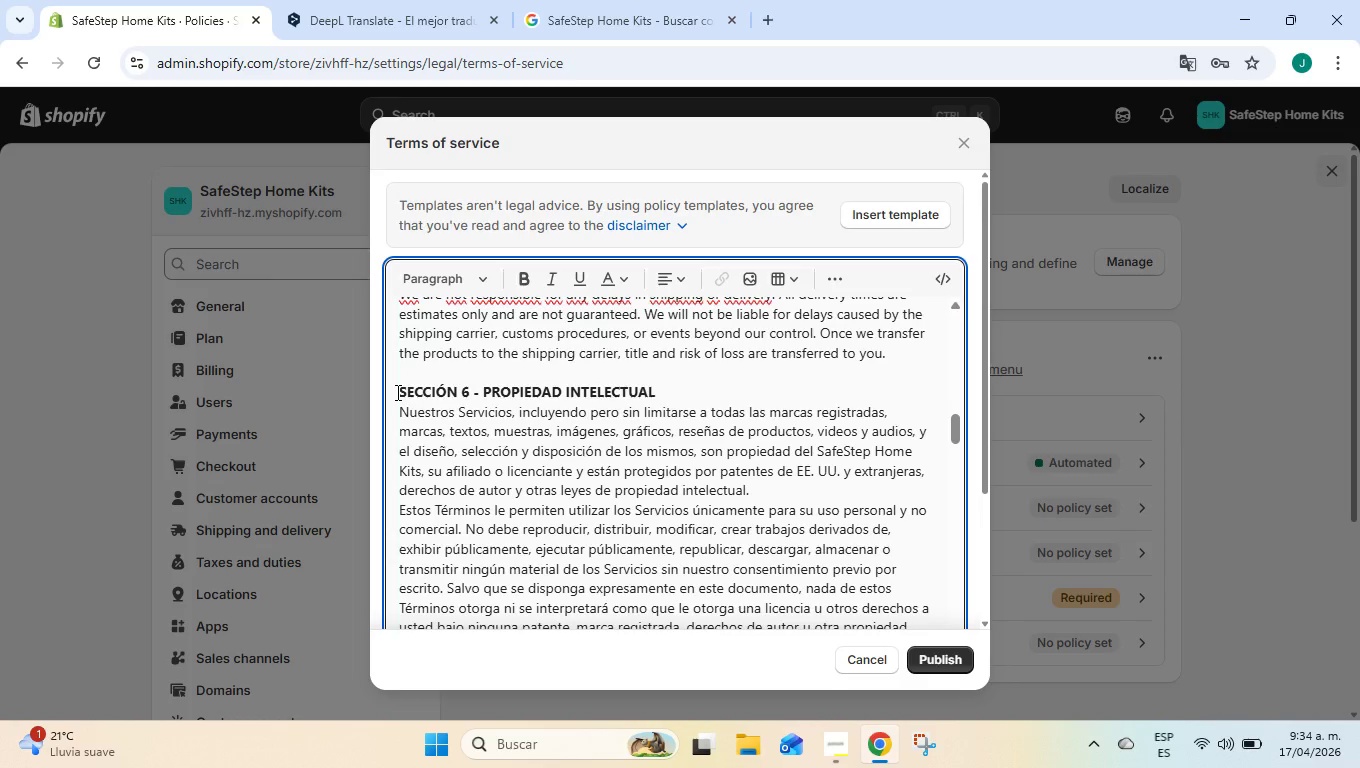 
left_click_drag(start_coordinate=[396, 392], to_coordinate=[634, 468])
 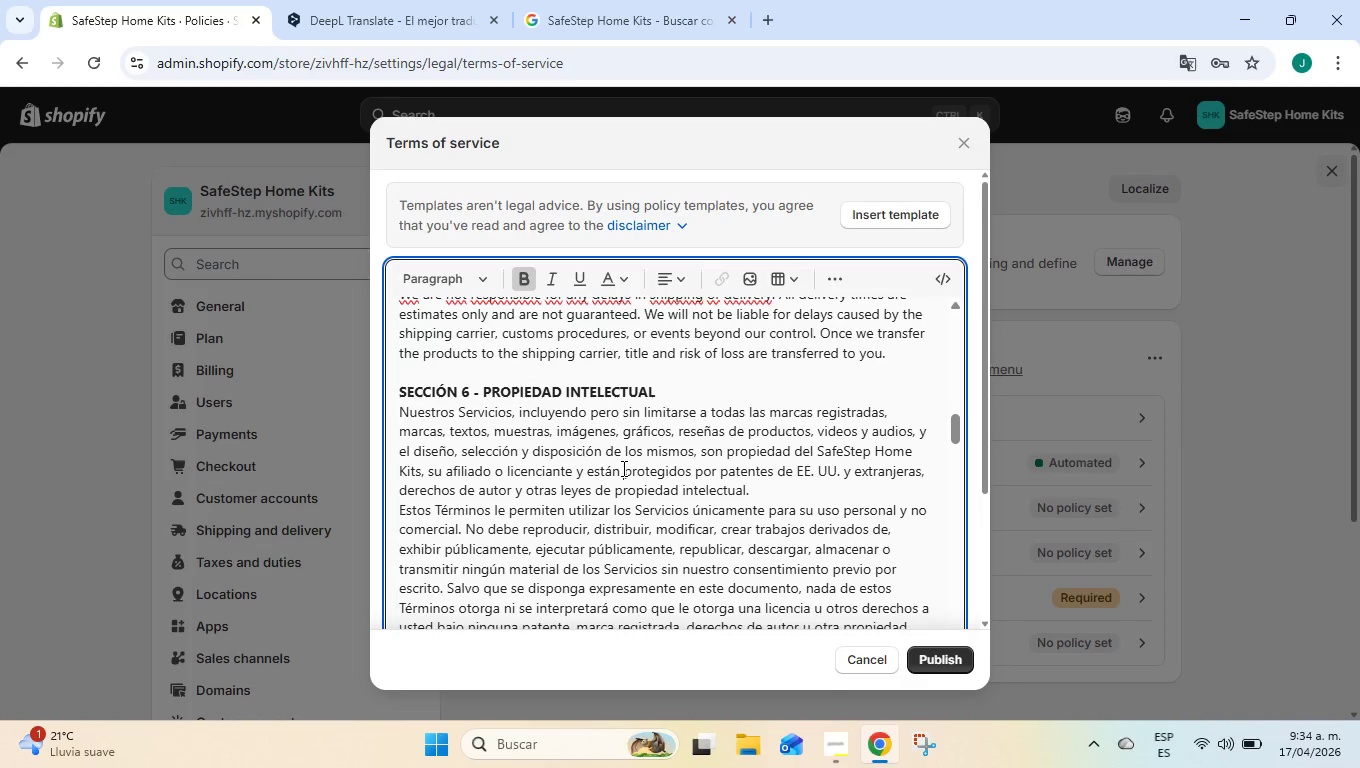 
left_click([622, 468])
 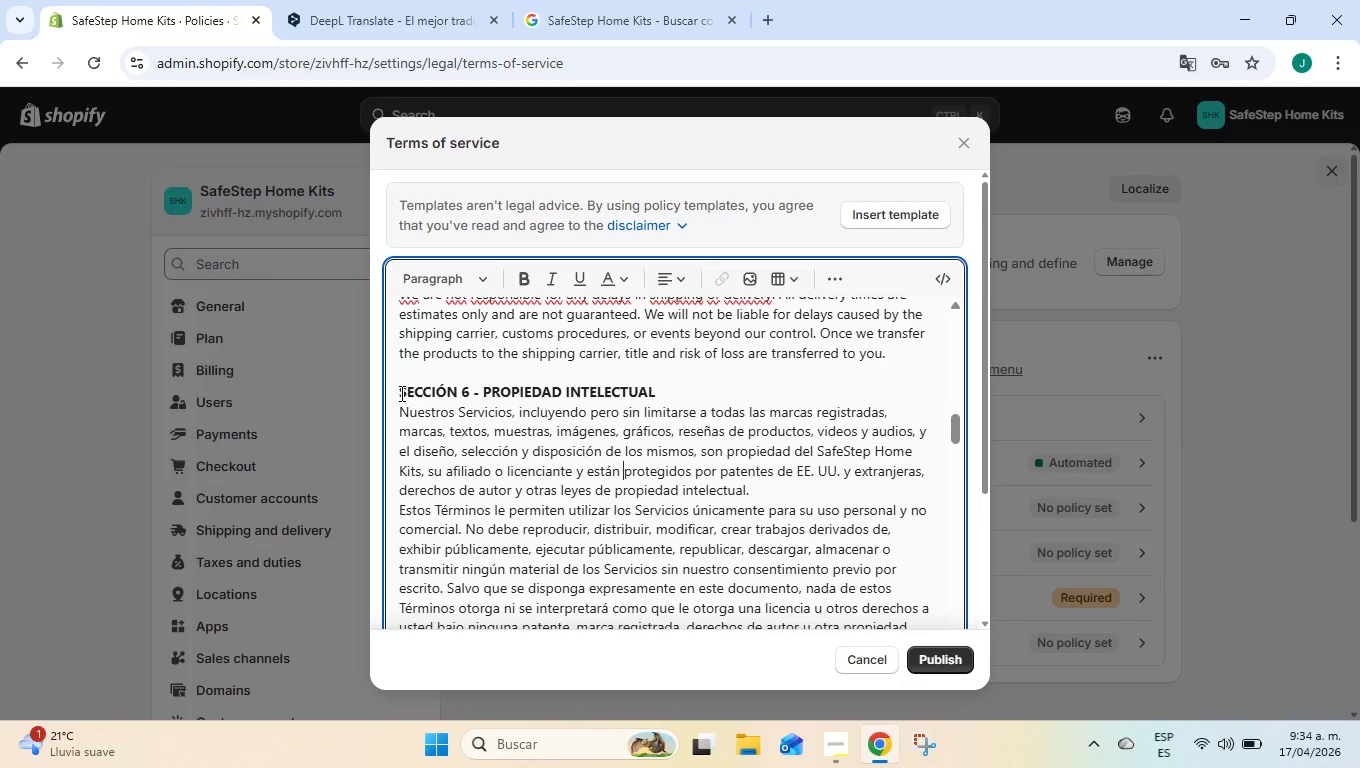 
left_click_drag(start_coordinate=[400, 392], to_coordinate=[690, 509])
 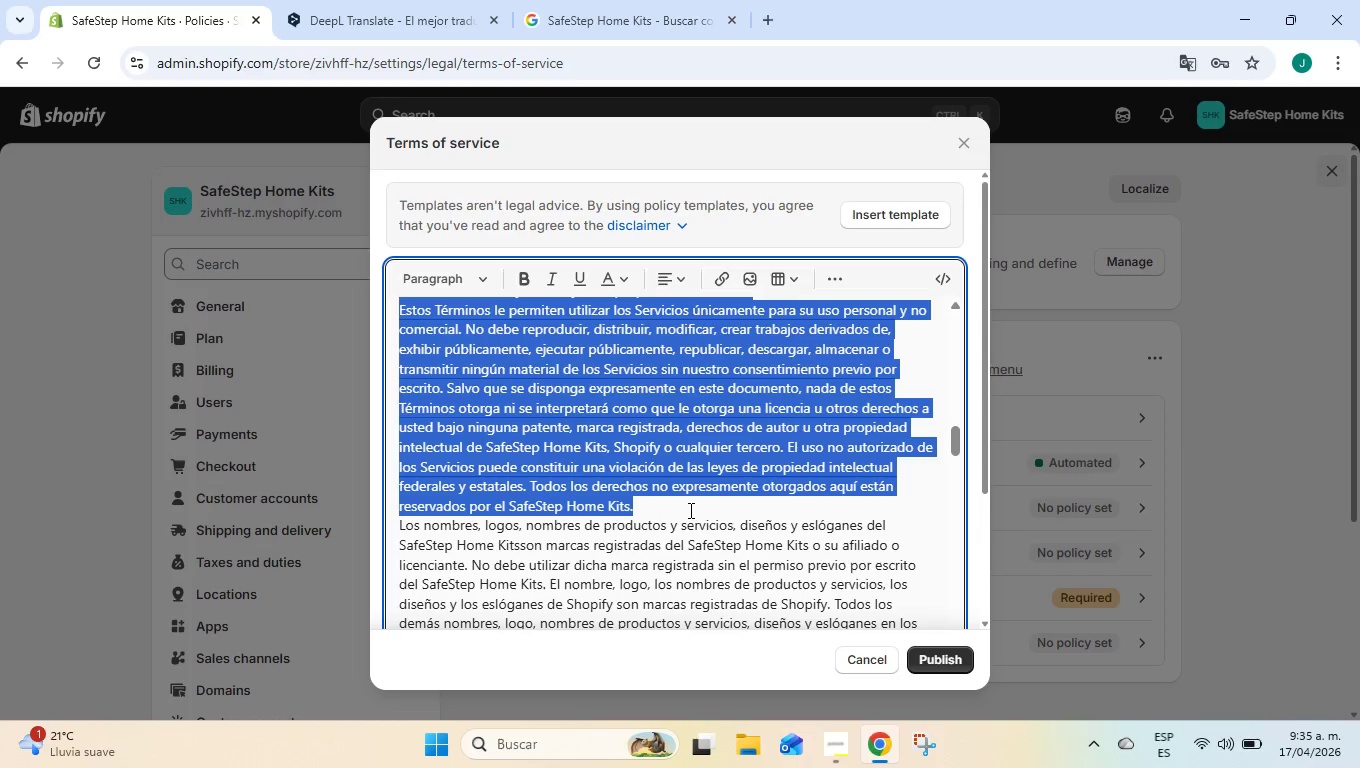 
scroll: coordinate [739, 505], scroll_direction: down, amount: 2.0
 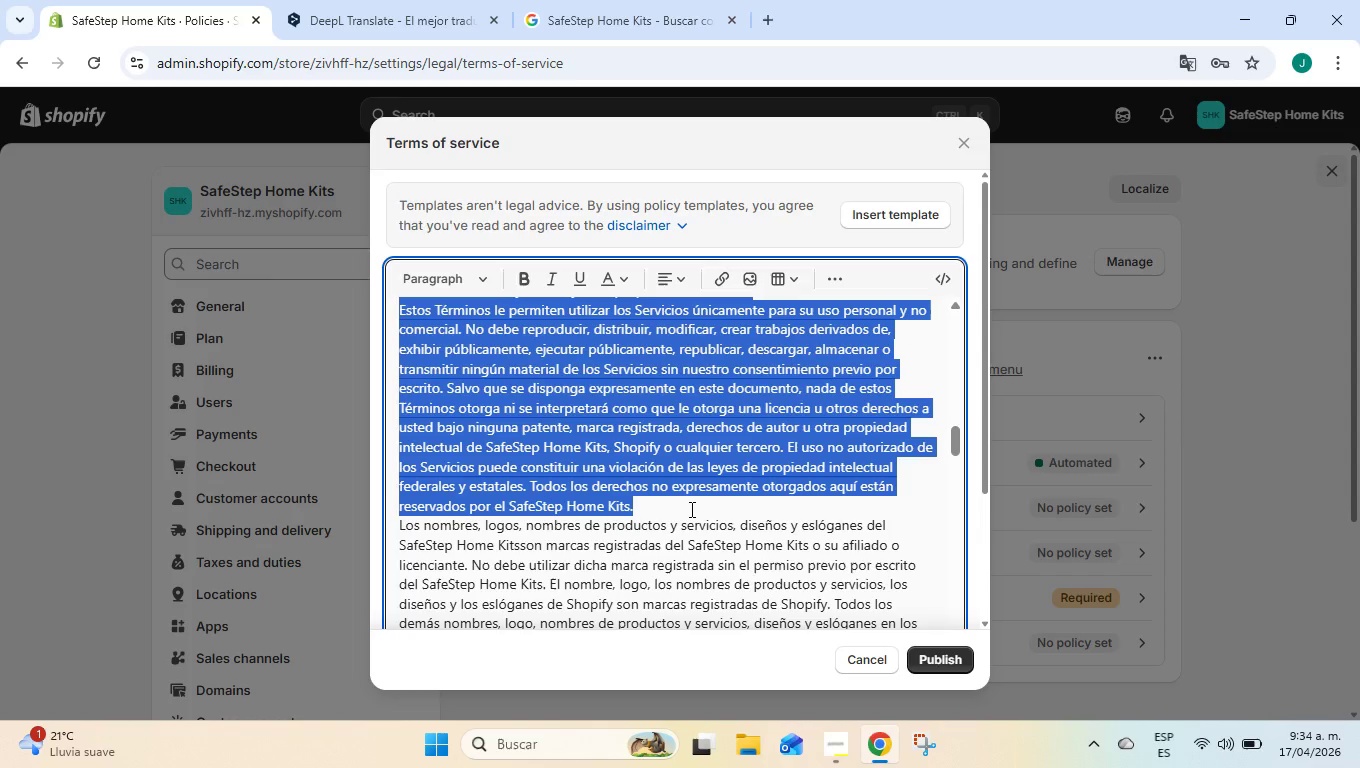 
key(Control+C)
 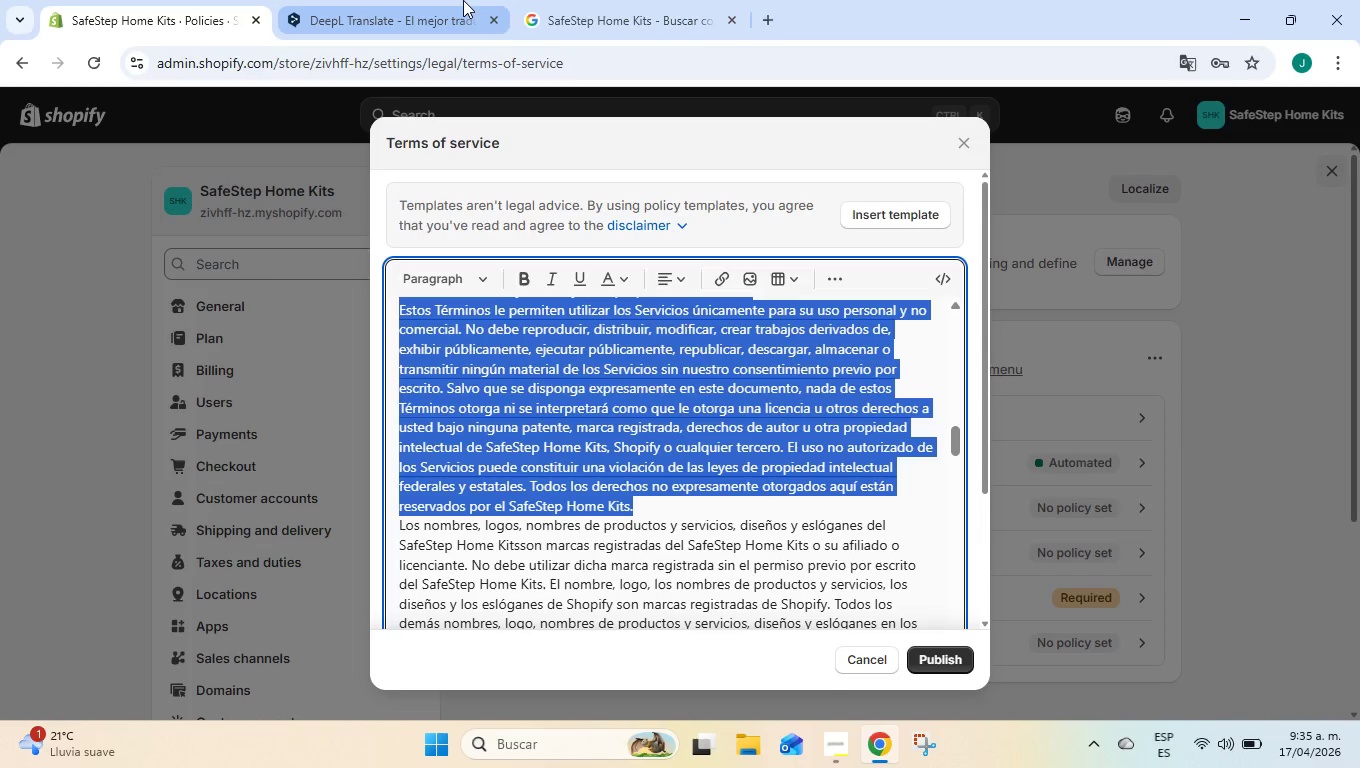 
left_click([463, 0])
 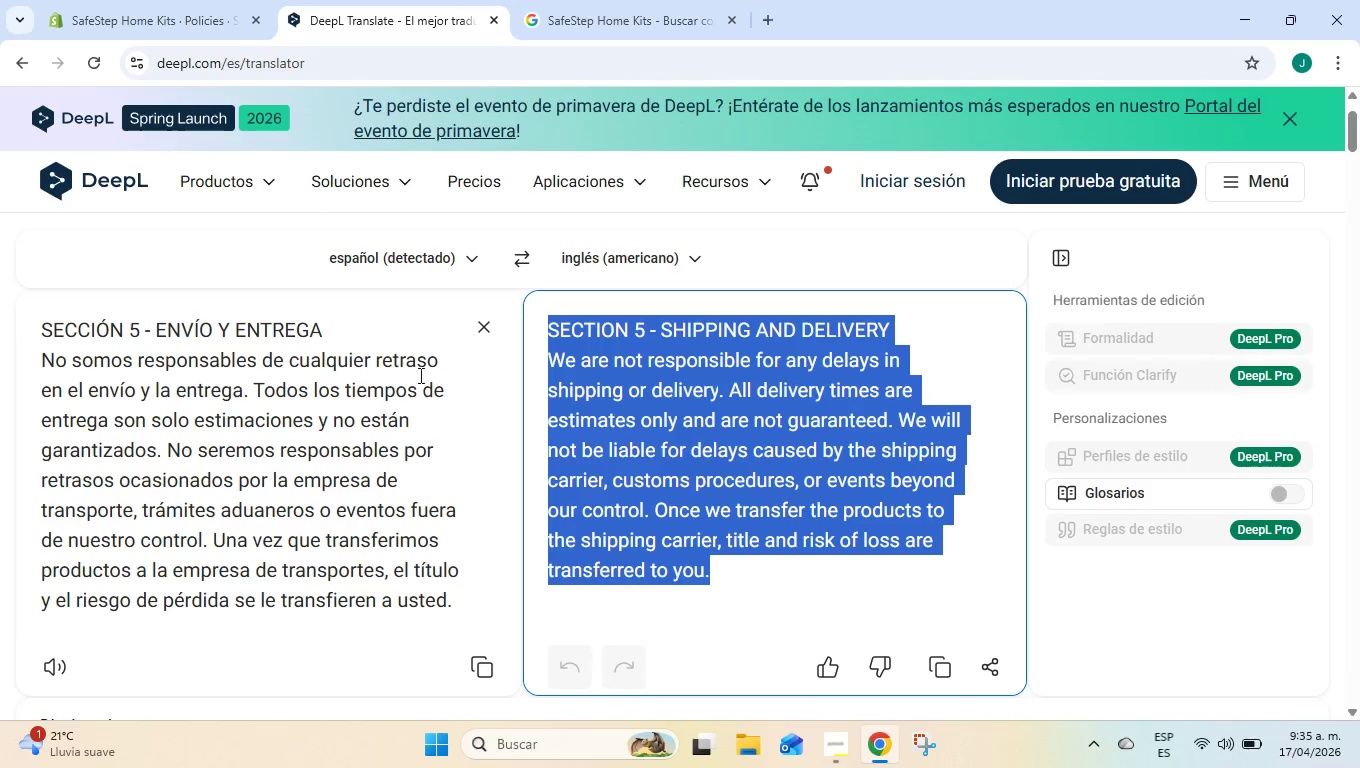 
left_click([480, 331])
 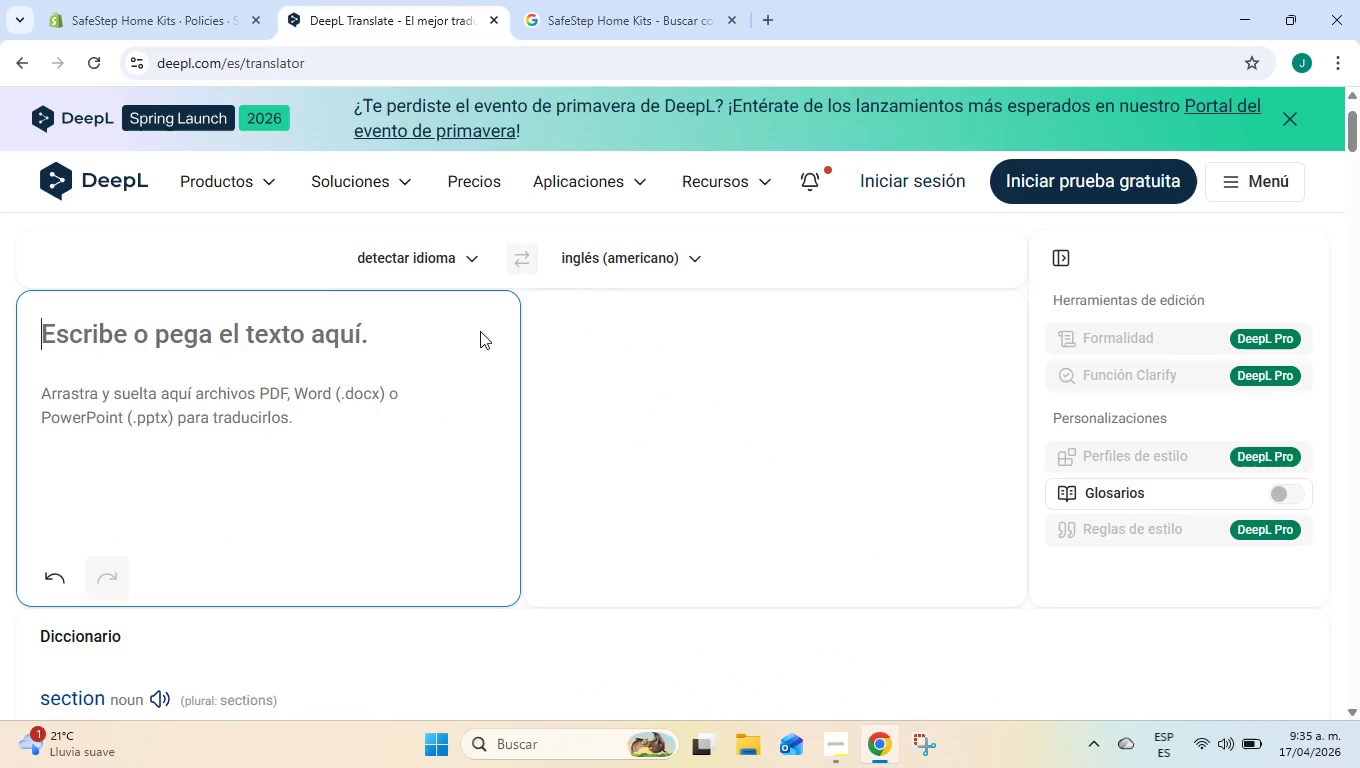 
key(Control+ControlLeft)
 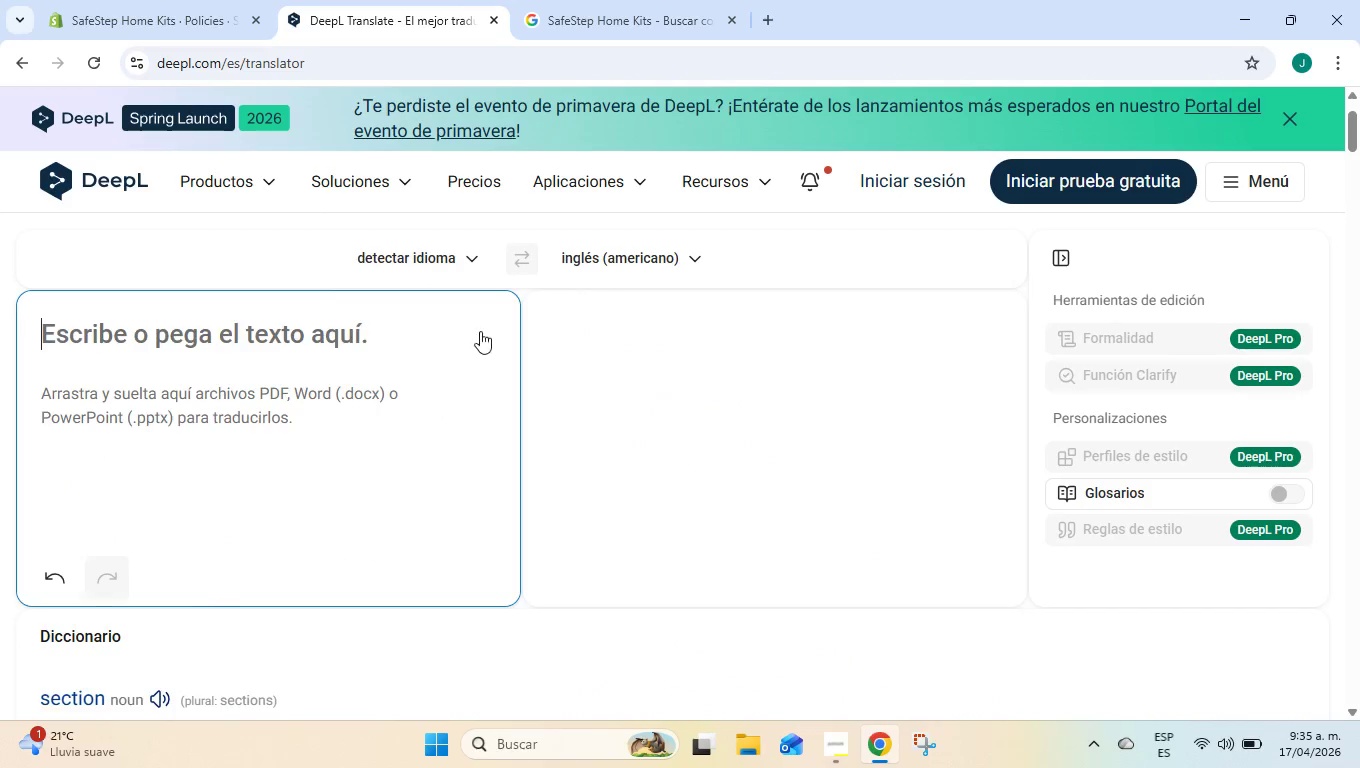 
key(Control+V)
 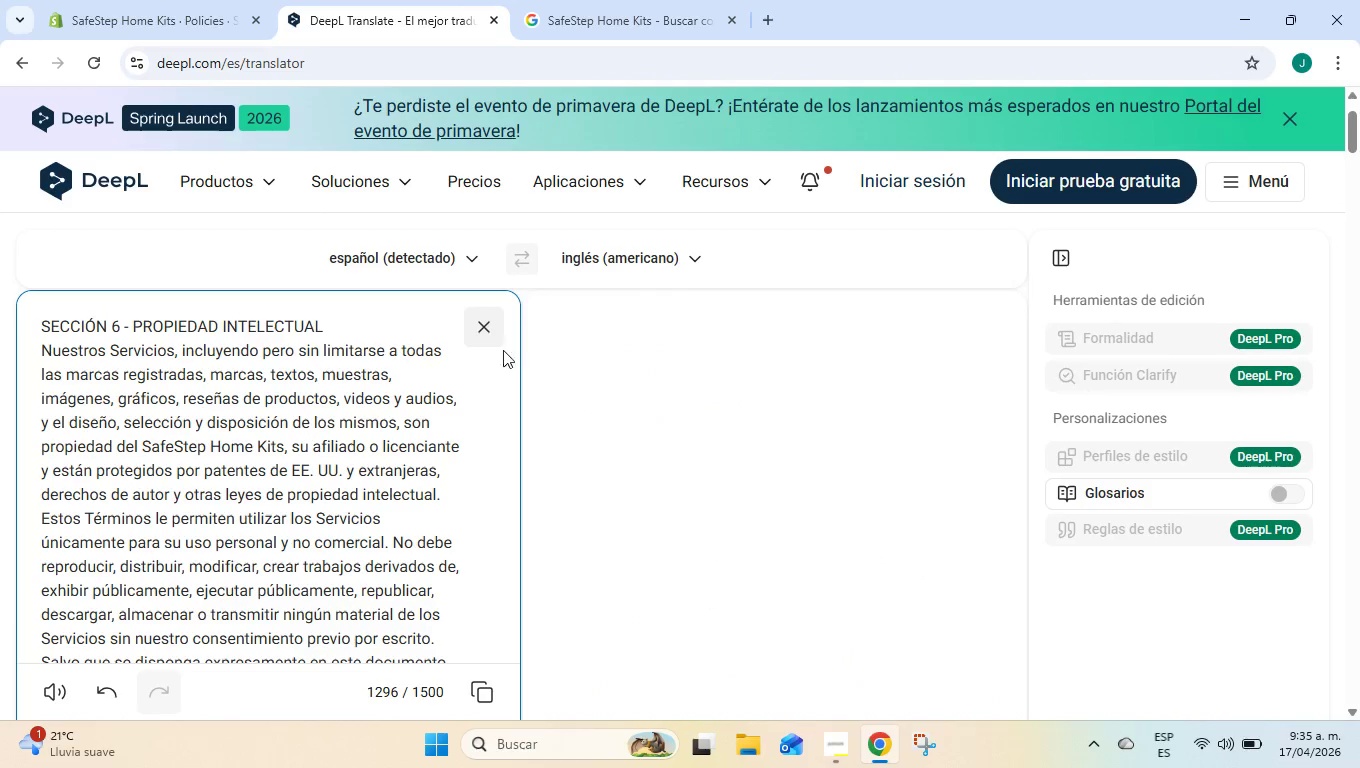 
mouse_move([560, 360])
 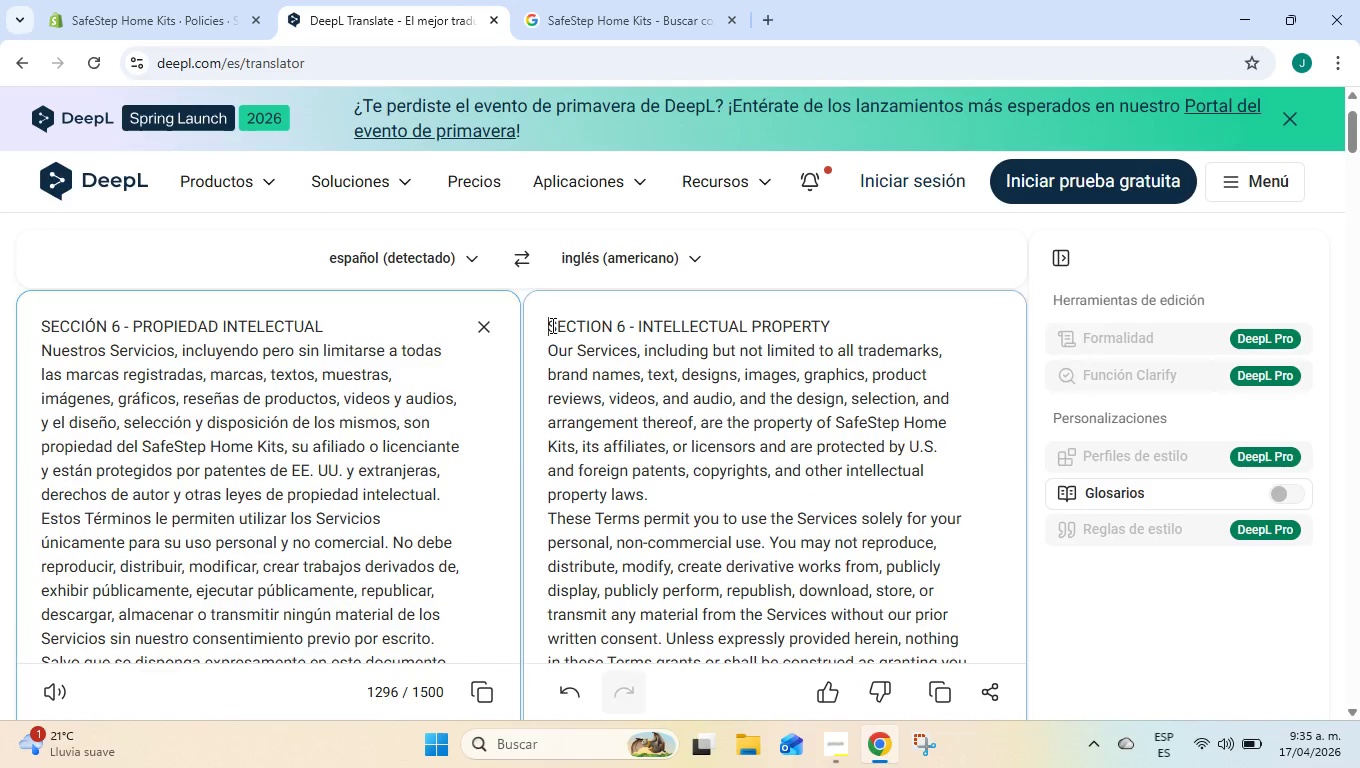 
left_click_drag(start_coordinate=[551, 325], to_coordinate=[891, 415])
 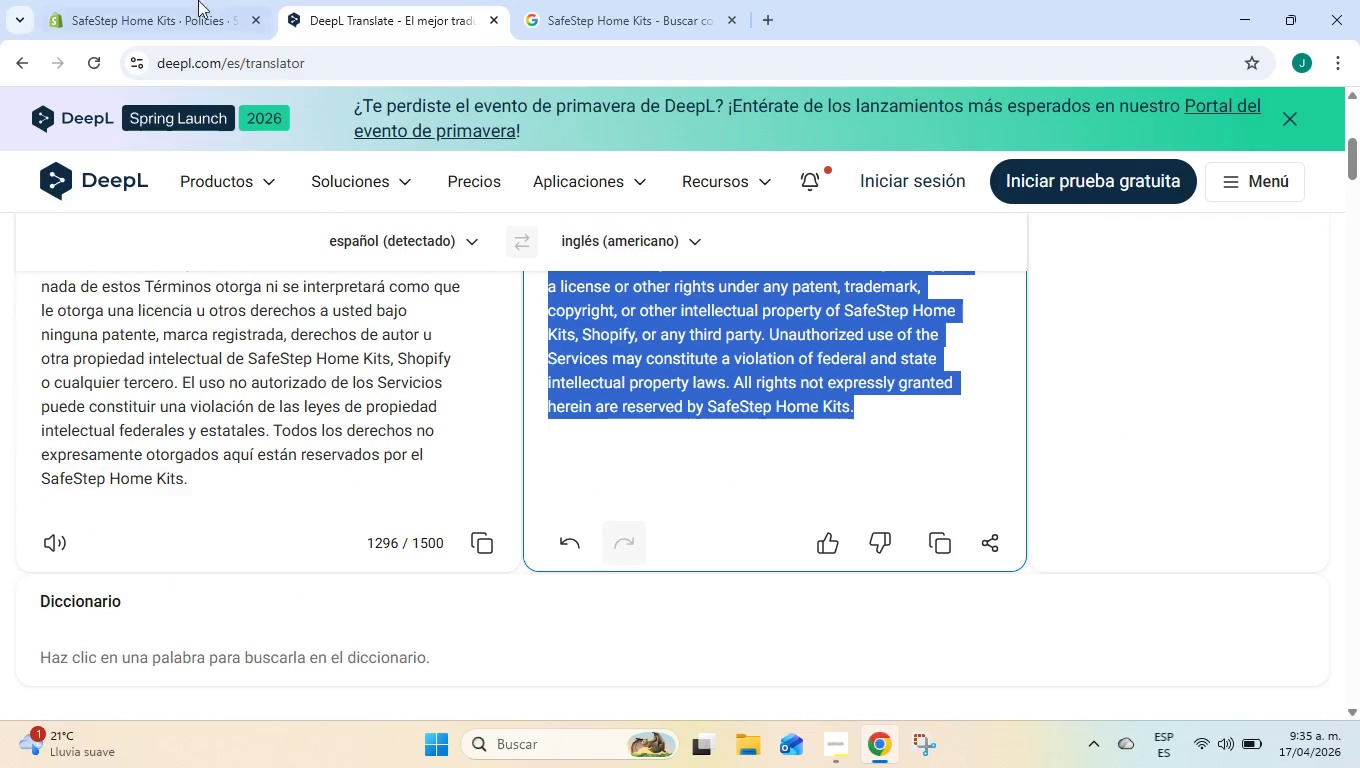 
scroll: coordinate [770, 463], scroll_direction: down, amount: 4.0
 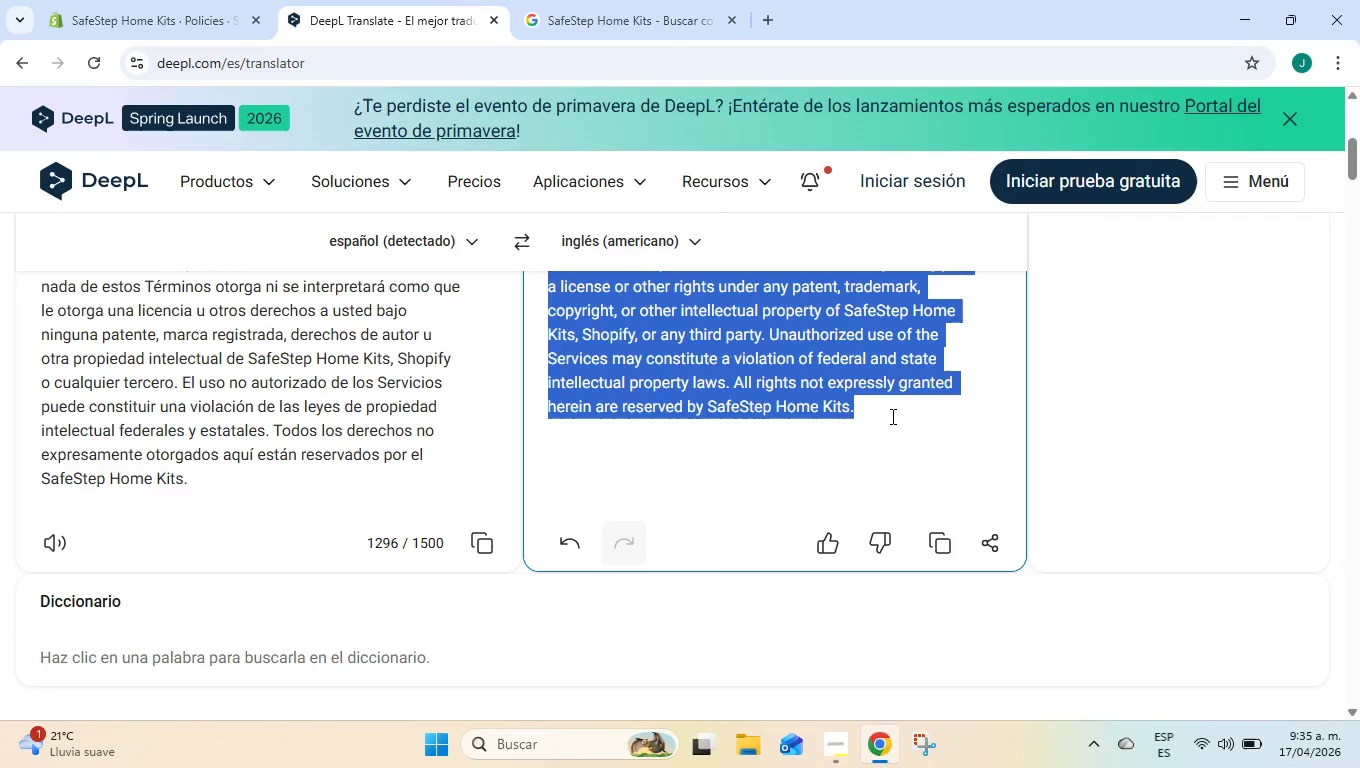 
key(Control+C)
 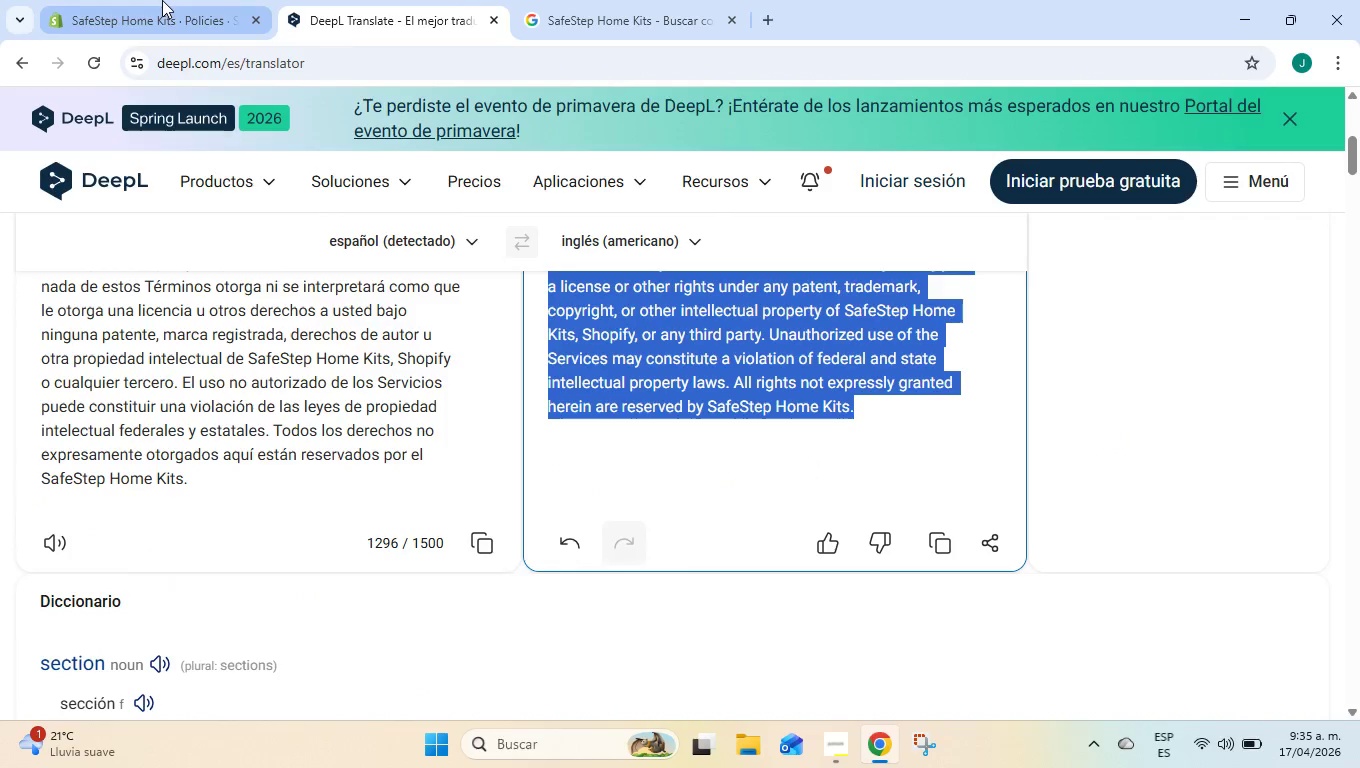 
left_click([162, 0])
 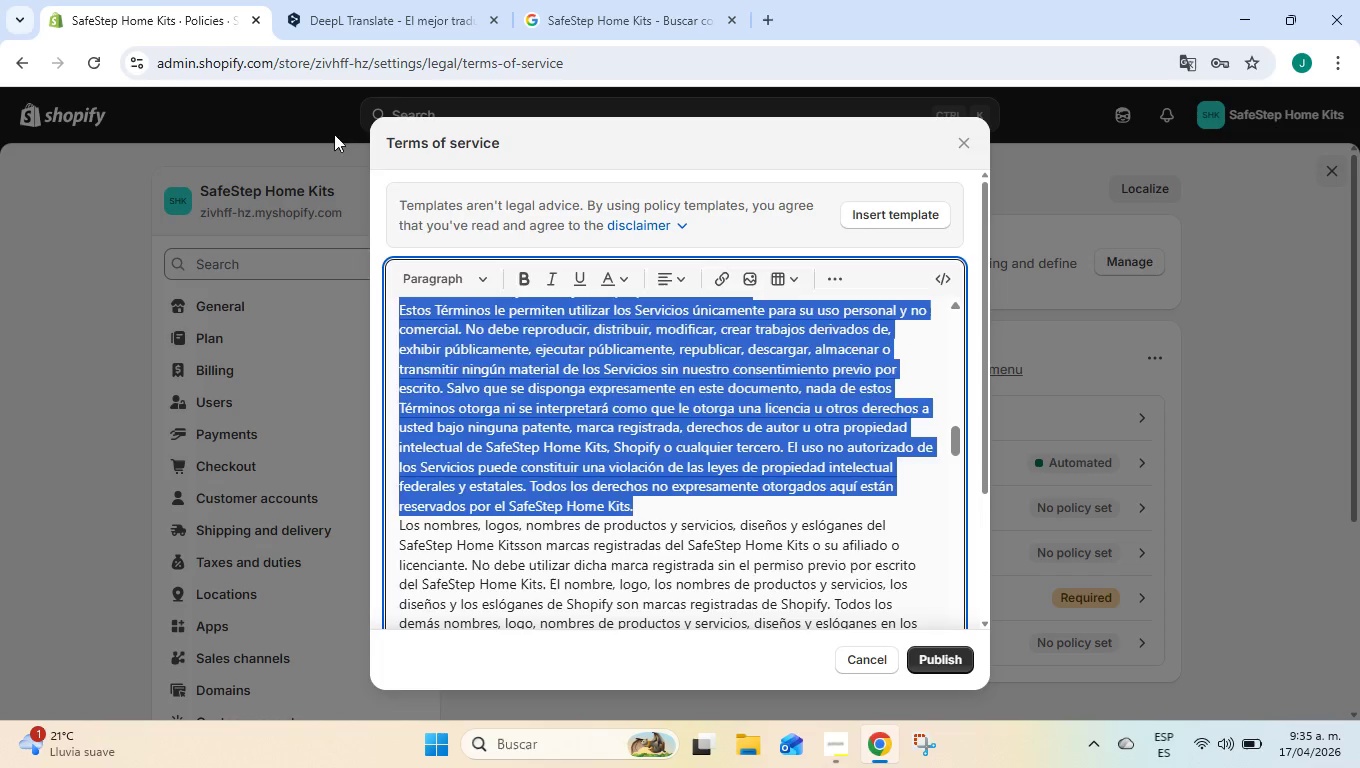 
key(Control+ControlLeft)
 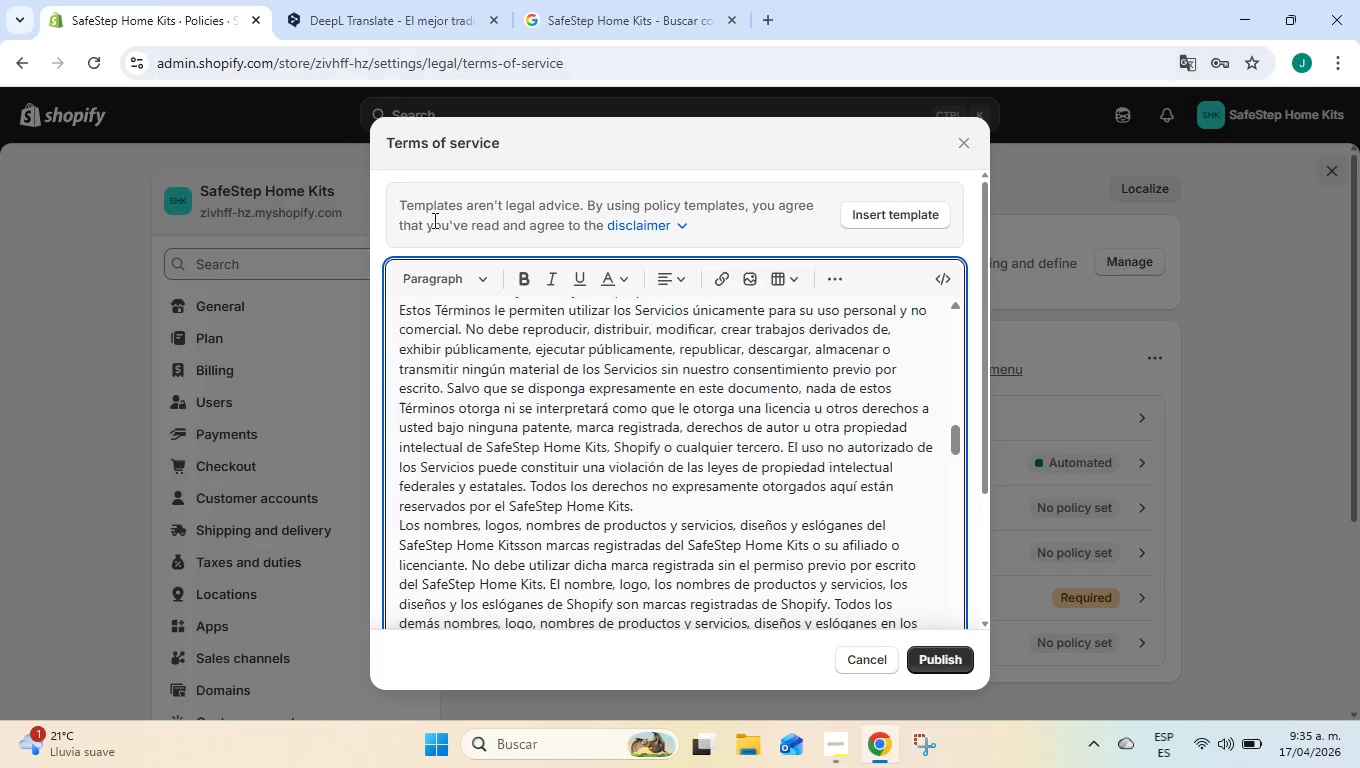 
key(Control+V)
 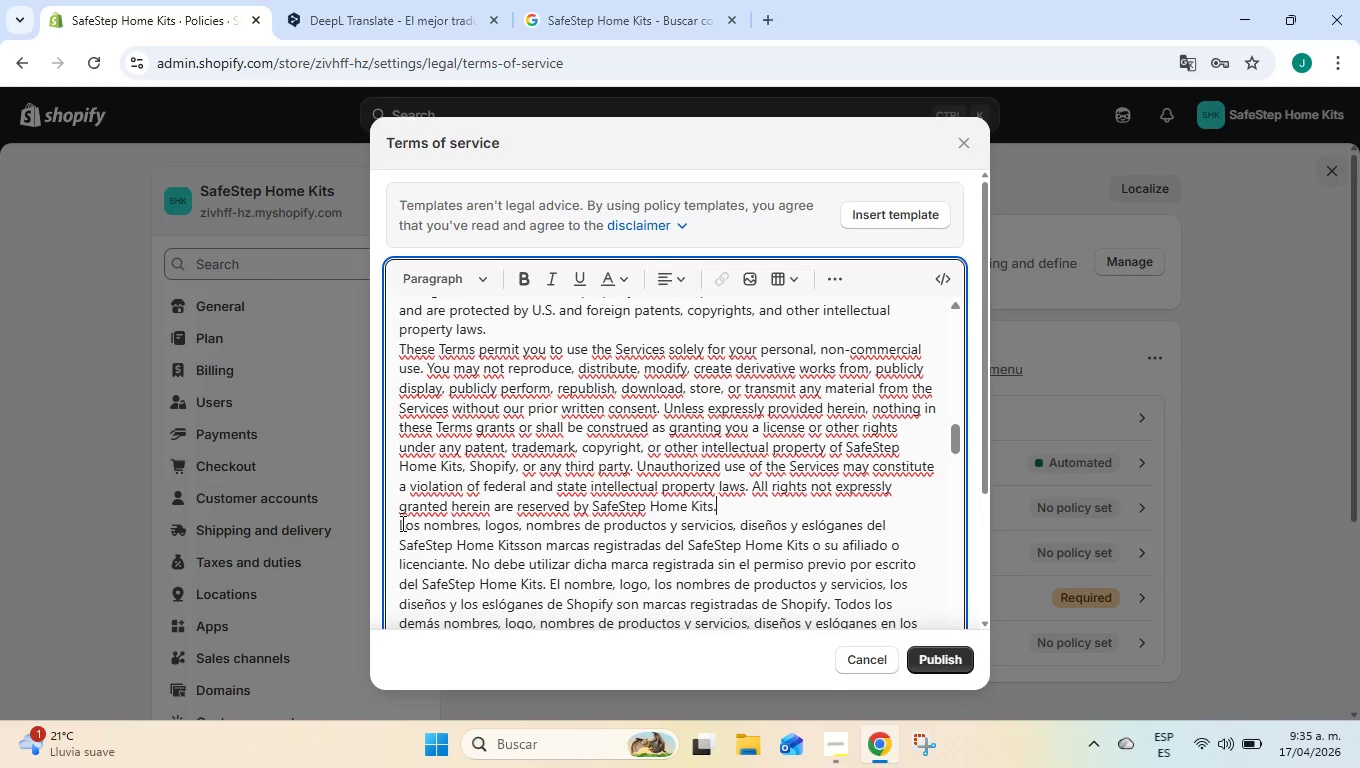 
left_click_drag(start_coordinate=[395, 526], to_coordinate=[506, 518])
 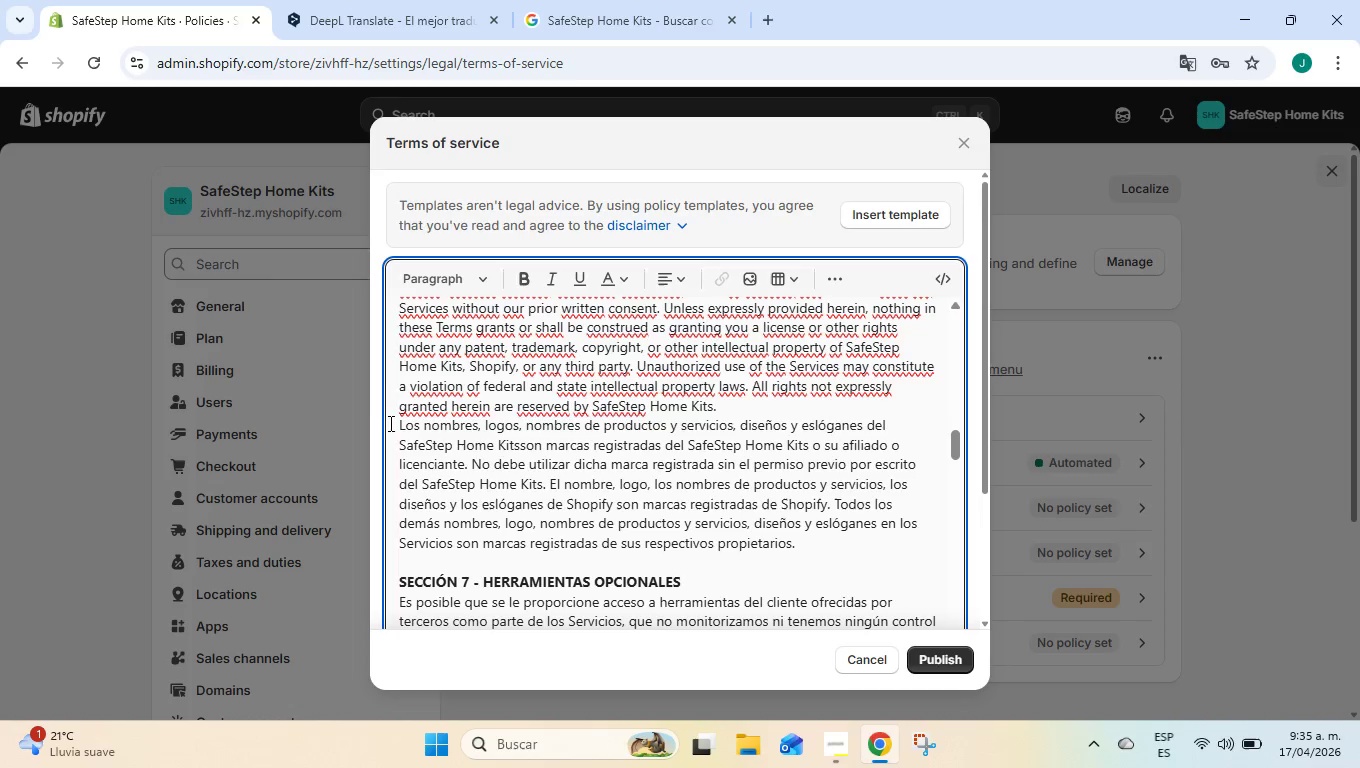 
scroll: coordinate [490, 524], scroll_direction: down, amount: 3.0
 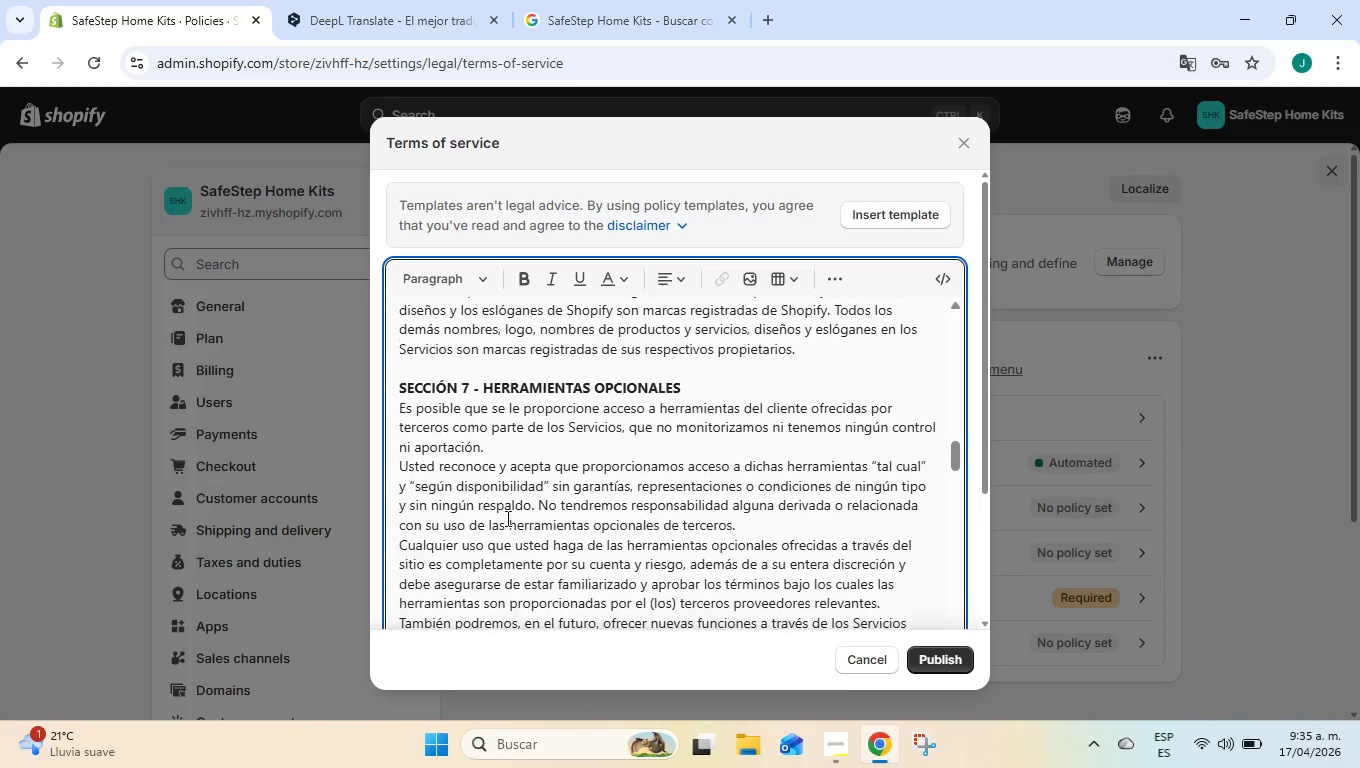 
scroll: coordinate [506, 518], scroll_direction: up, amount: 2.0
 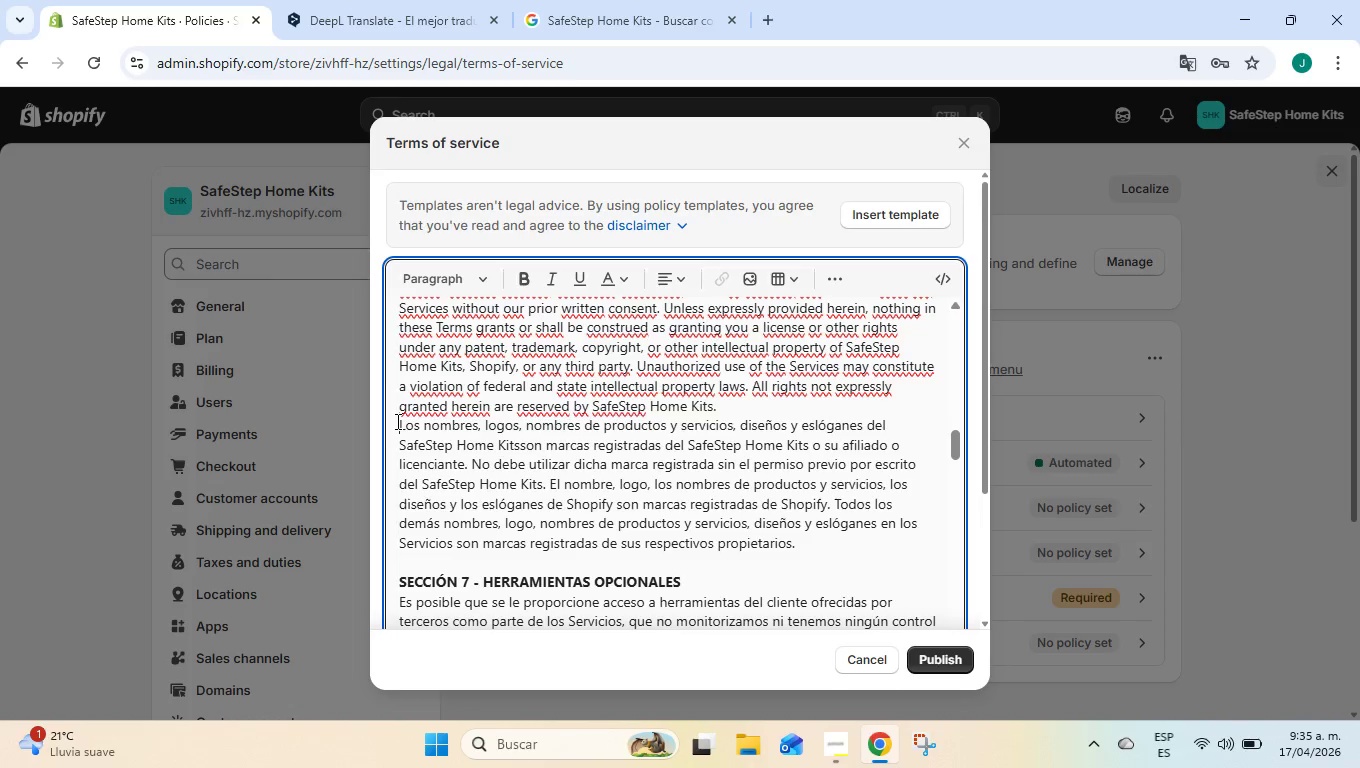 
left_click_drag(start_coordinate=[399, 421], to_coordinate=[876, 547])
 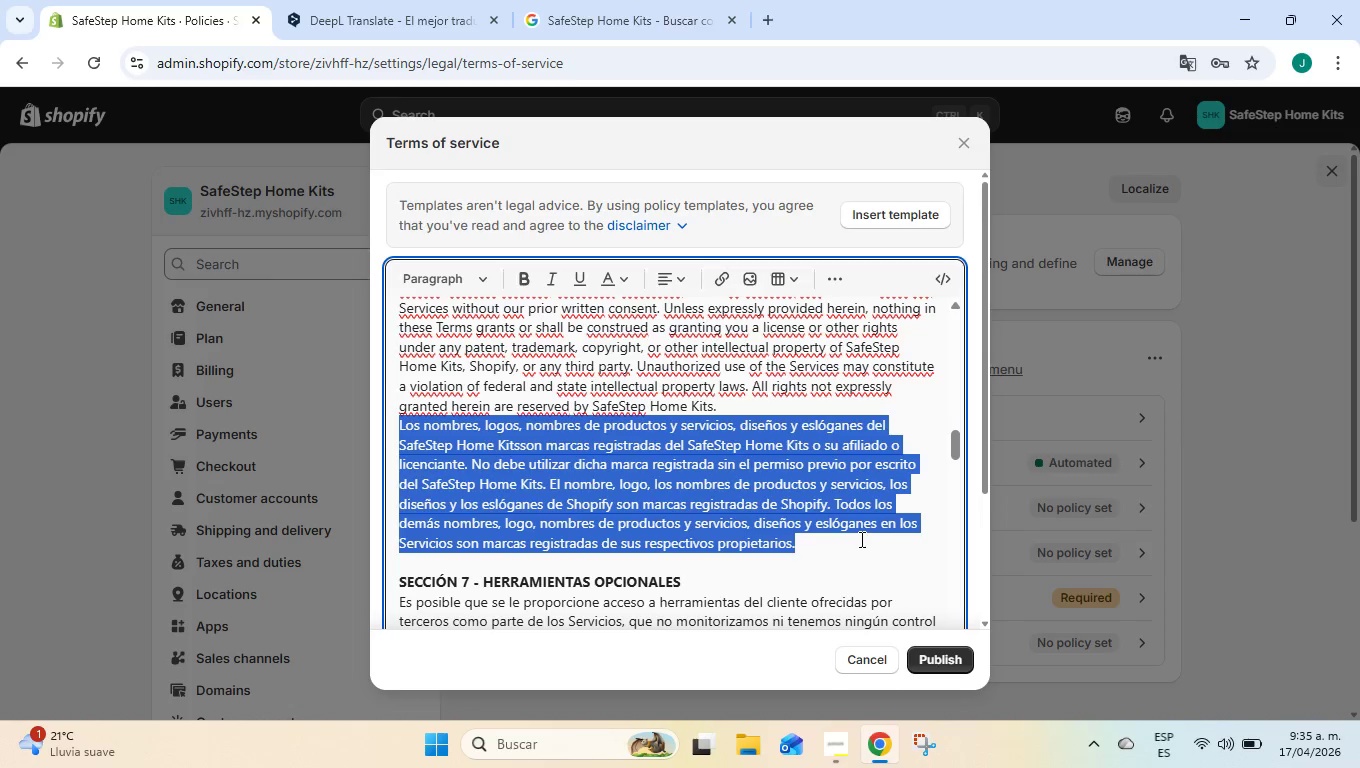 
key(Control+C)
 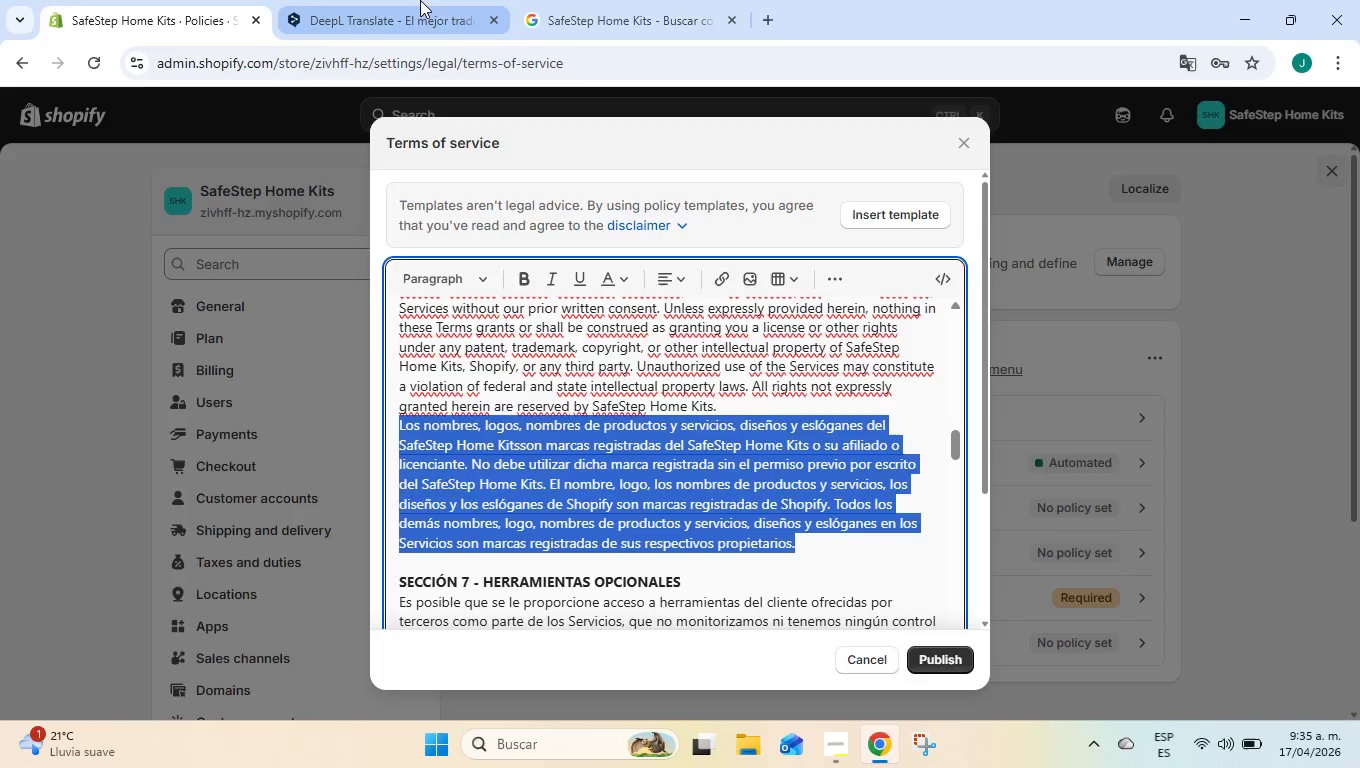 
left_click([420, 0])
 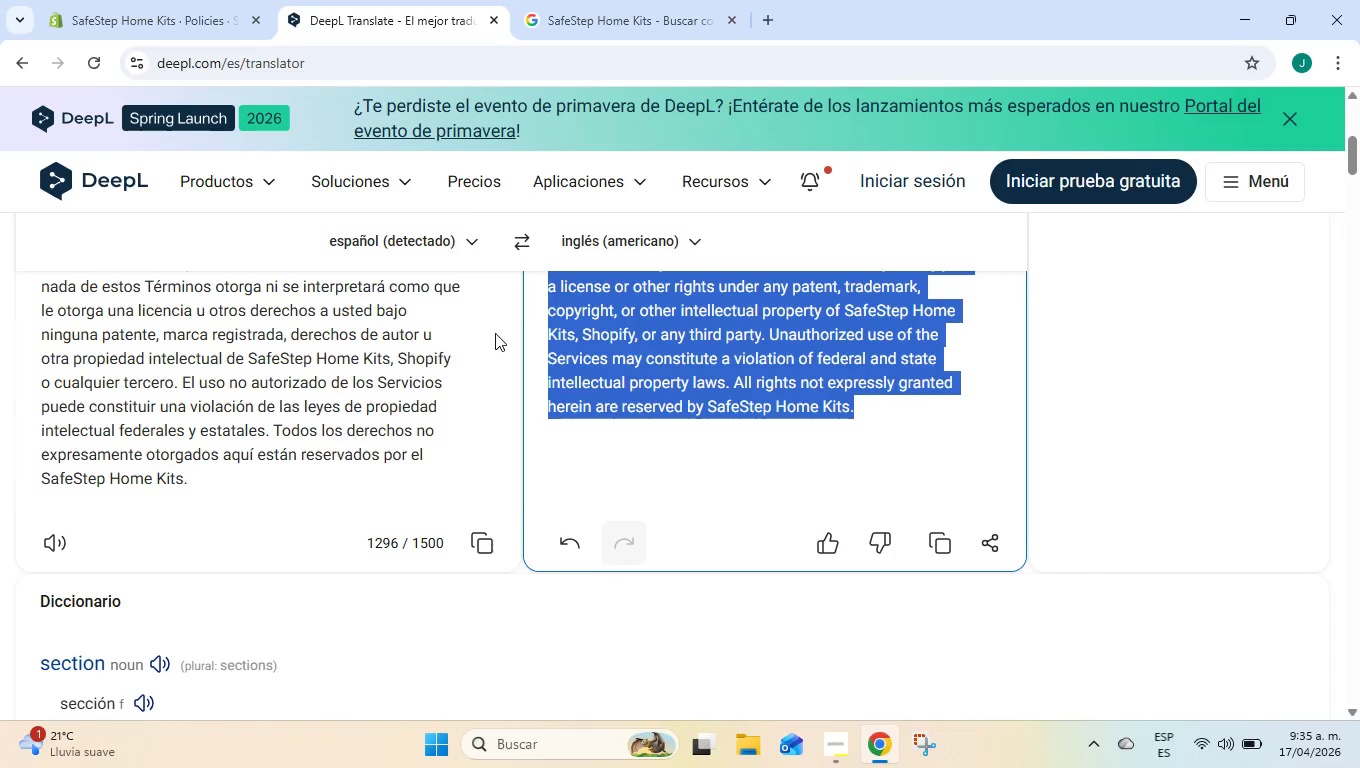 
scroll: coordinate [495, 334], scroll_direction: up, amount: 6.0
 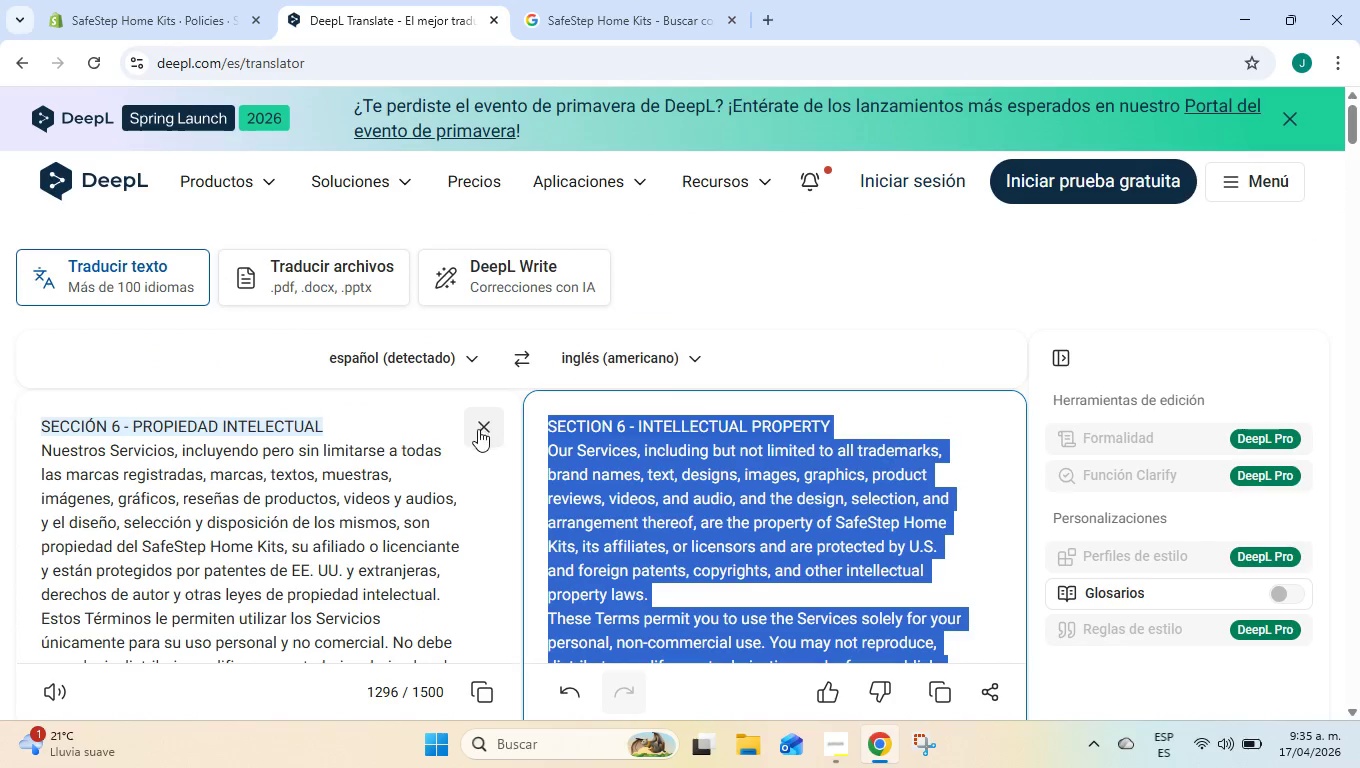 
left_click([478, 430])
 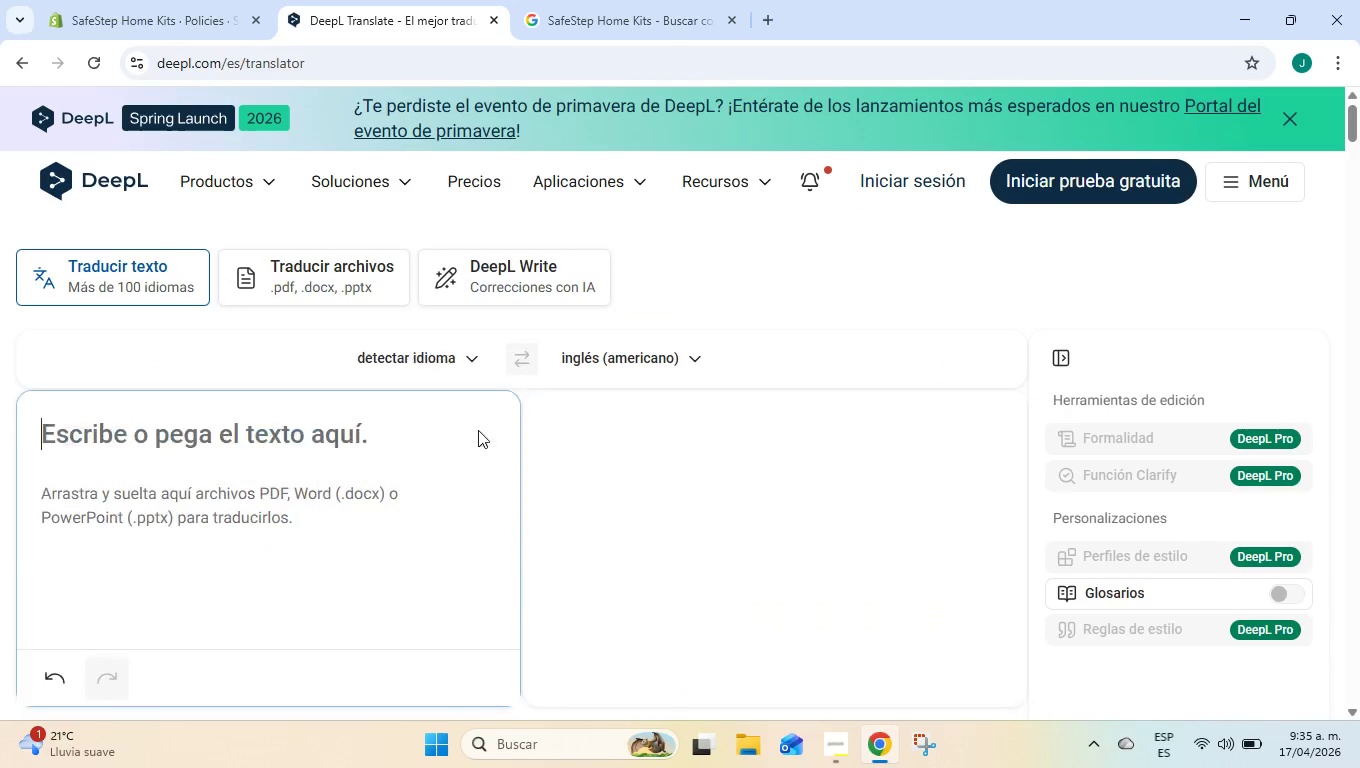 
key(Control+ControlLeft)
 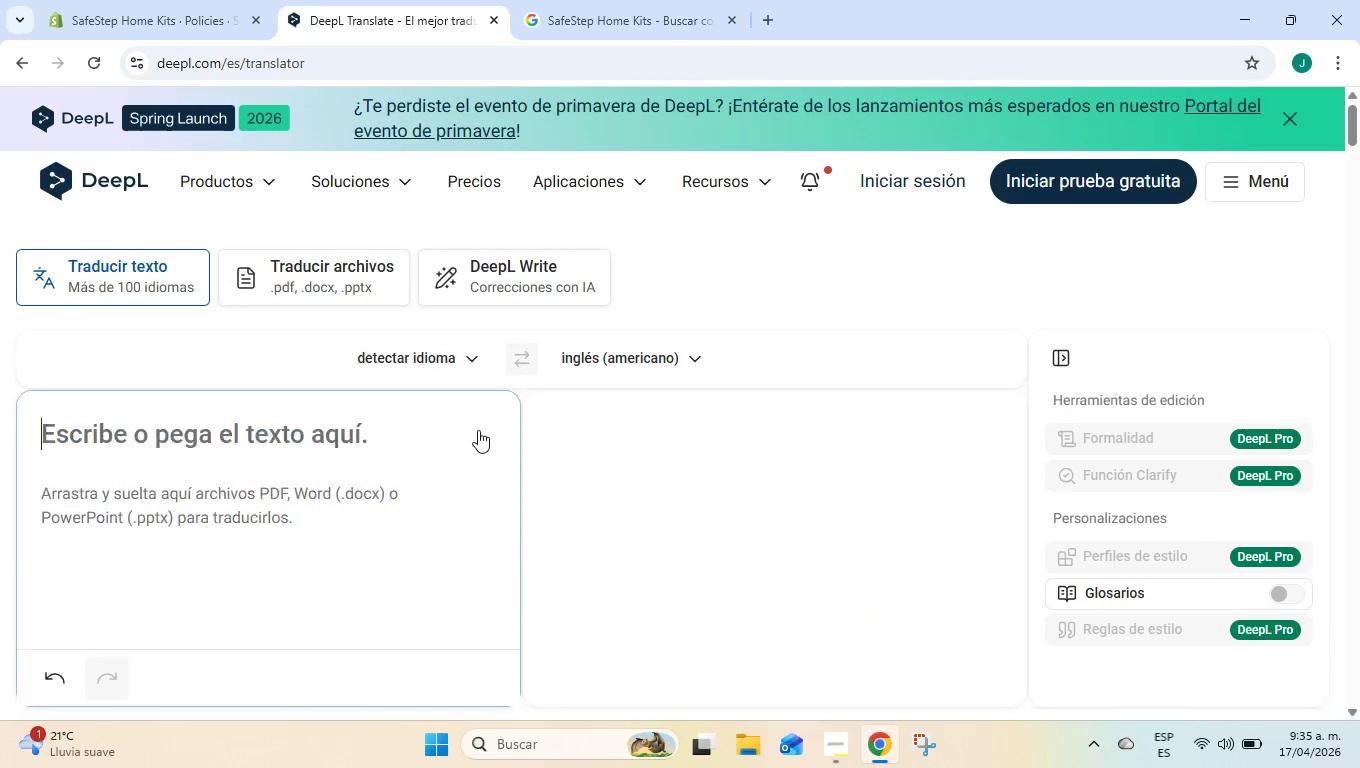 
key(Control+V)
 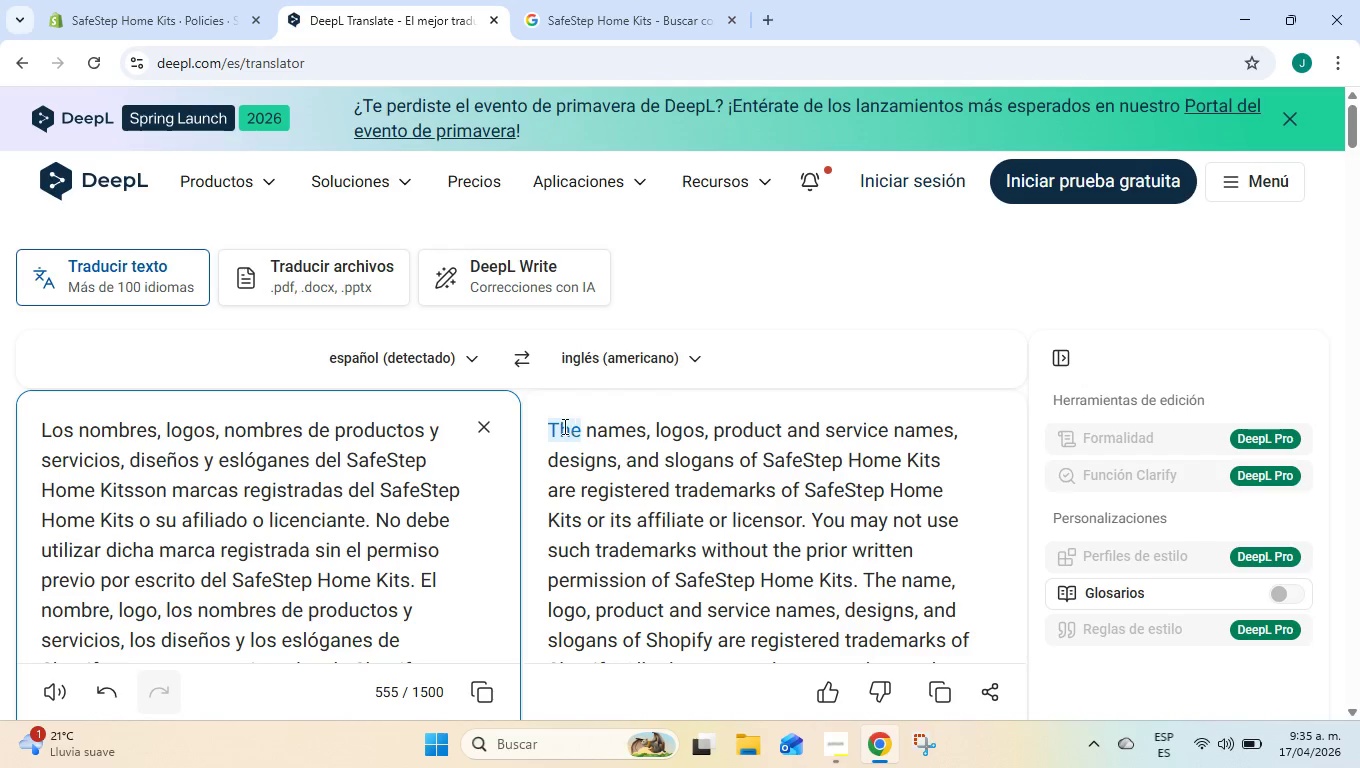 
left_click_drag(start_coordinate=[552, 428], to_coordinate=[982, 379])
 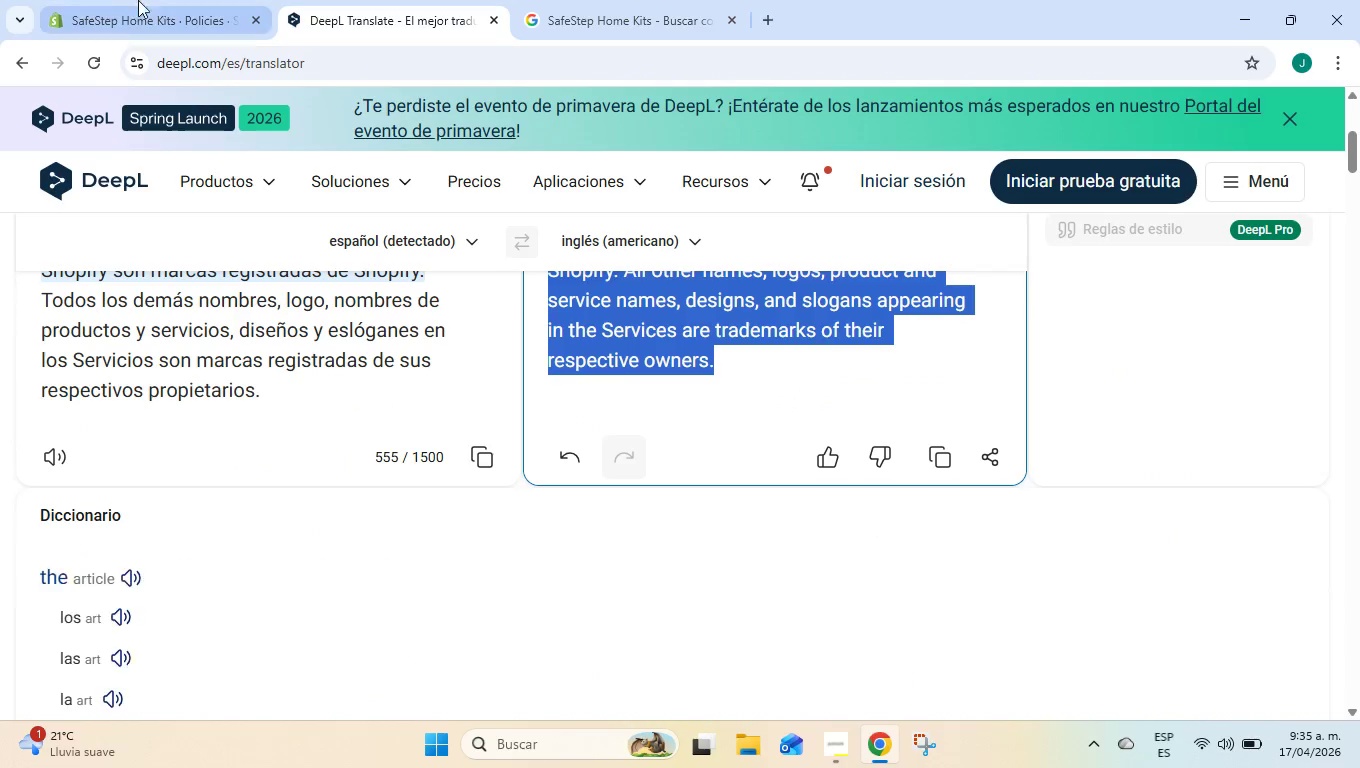 
scroll: coordinate [872, 541], scroll_direction: down, amount: 4.0
 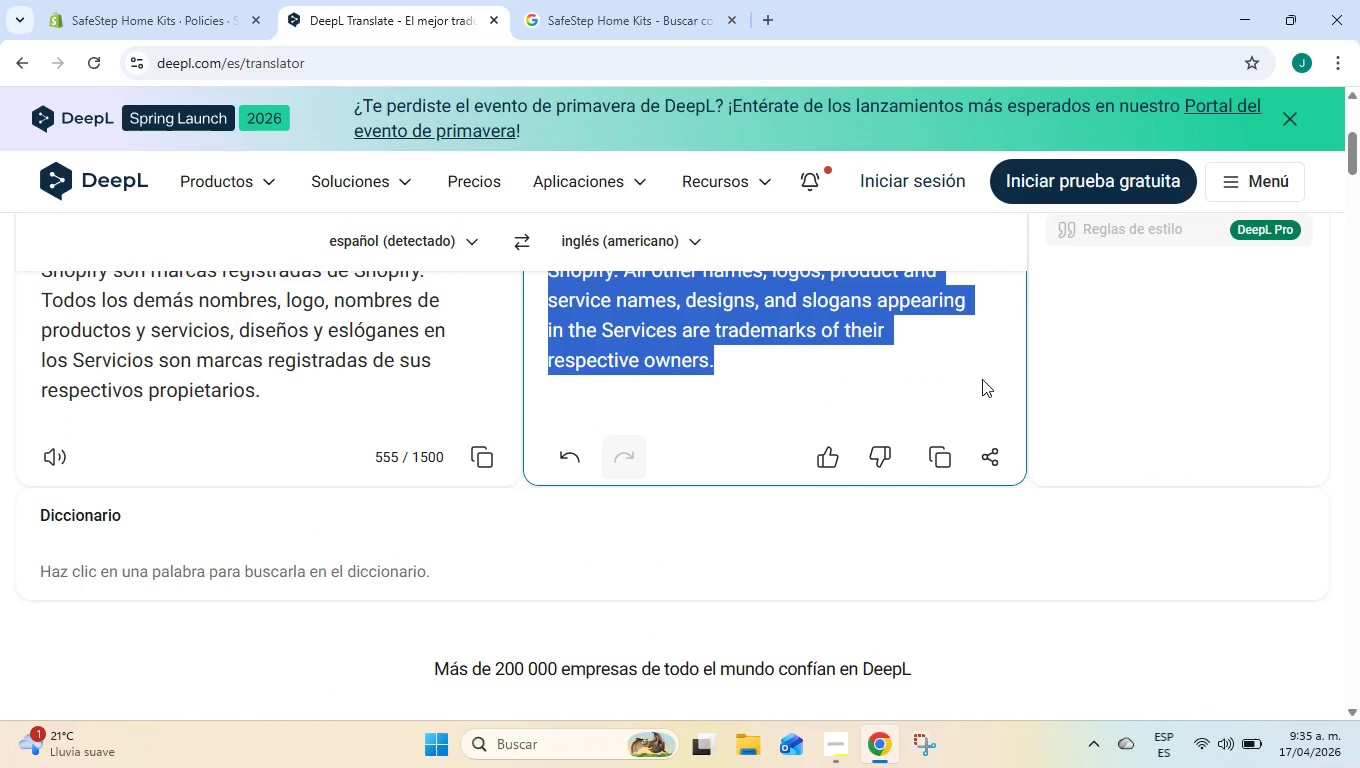 
key(Control+C)
 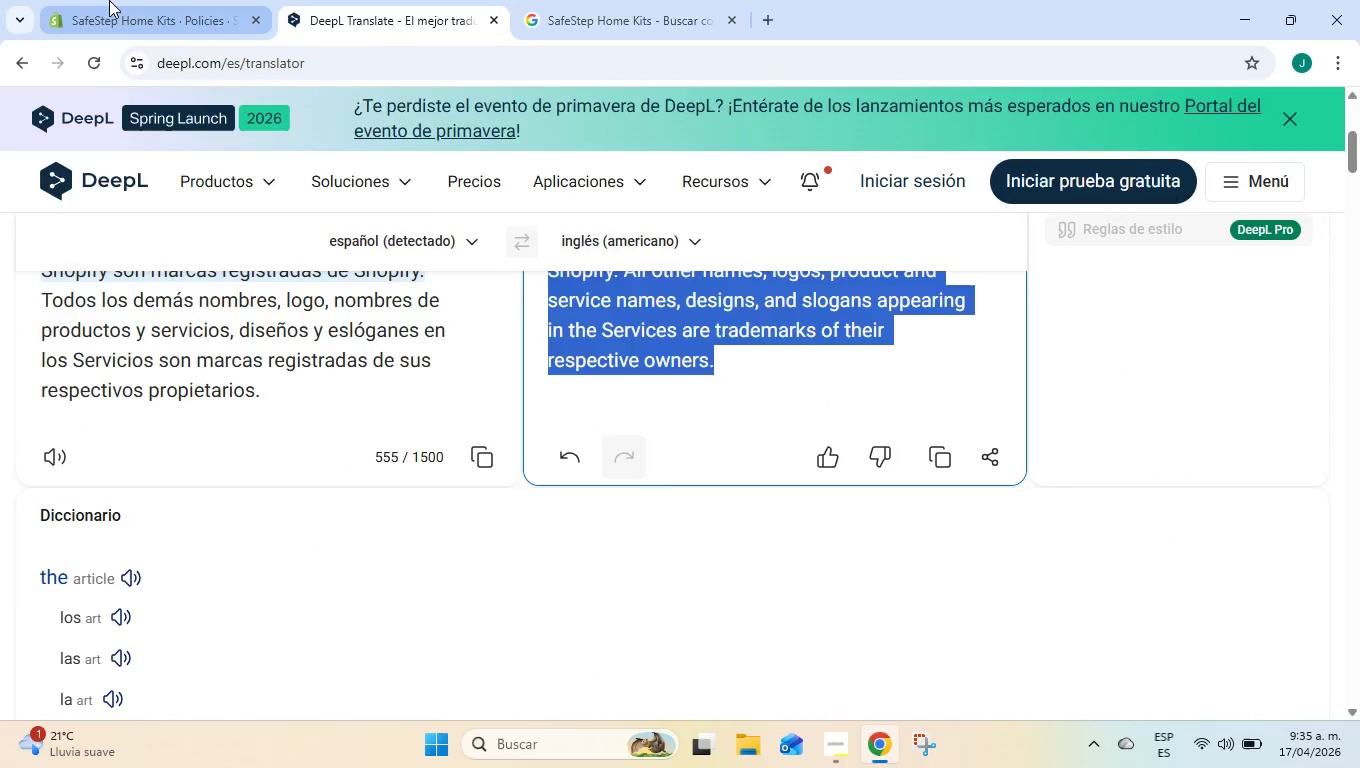 
left_click([109, 0])
 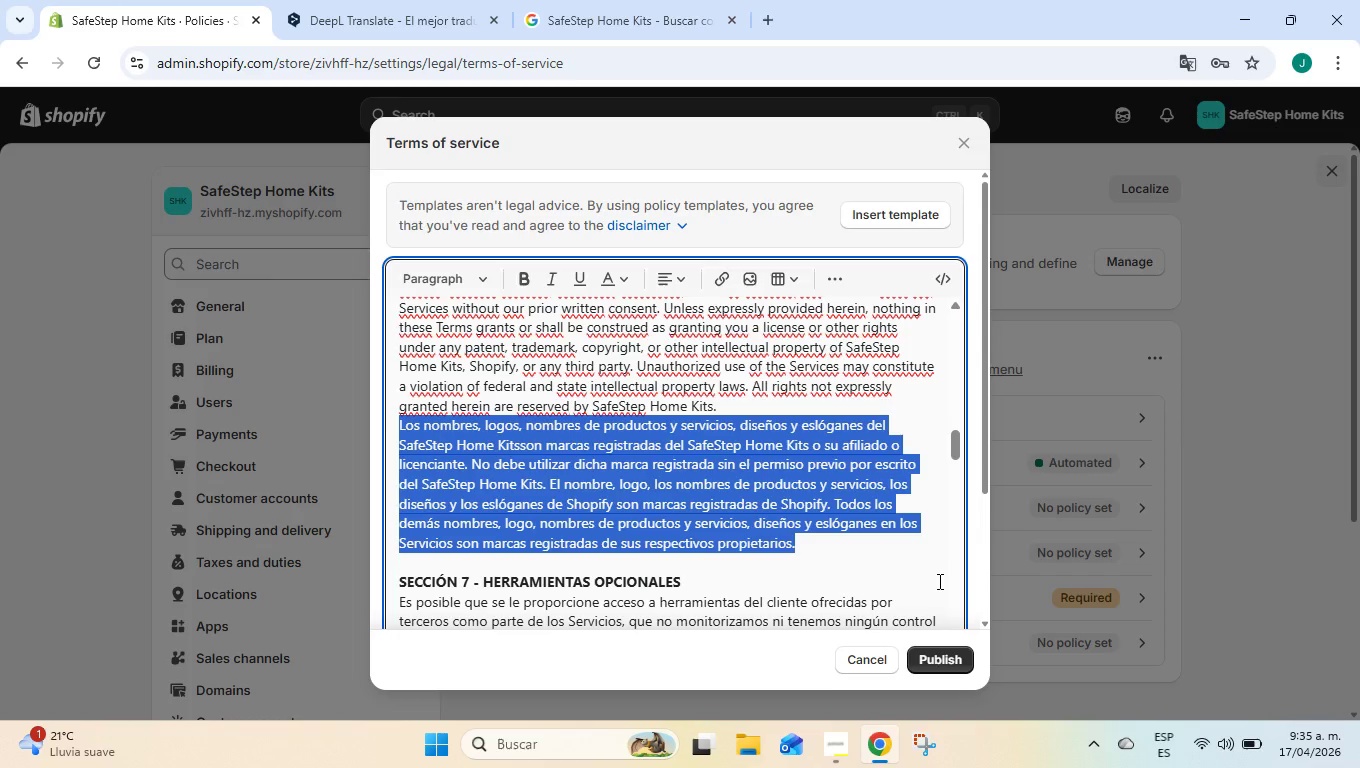 
key(Control+ControlLeft)
 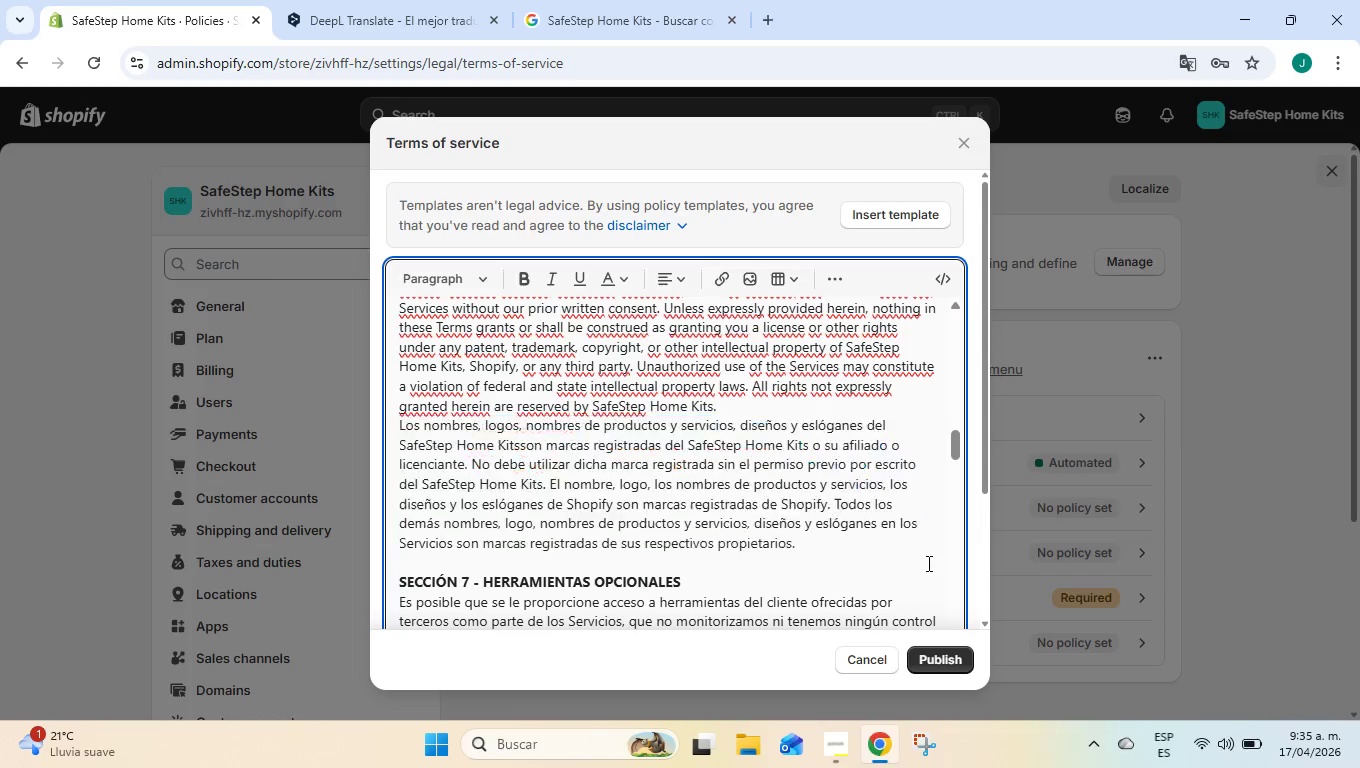 
key(Control+V)
 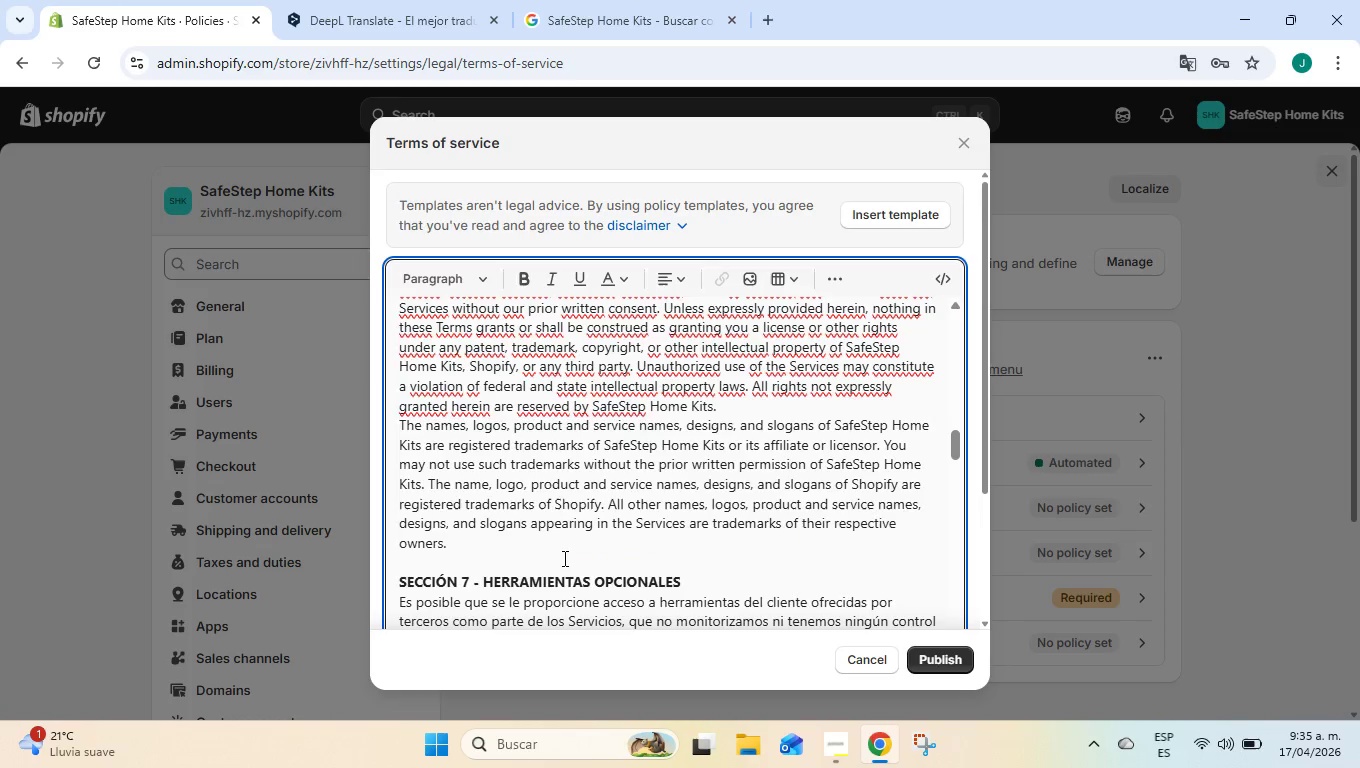 
scroll: coordinate [563, 558], scroll_direction: down, amount: 2.0
 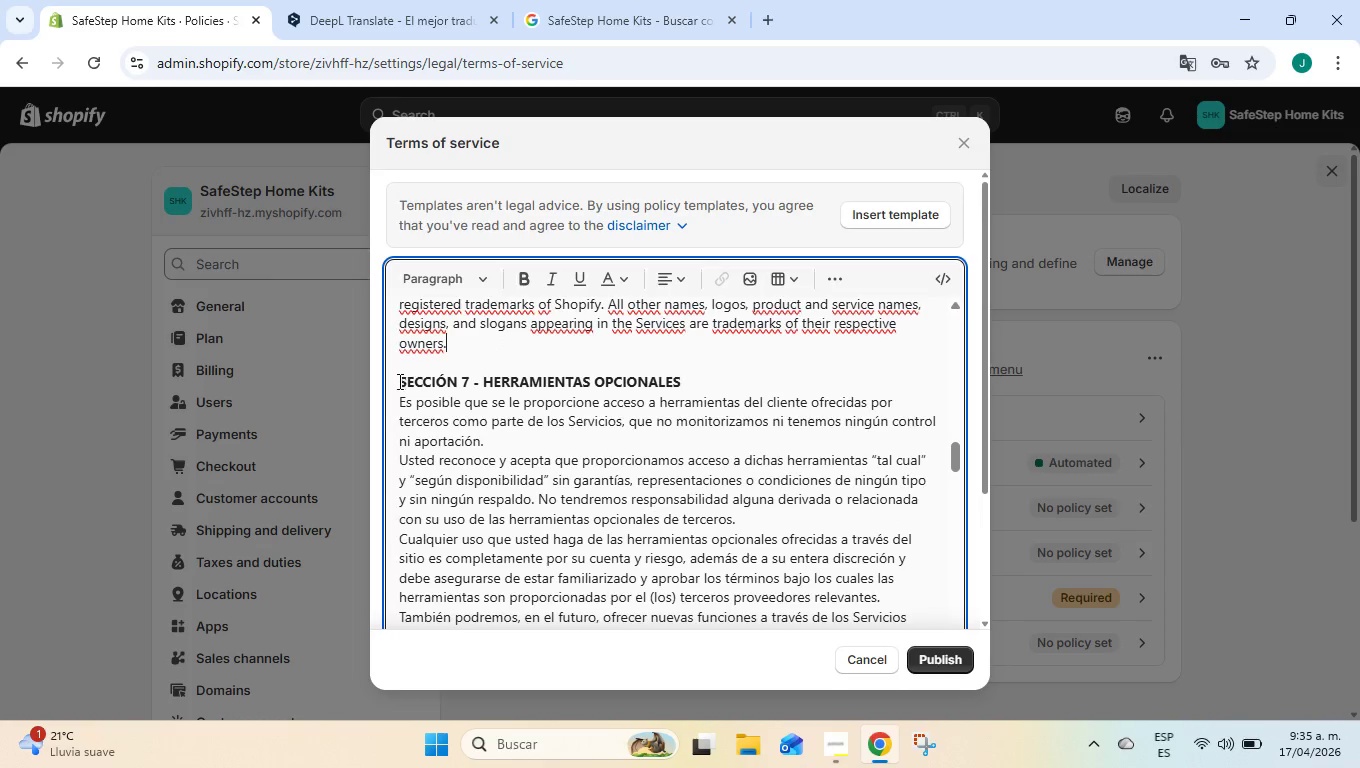 
left_click_drag(start_coordinate=[398, 381], to_coordinate=[671, 478])
 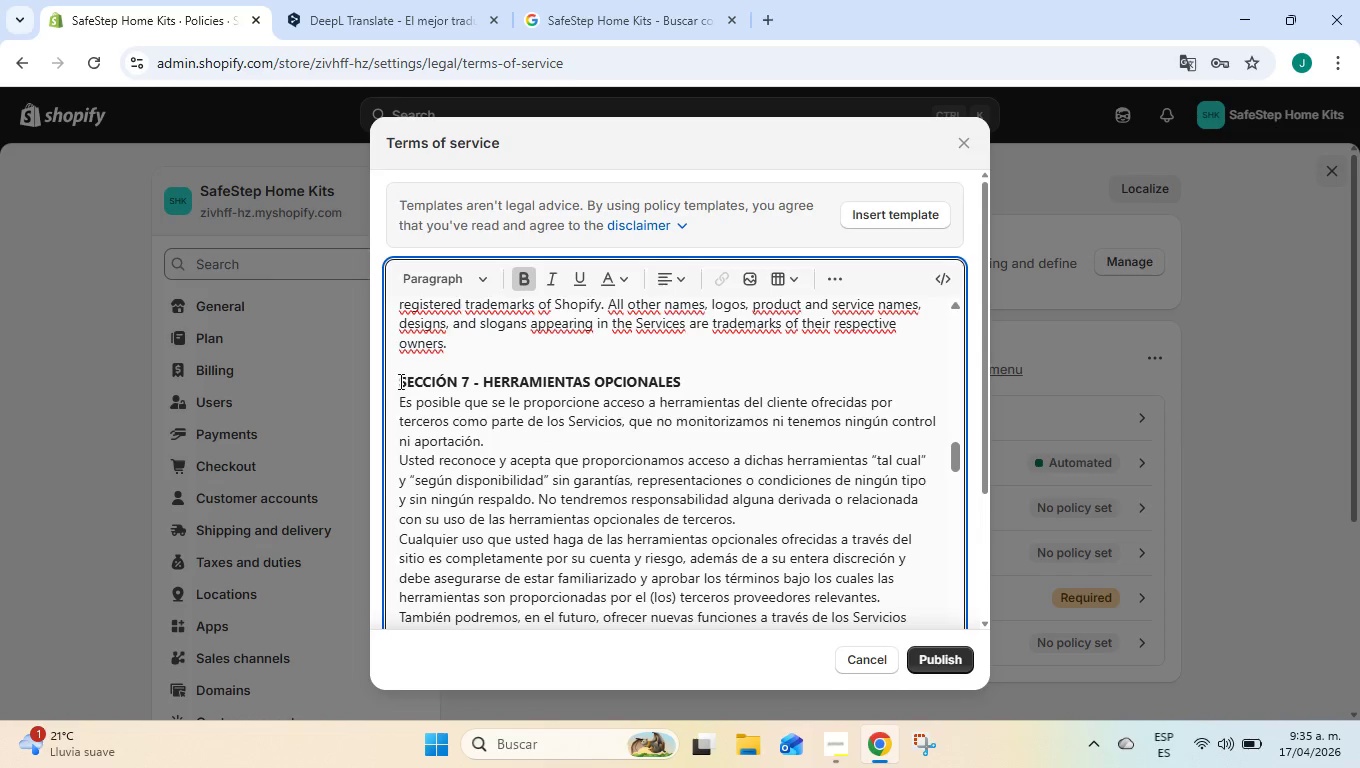 
left_click_drag(start_coordinate=[399, 381], to_coordinate=[636, 494])
 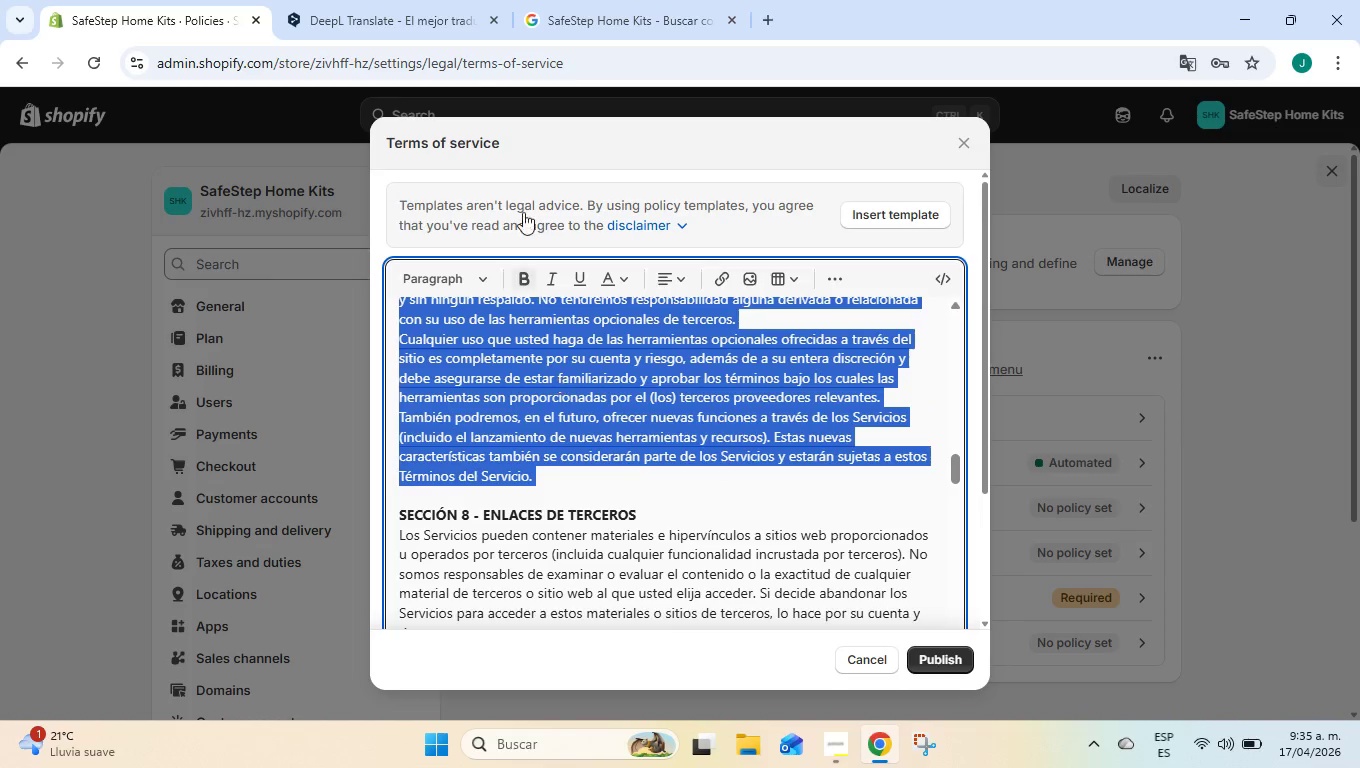 
scroll: coordinate [632, 493], scroll_direction: down, amount: 2.0
 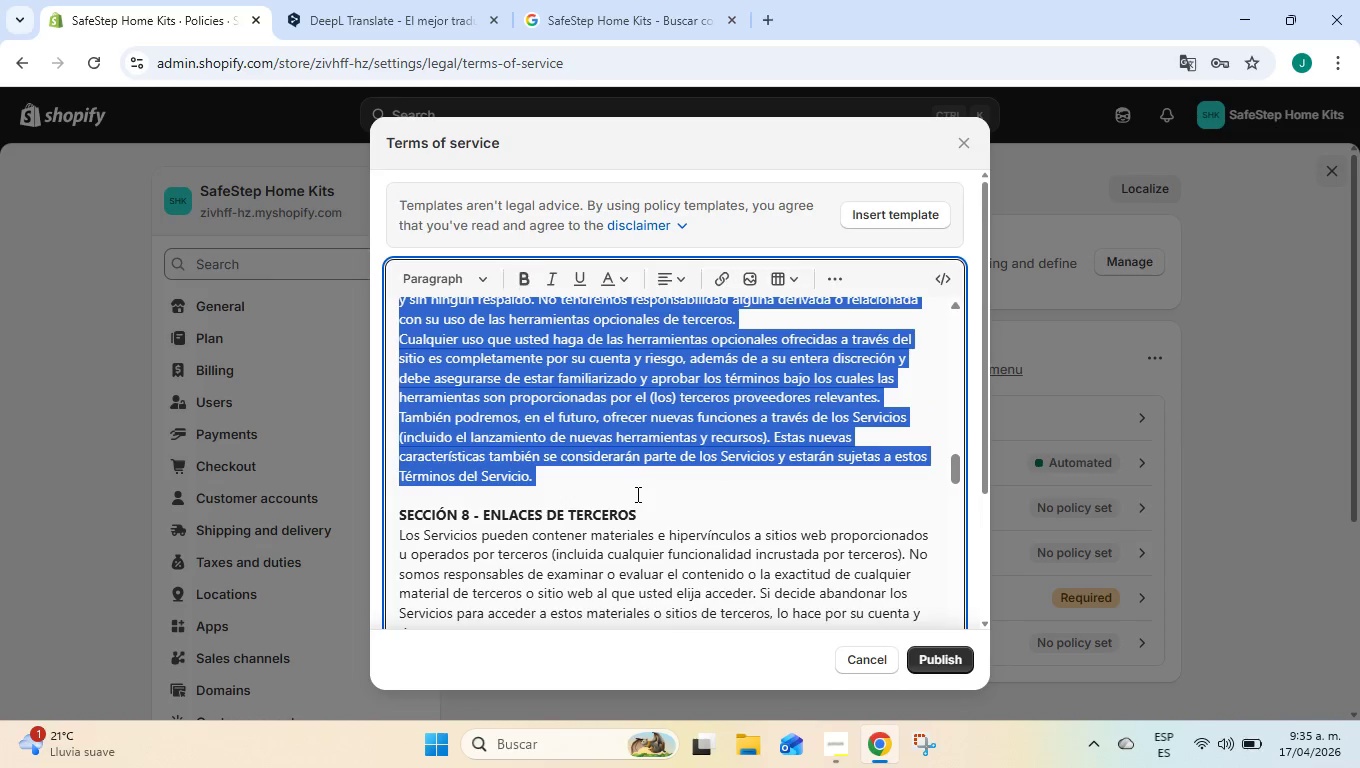 
key(Control+C)
 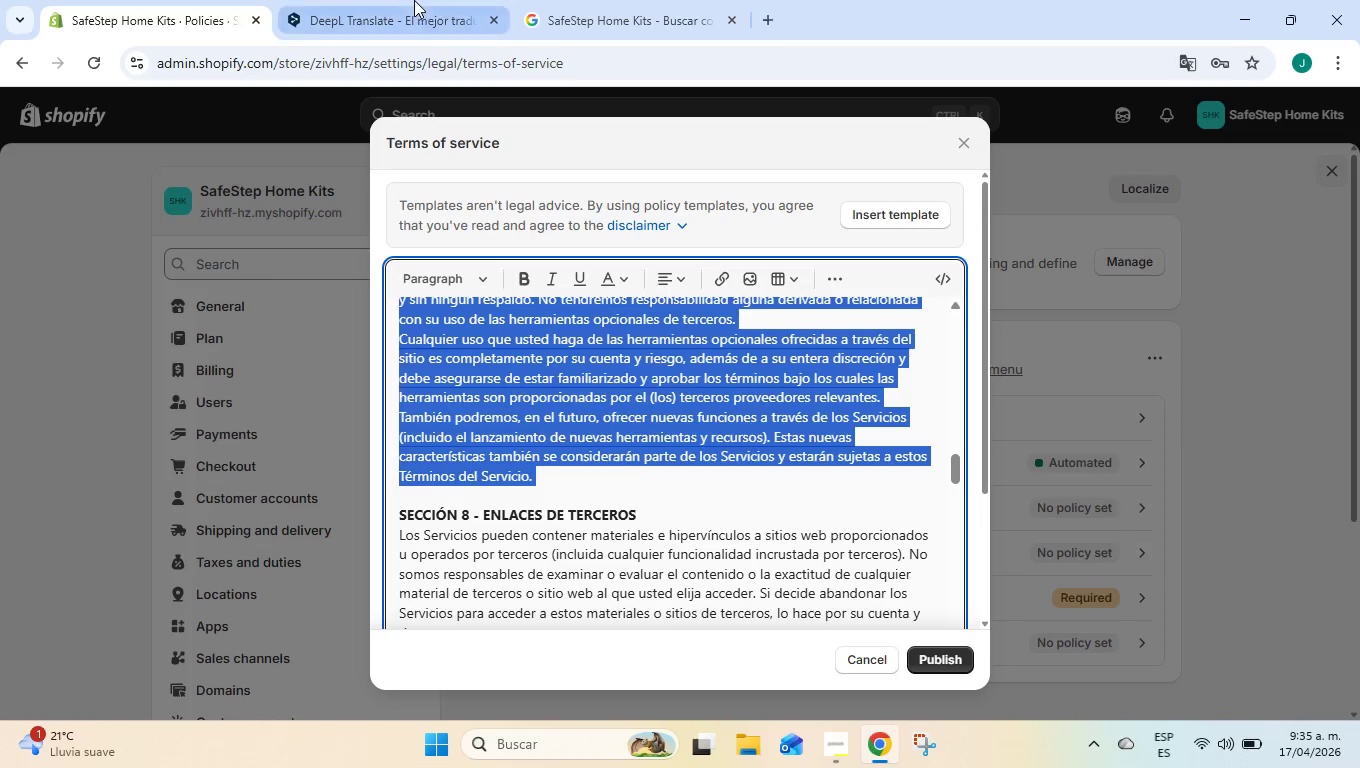 
left_click([414, 0])
 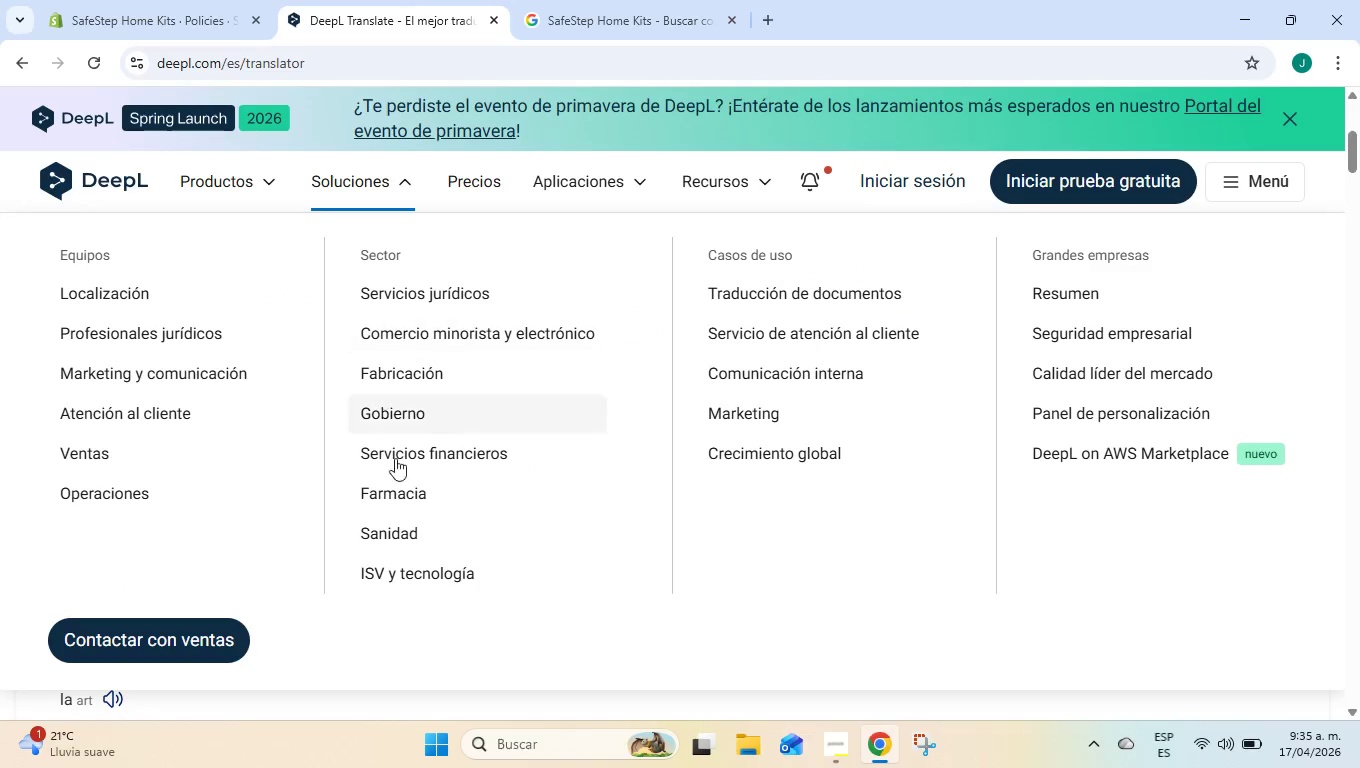 
scroll: coordinate [402, 473], scroll_direction: up, amount: 5.0
 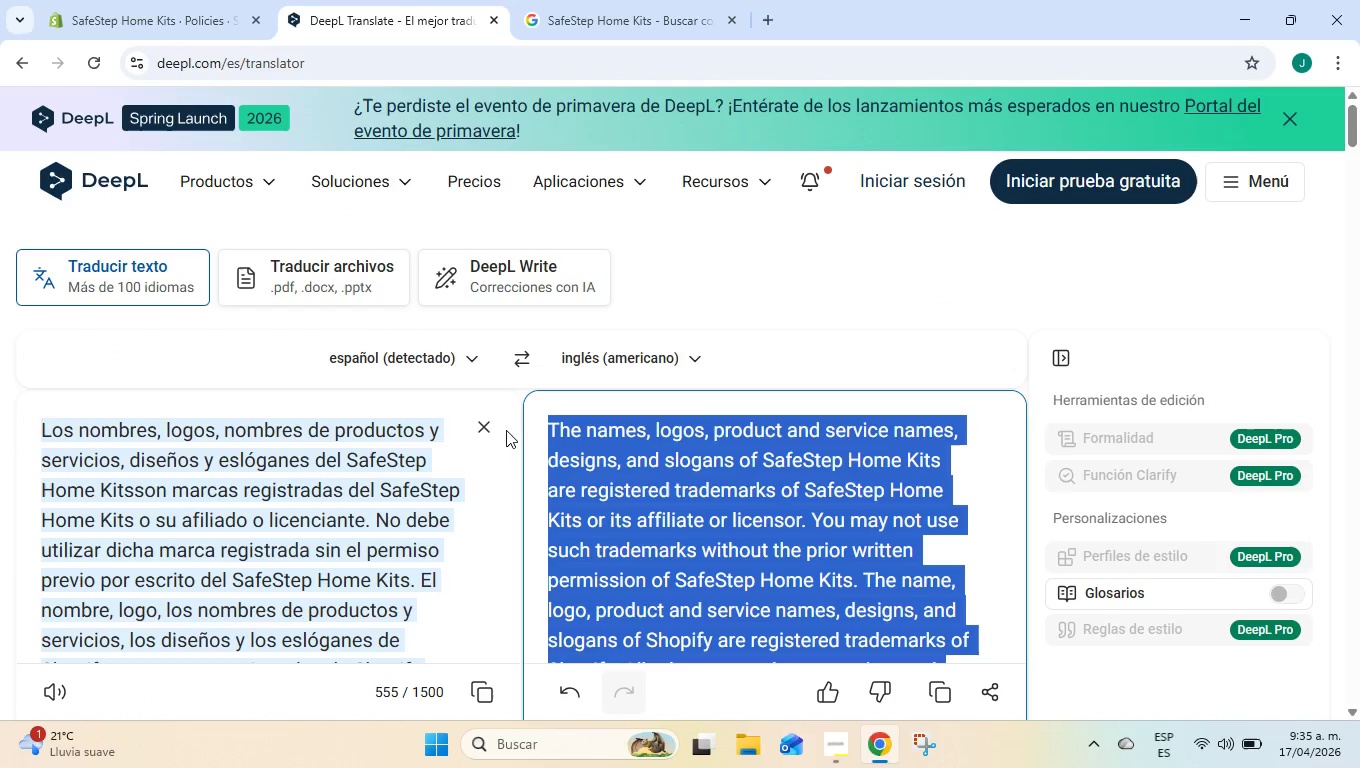 
left_click([481, 422])
 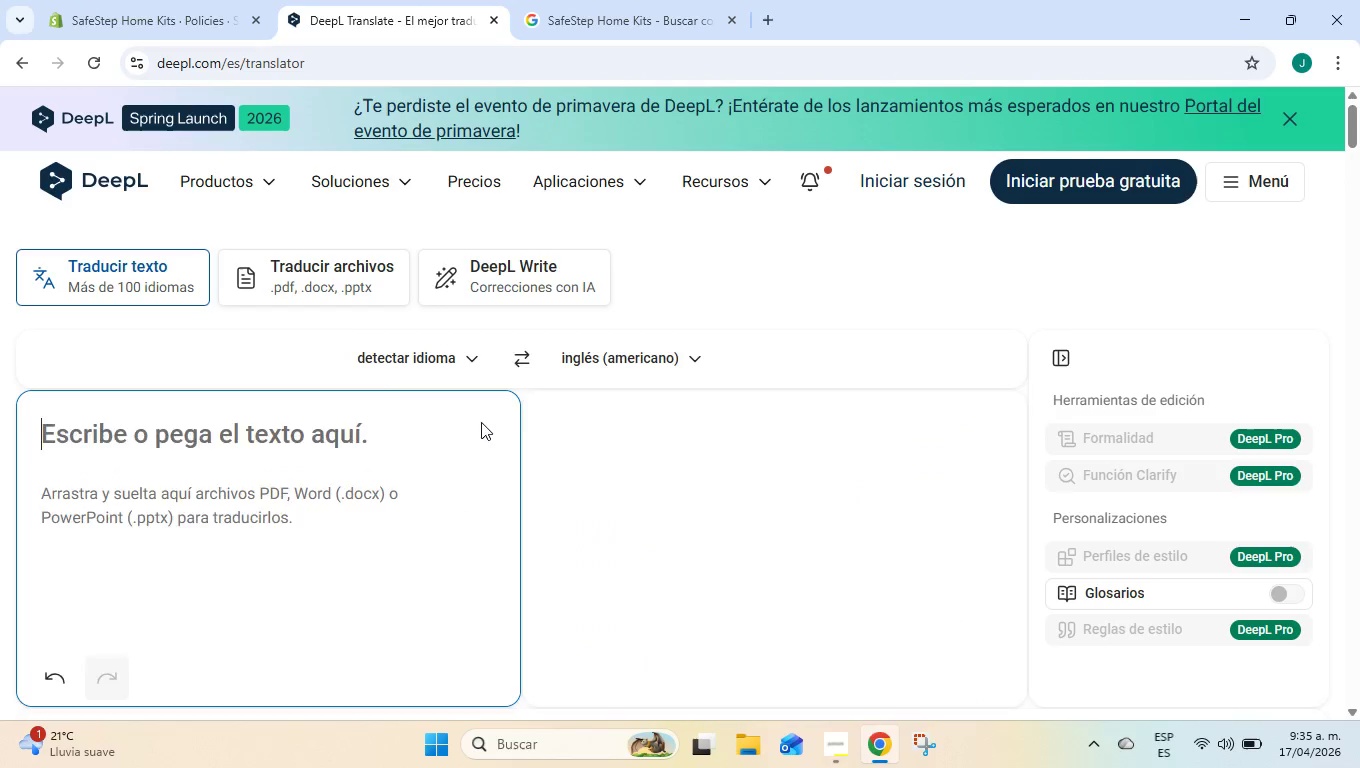 
key(Control+ControlLeft)
 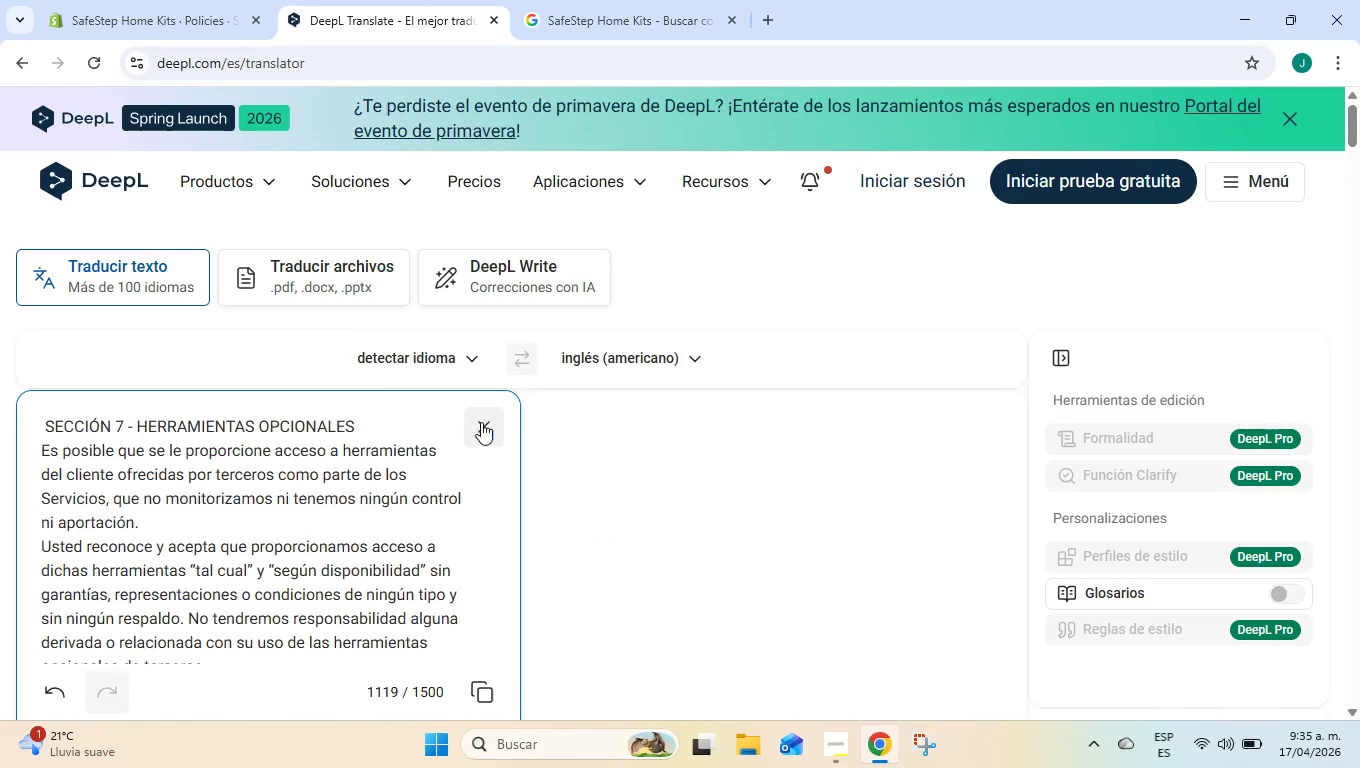 
key(Control+V)
 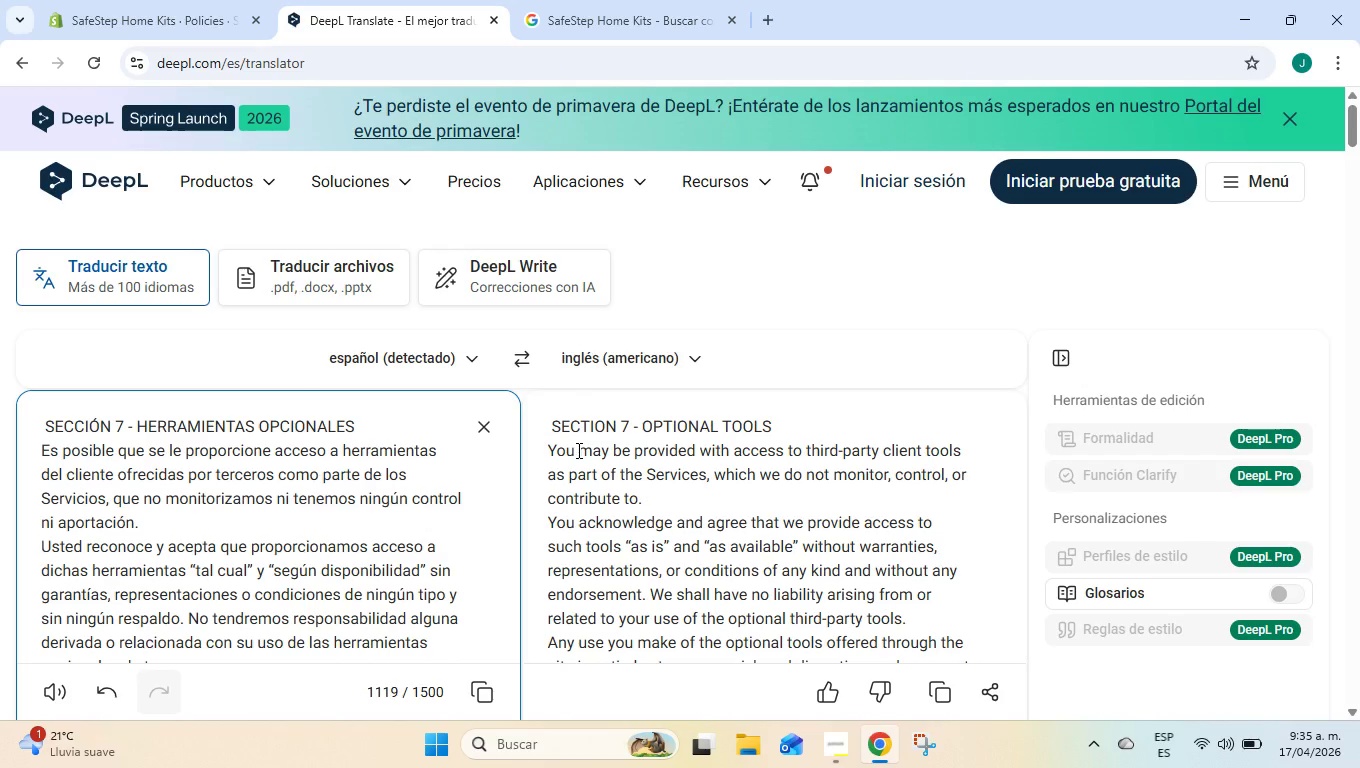 
left_click_drag(start_coordinate=[553, 425], to_coordinate=[975, 347])
 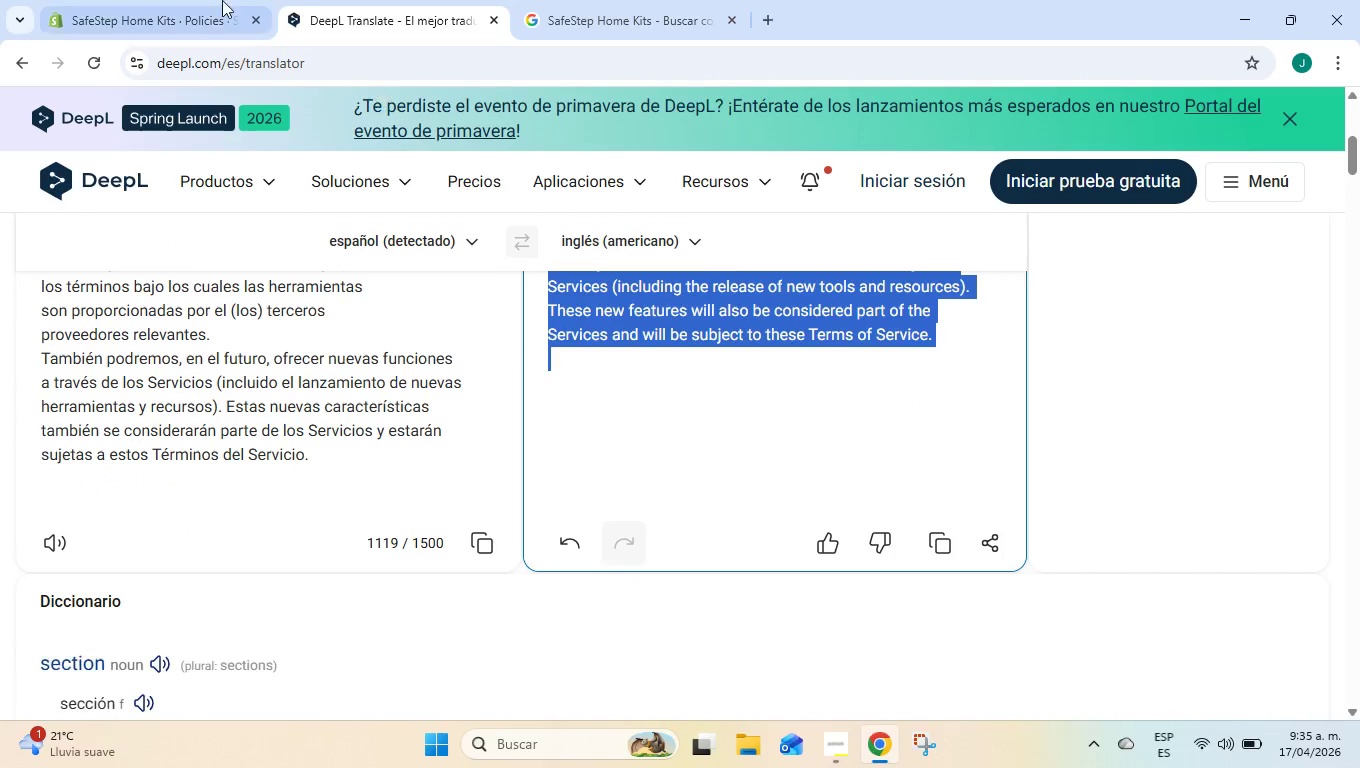 
scroll: coordinate [855, 544], scroll_direction: down, amount: 5.0
 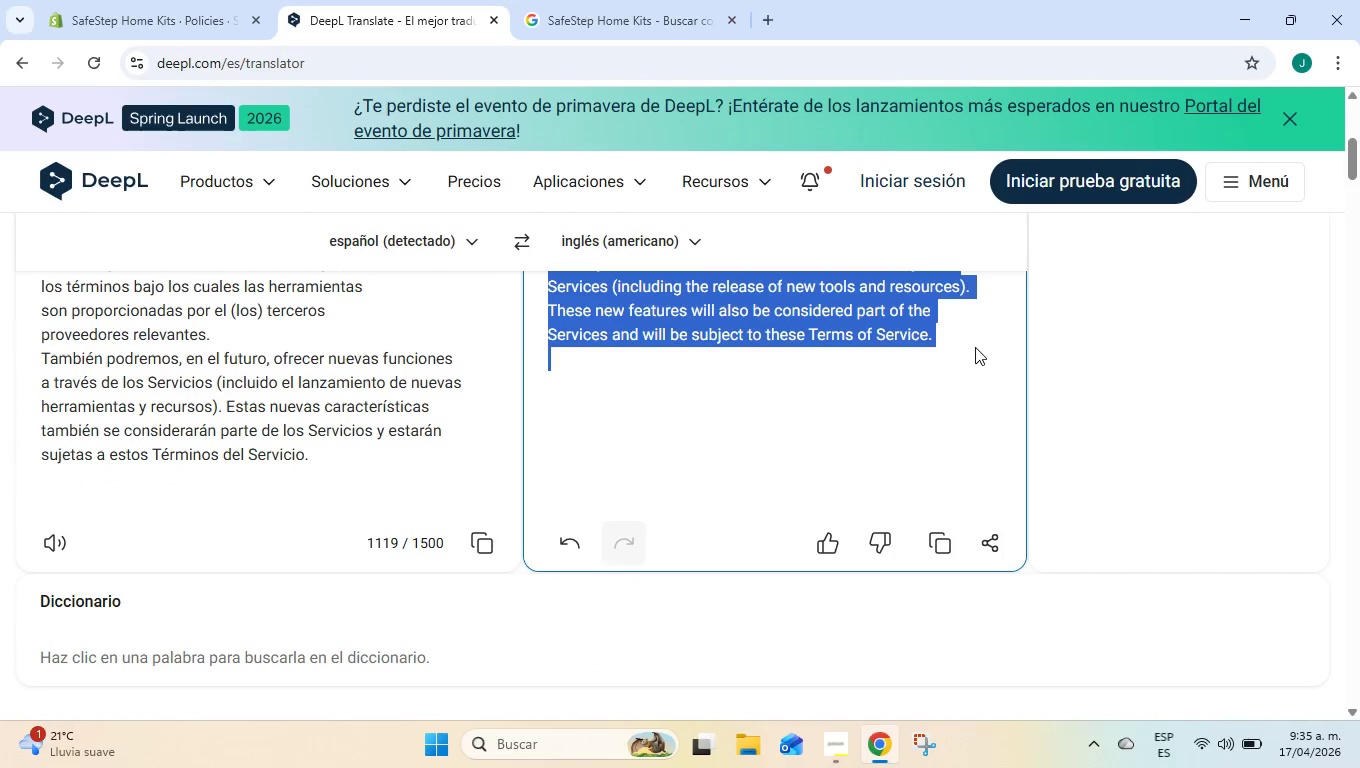 
key(Control+C)
 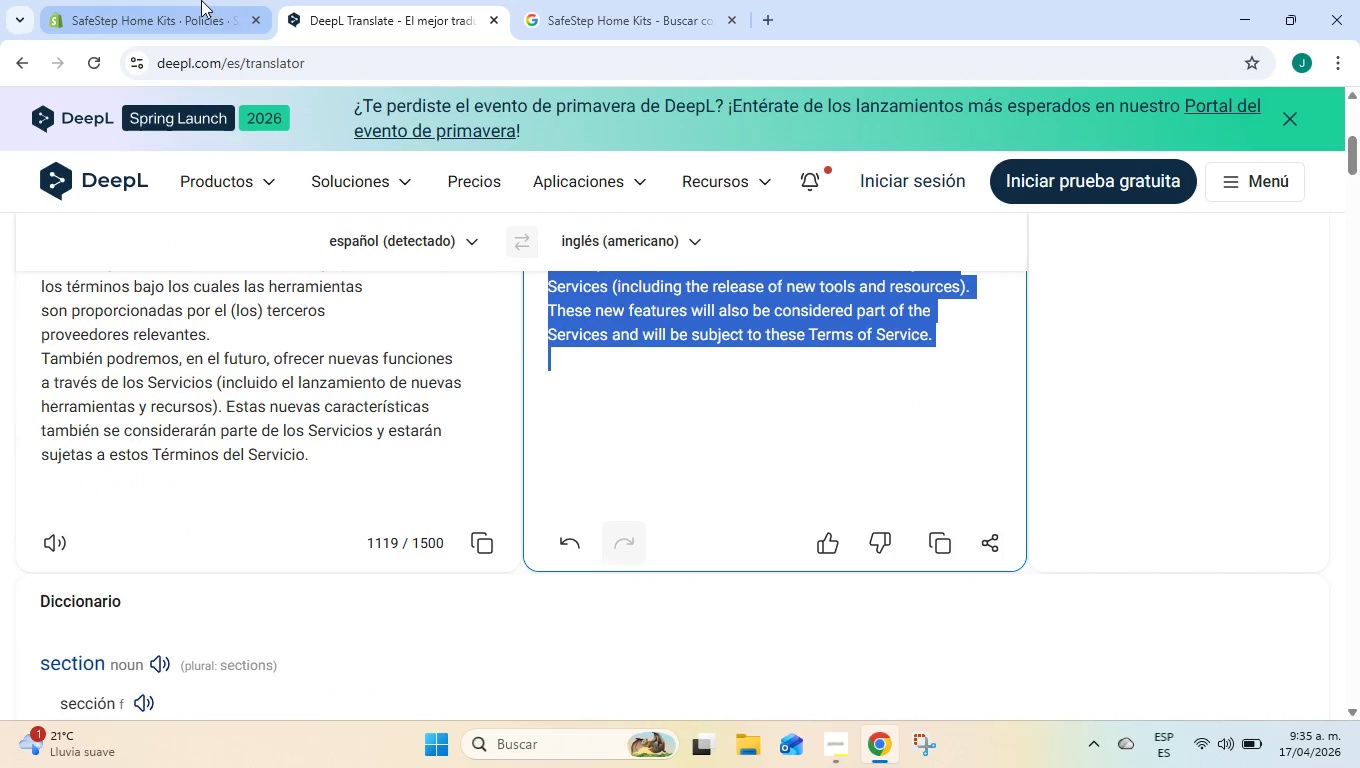 
left_click([201, 0])
 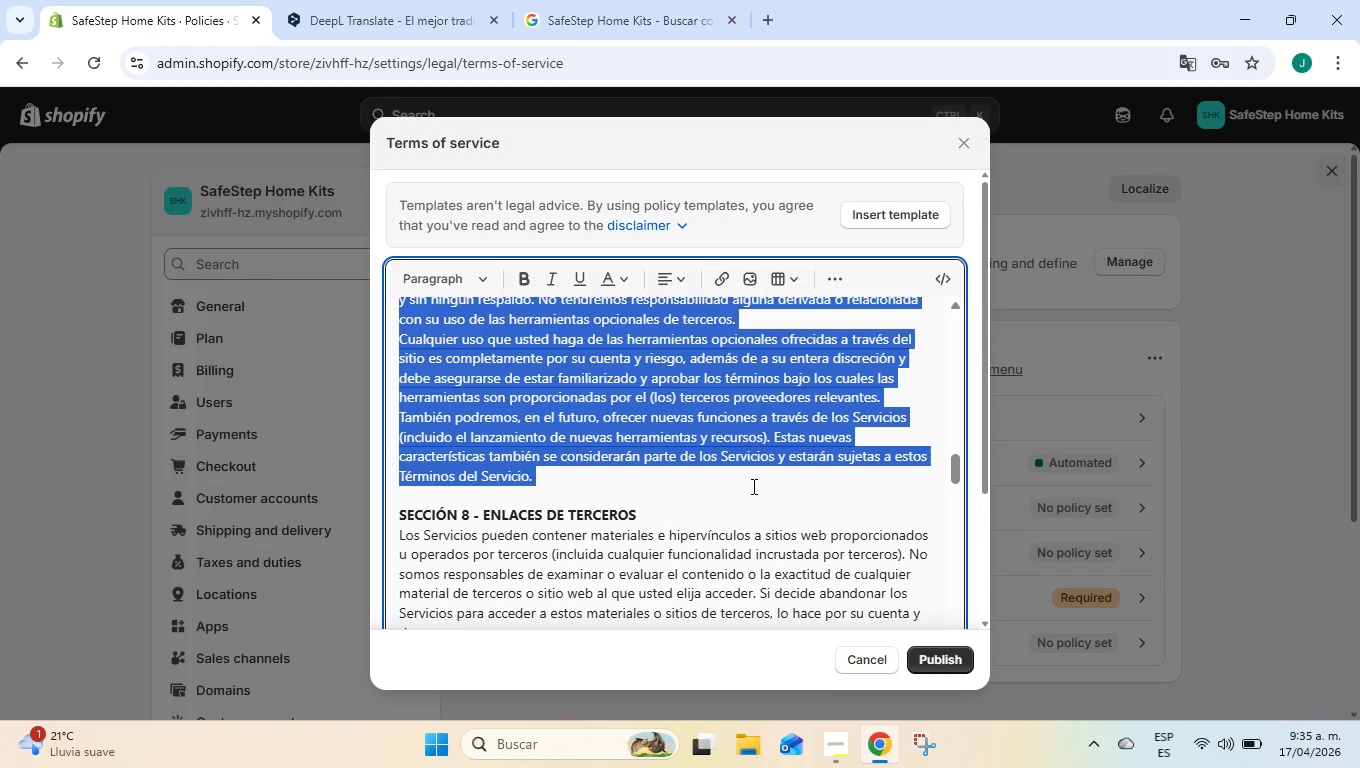 
key(Control+ControlLeft)
 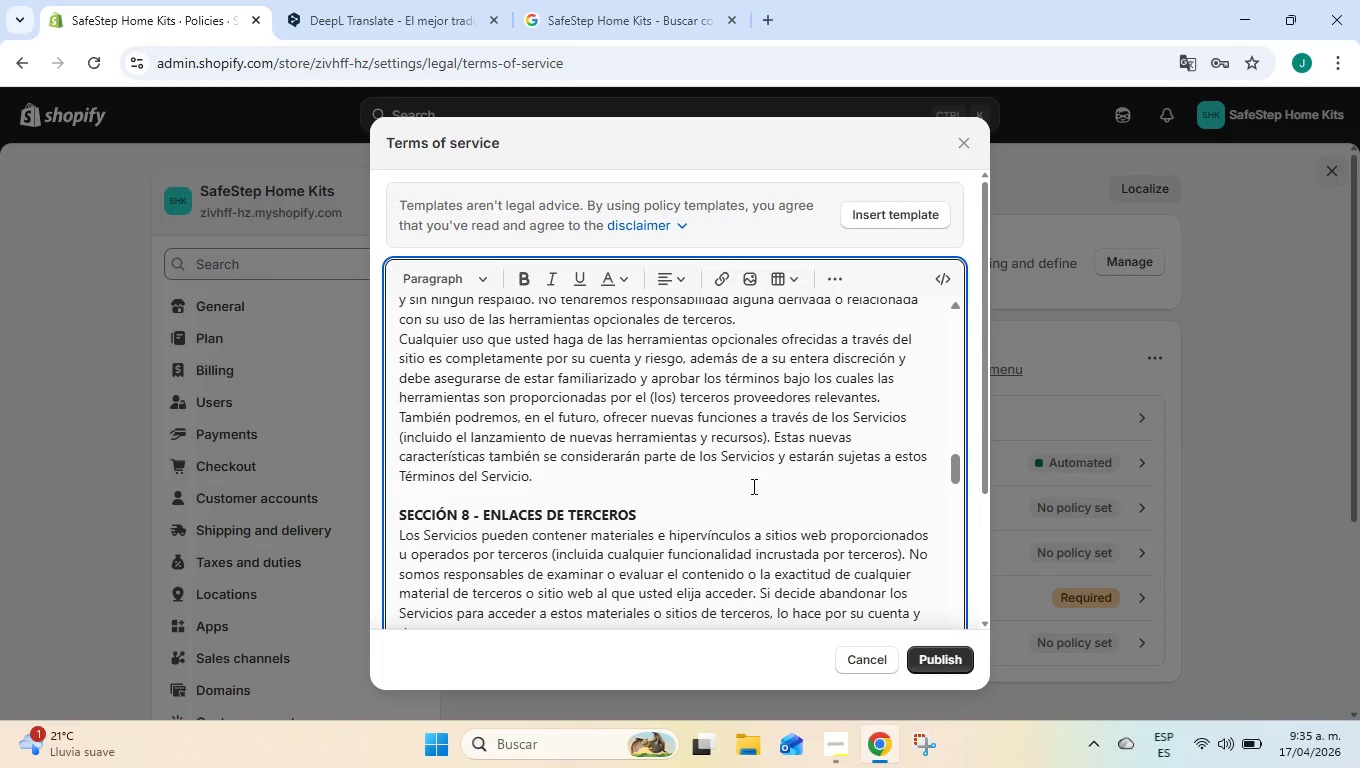 
key(Control+V)
 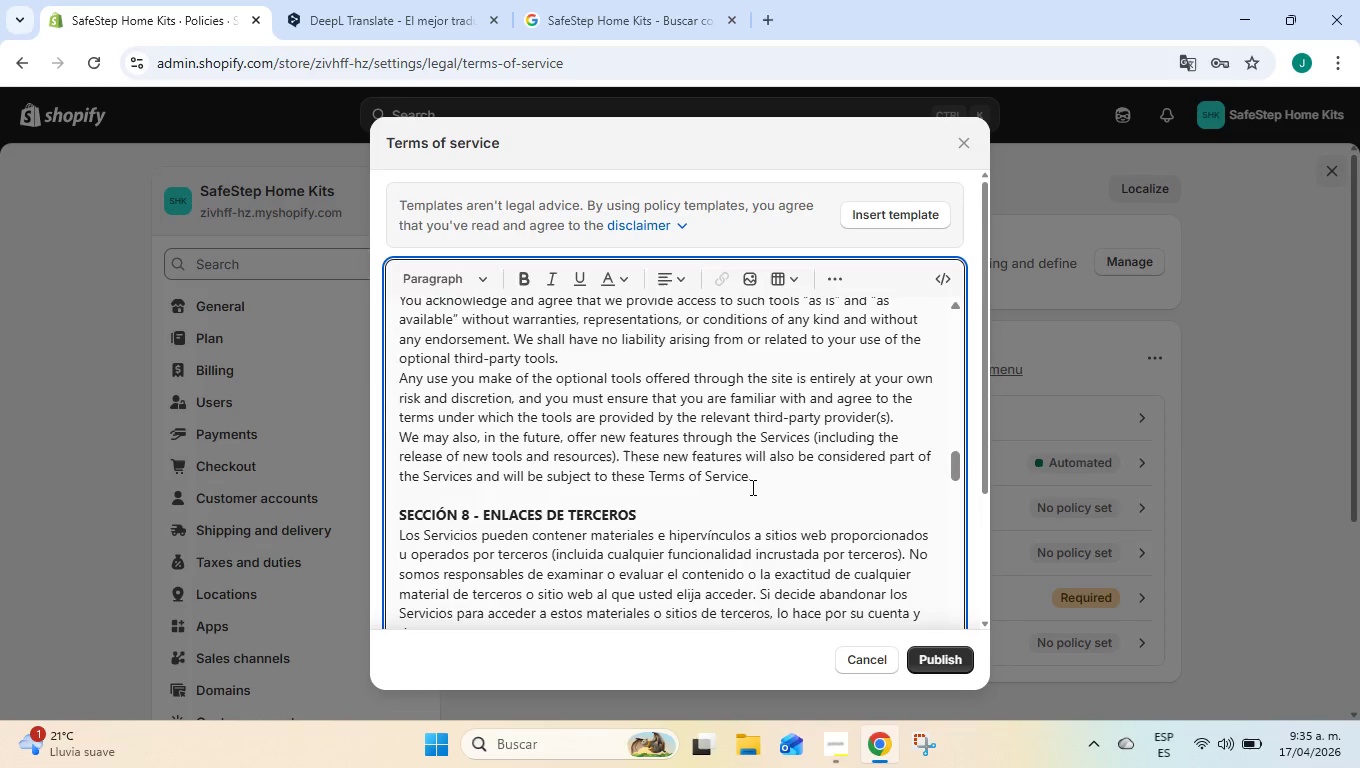 
scroll: coordinate [751, 487], scroll_direction: down, amount: 1.0
 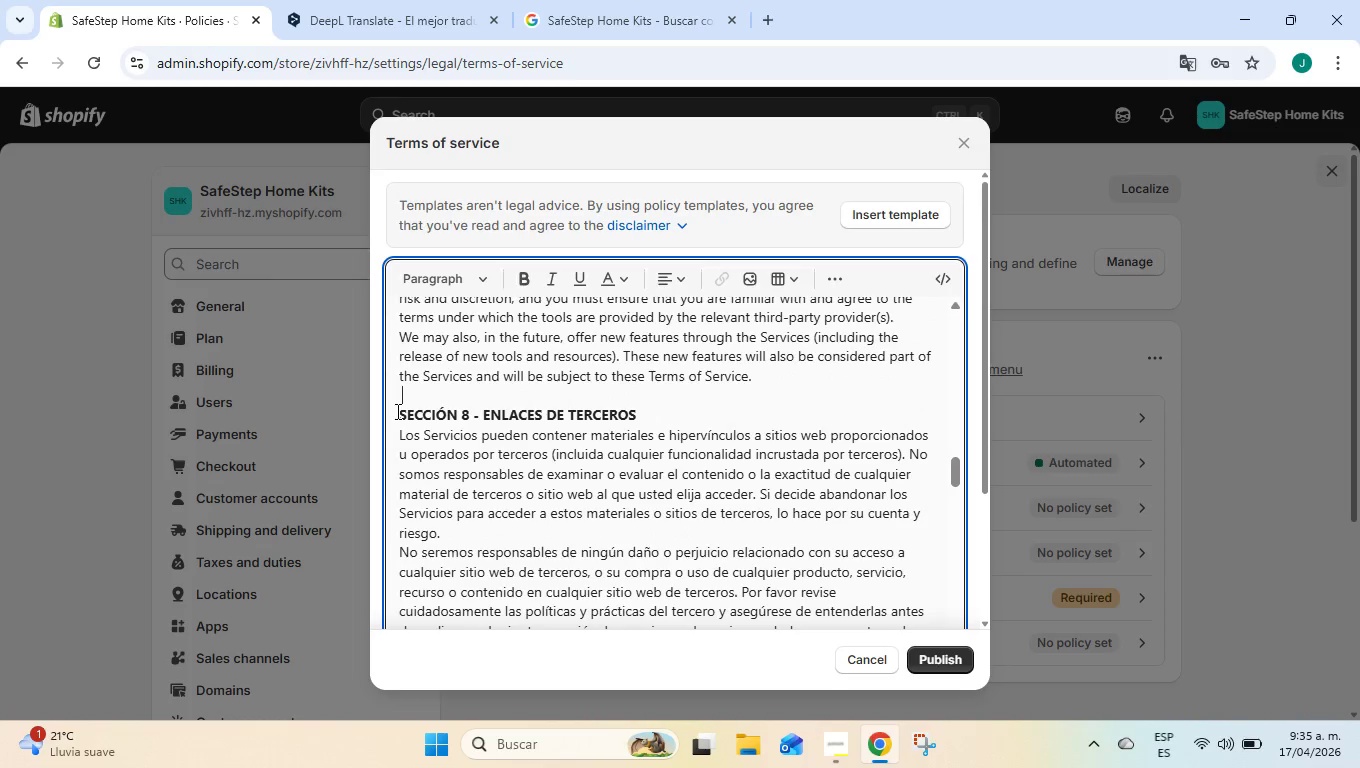 
left_click_drag(start_coordinate=[396, 411], to_coordinate=[431, 431])
 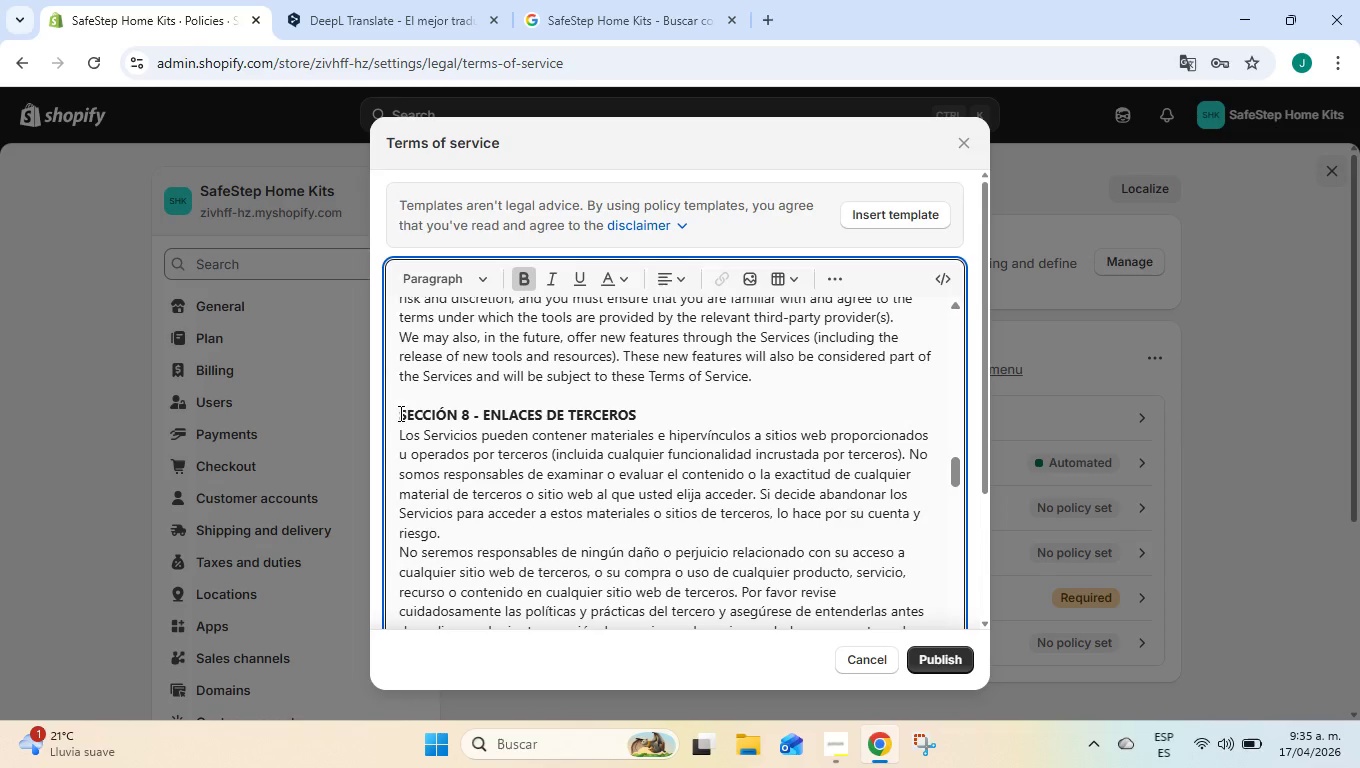 
left_click_drag(start_coordinate=[399, 413], to_coordinate=[794, 450])
 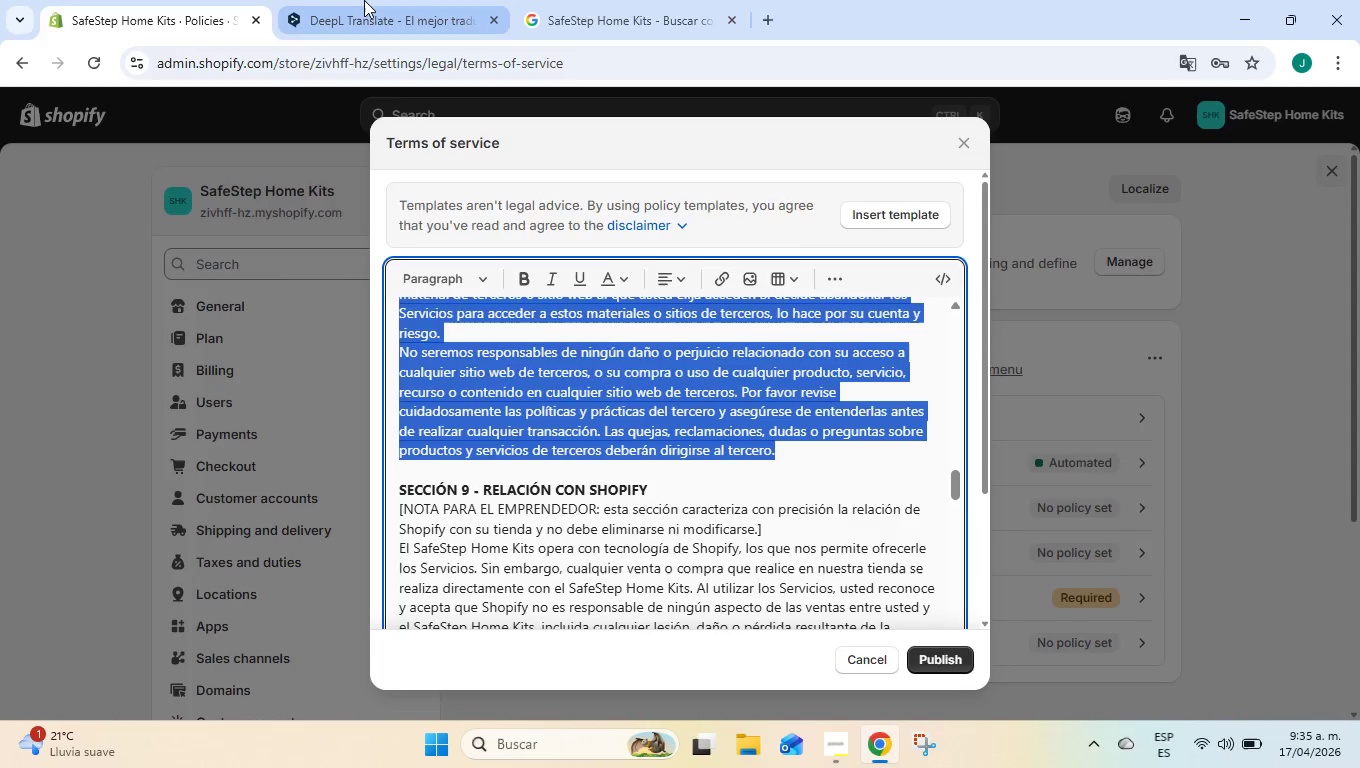 
scroll: coordinate [595, 542], scroll_direction: down, amount: 2.0
 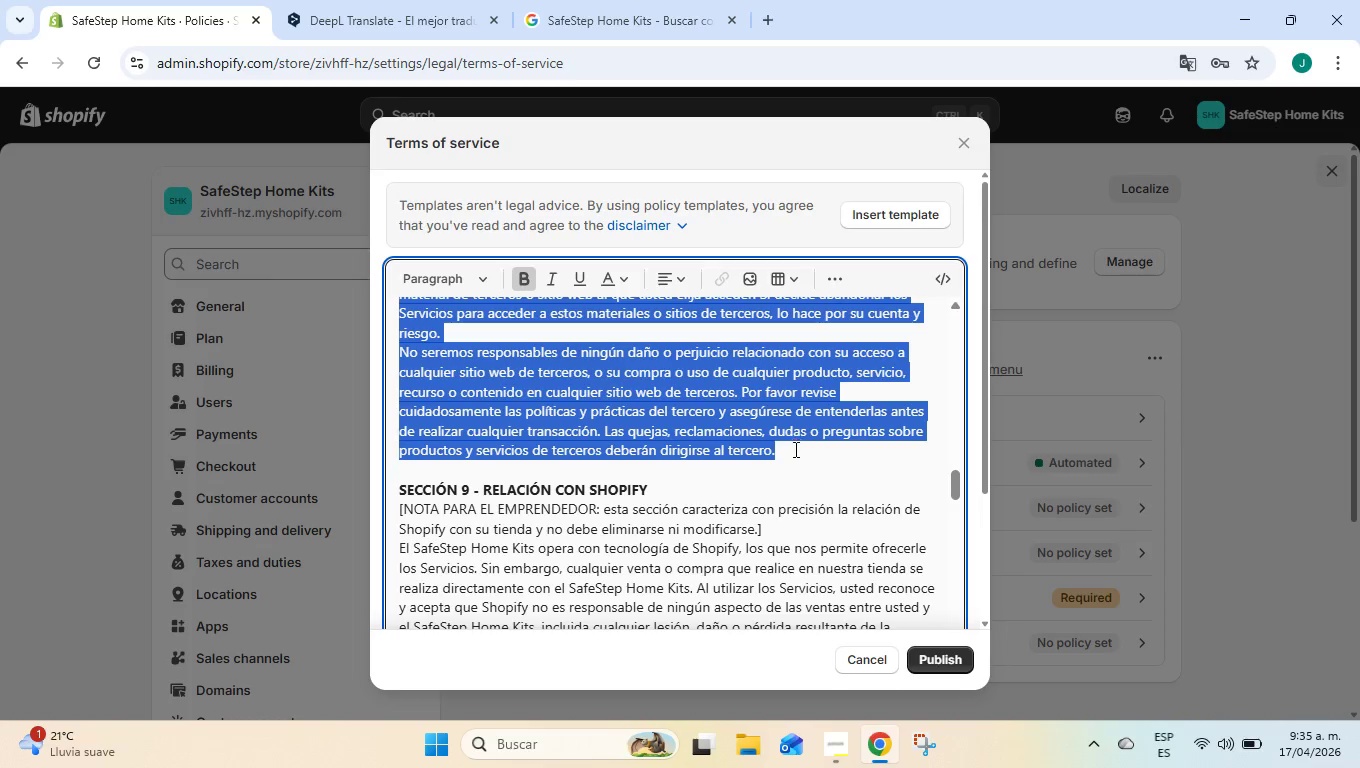 
key(Control+C)
 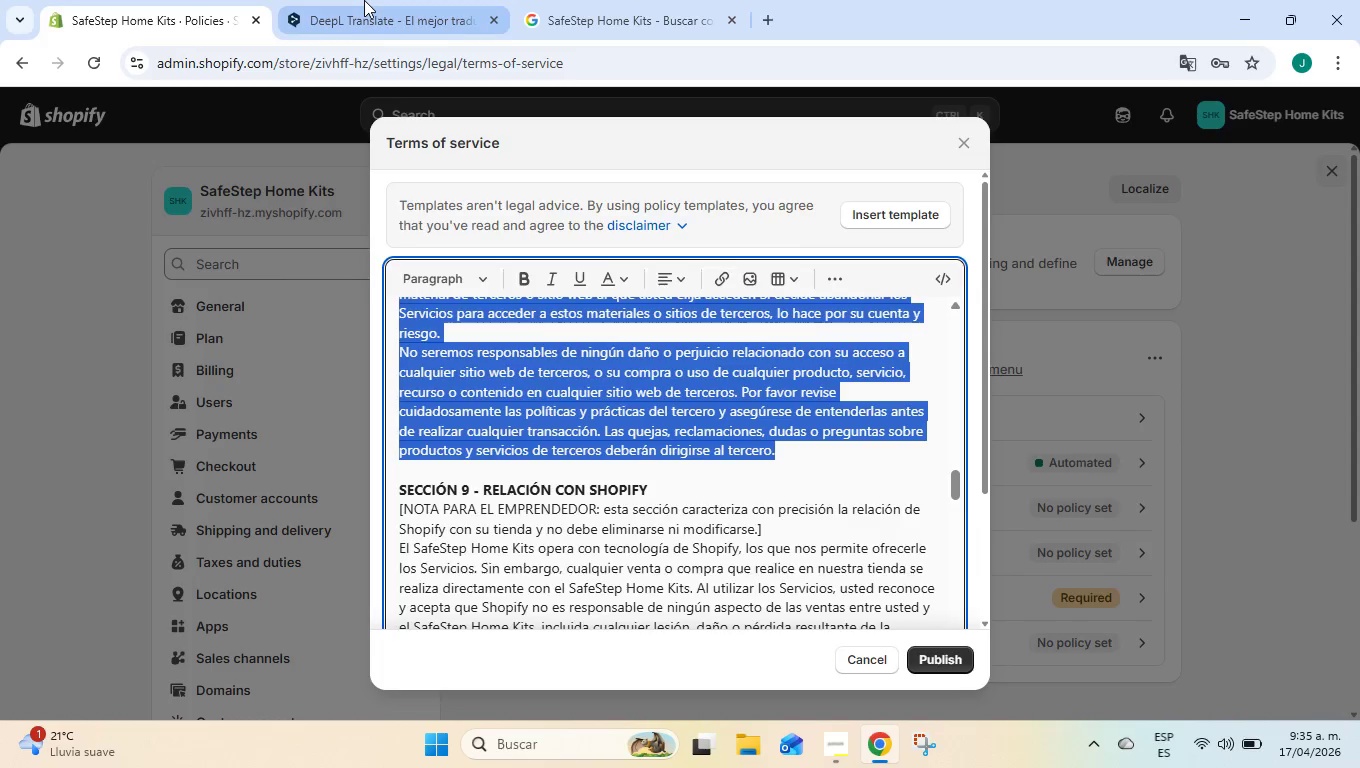 
left_click([364, 0])
 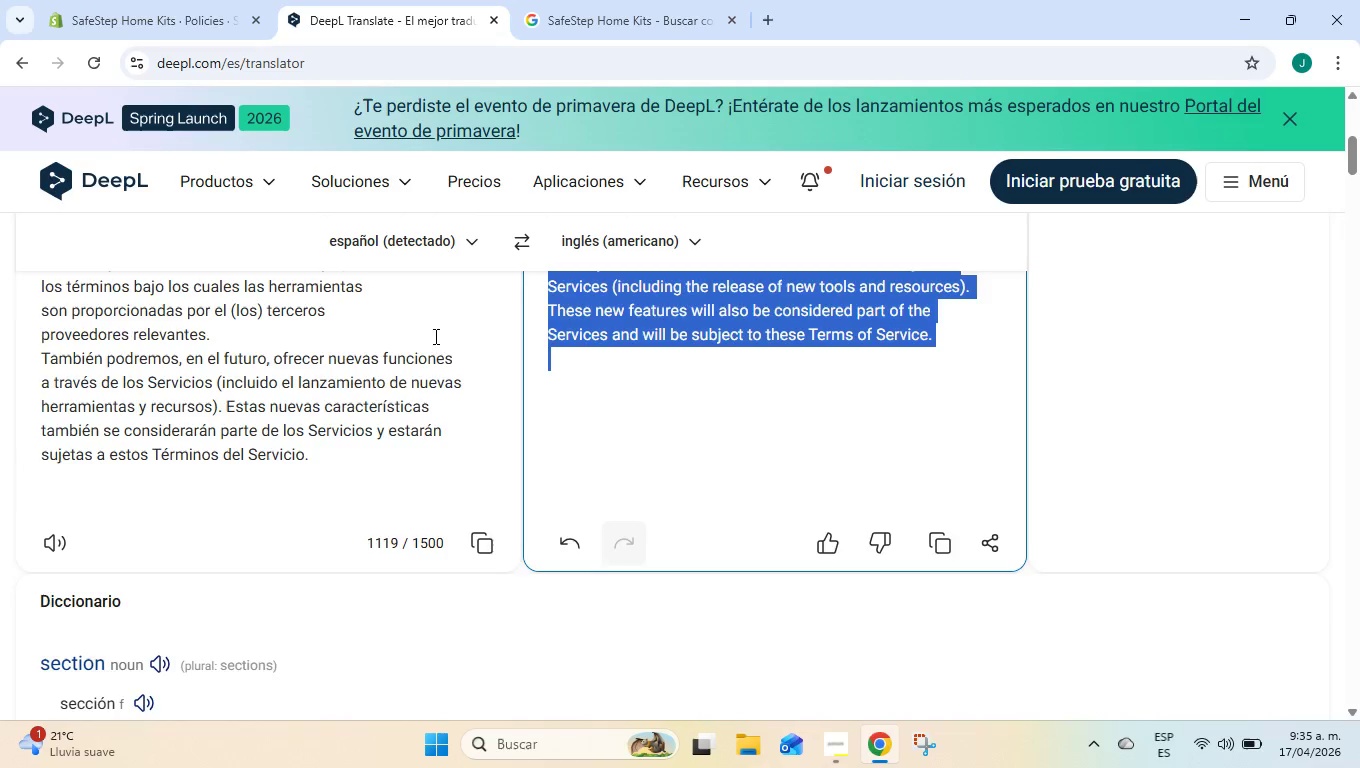 
scroll: coordinate [440, 345], scroll_direction: up, amount: 5.0
 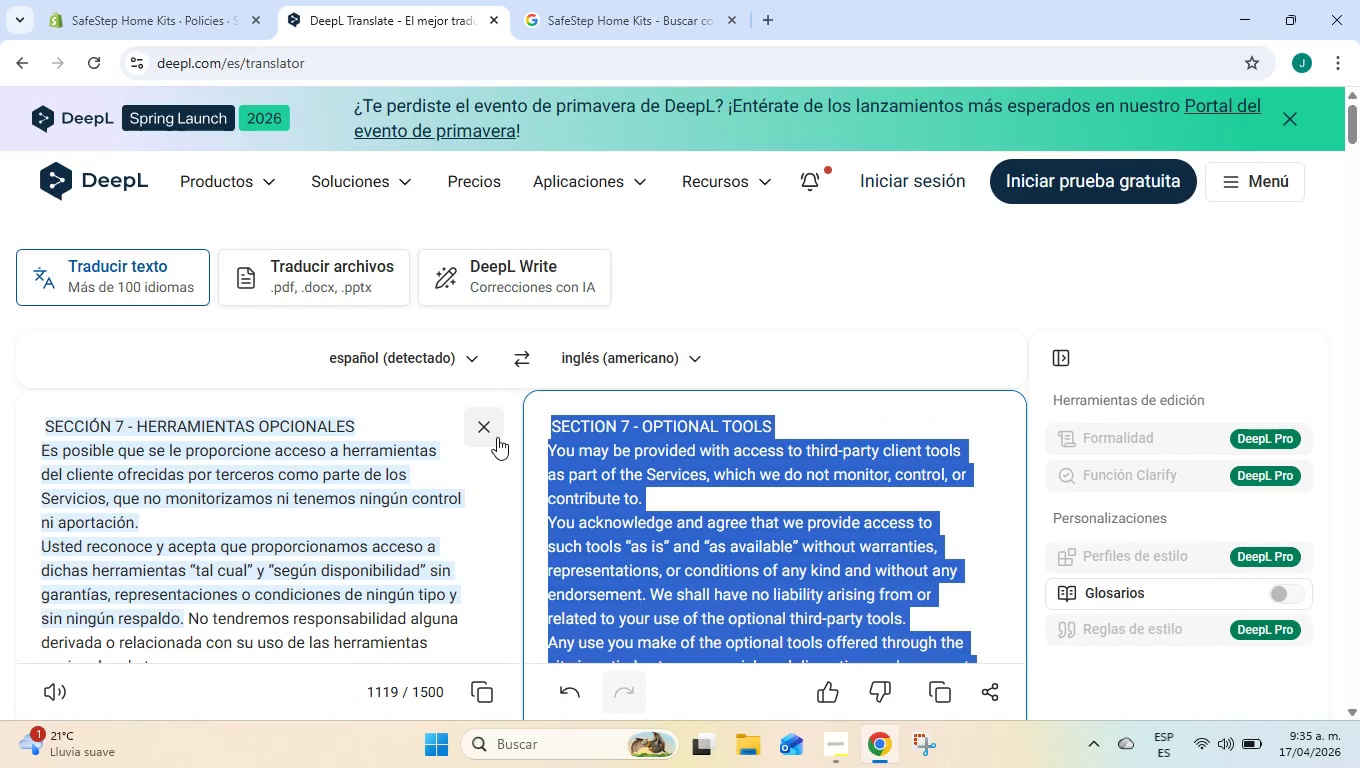 
left_click([495, 435])
 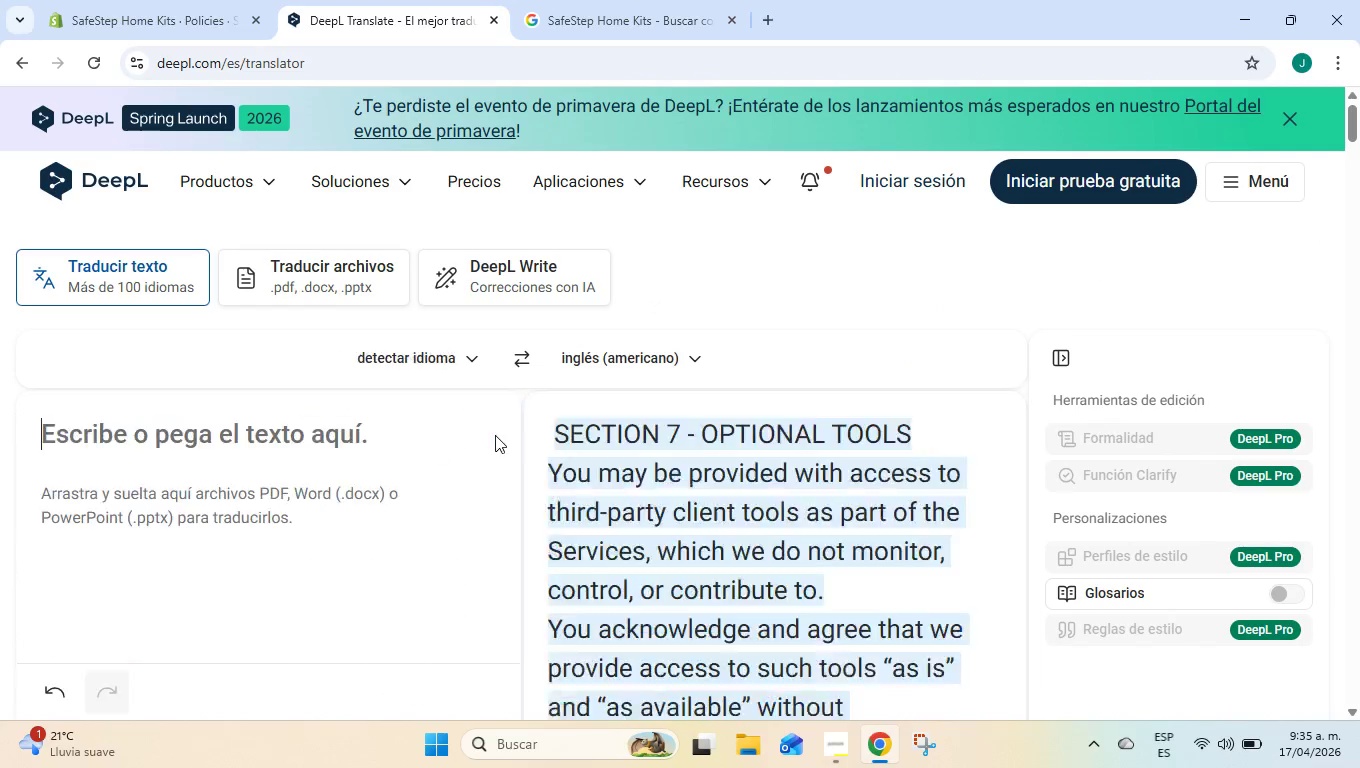 
key(Control+ControlLeft)
 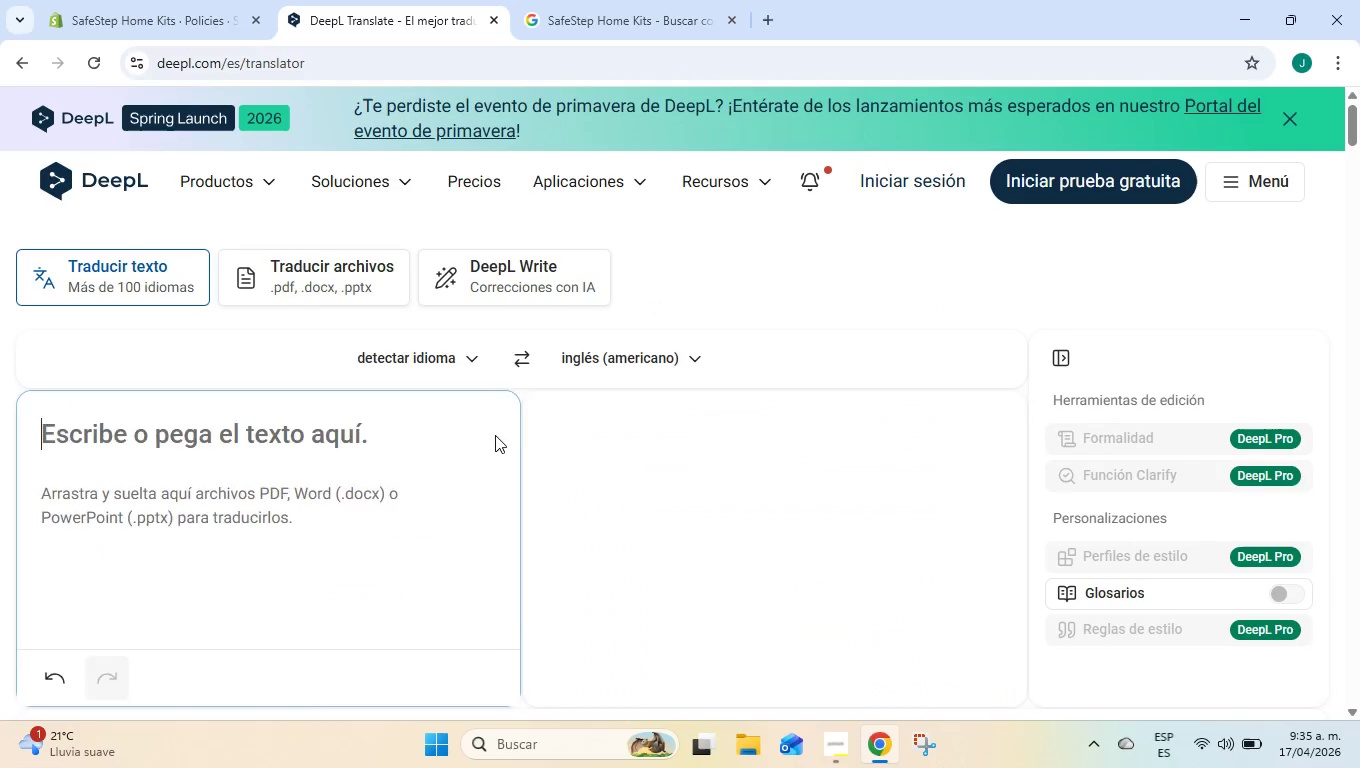 
key(Control+V)
 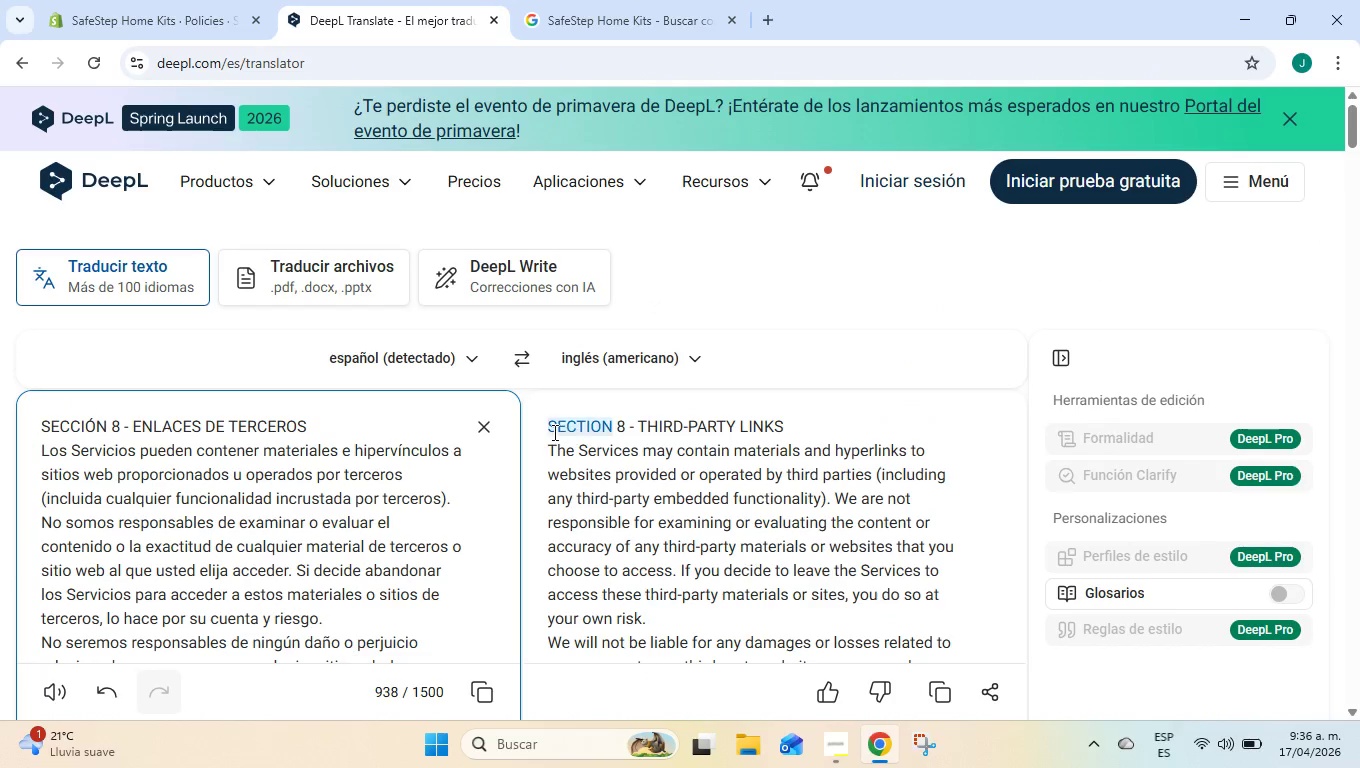 
left_click_drag(start_coordinate=[549, 427], to_coordinate=[921, 524])
 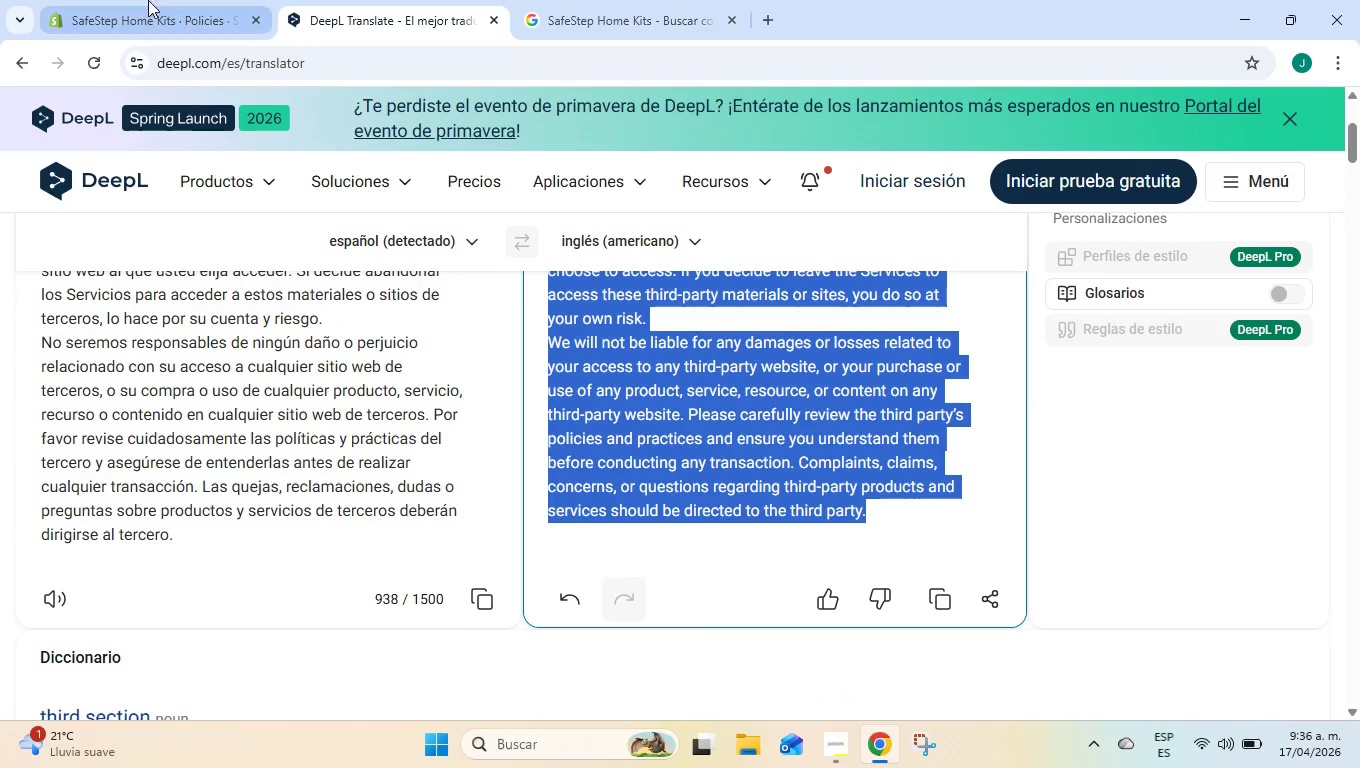 
scroll: coordinate [875, 523], scroll_direction: down, amount: 3.0
 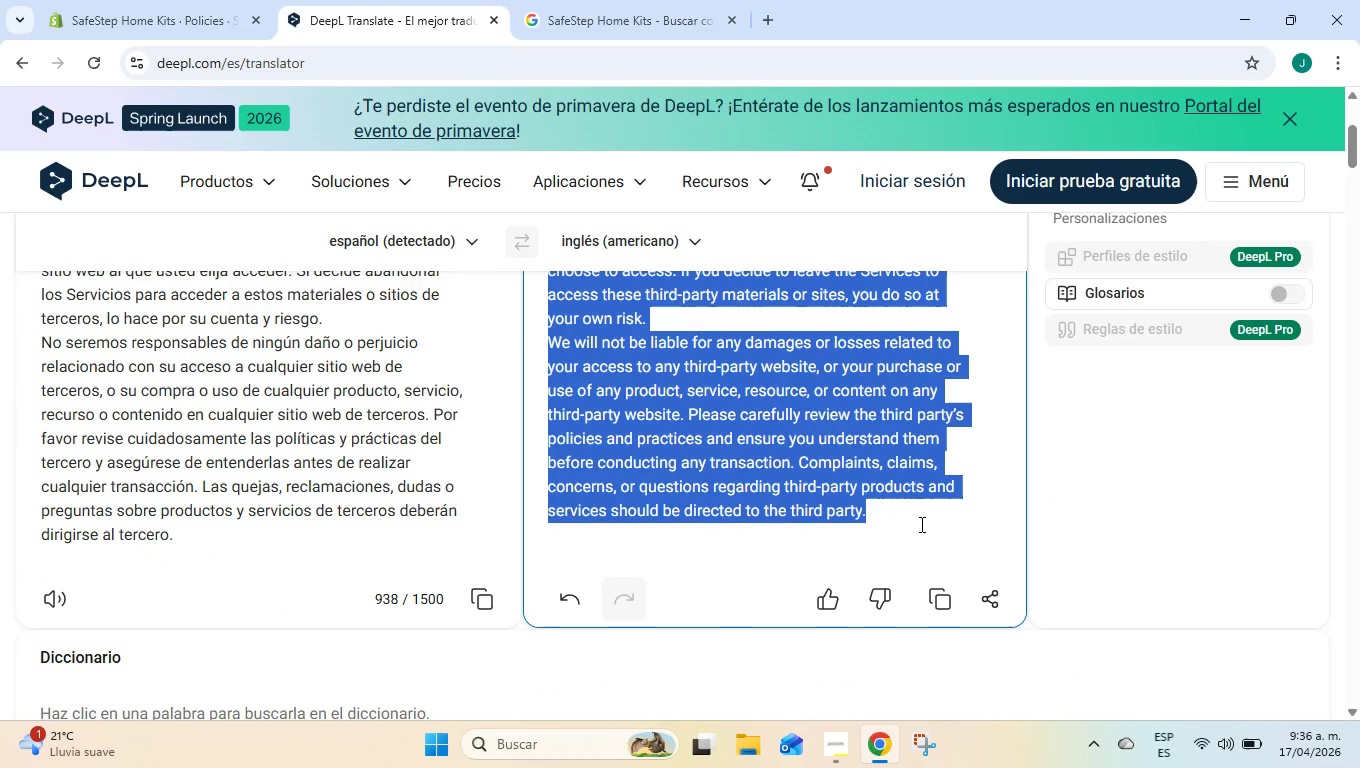 
key(Control+C)
 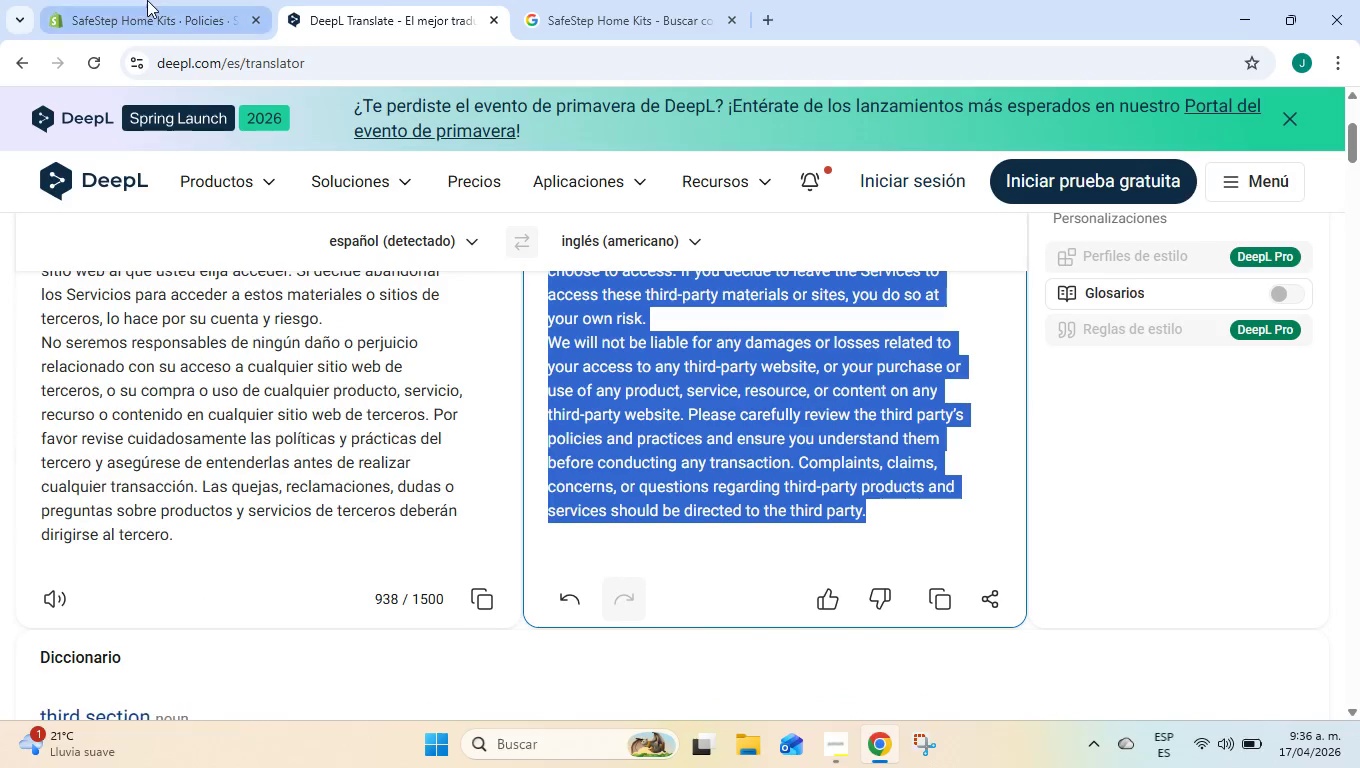 
left_click([147, 0])
 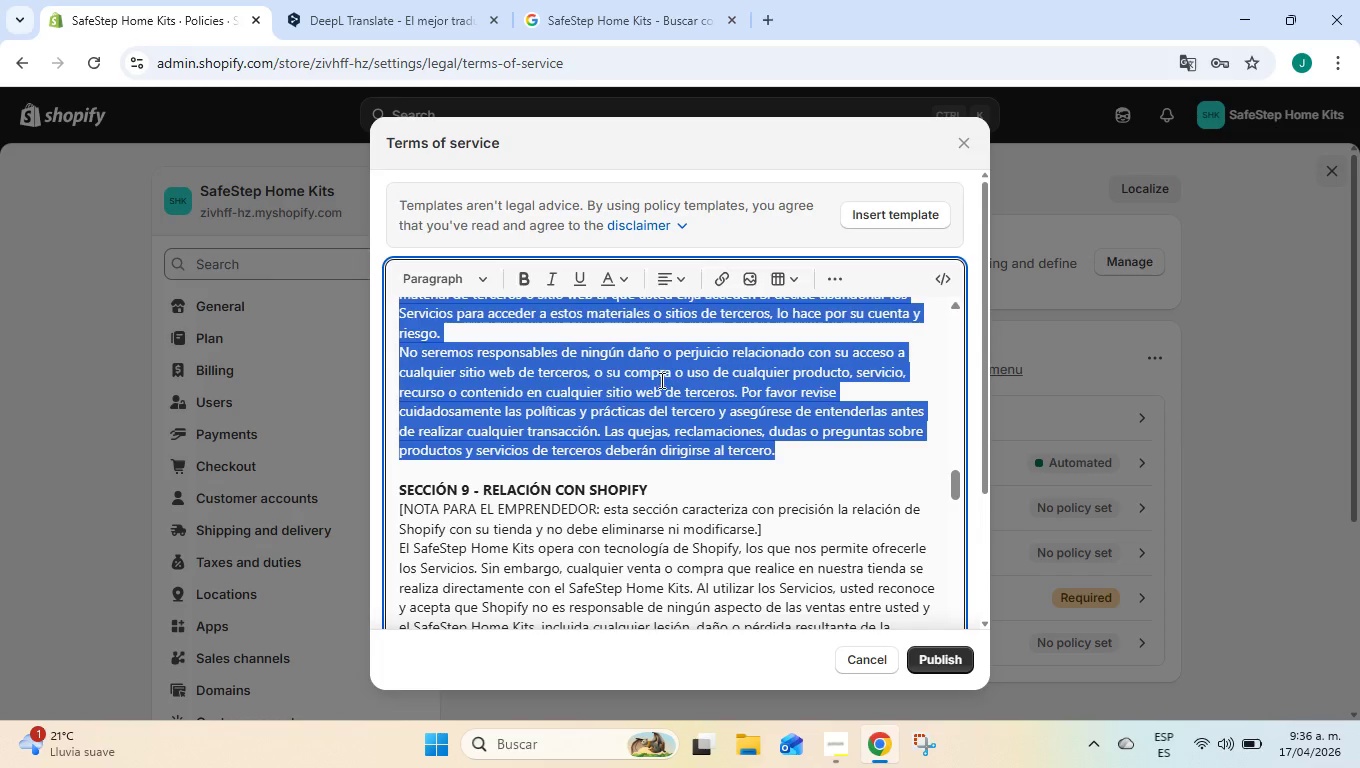 
key(Control+ControlLeft)
 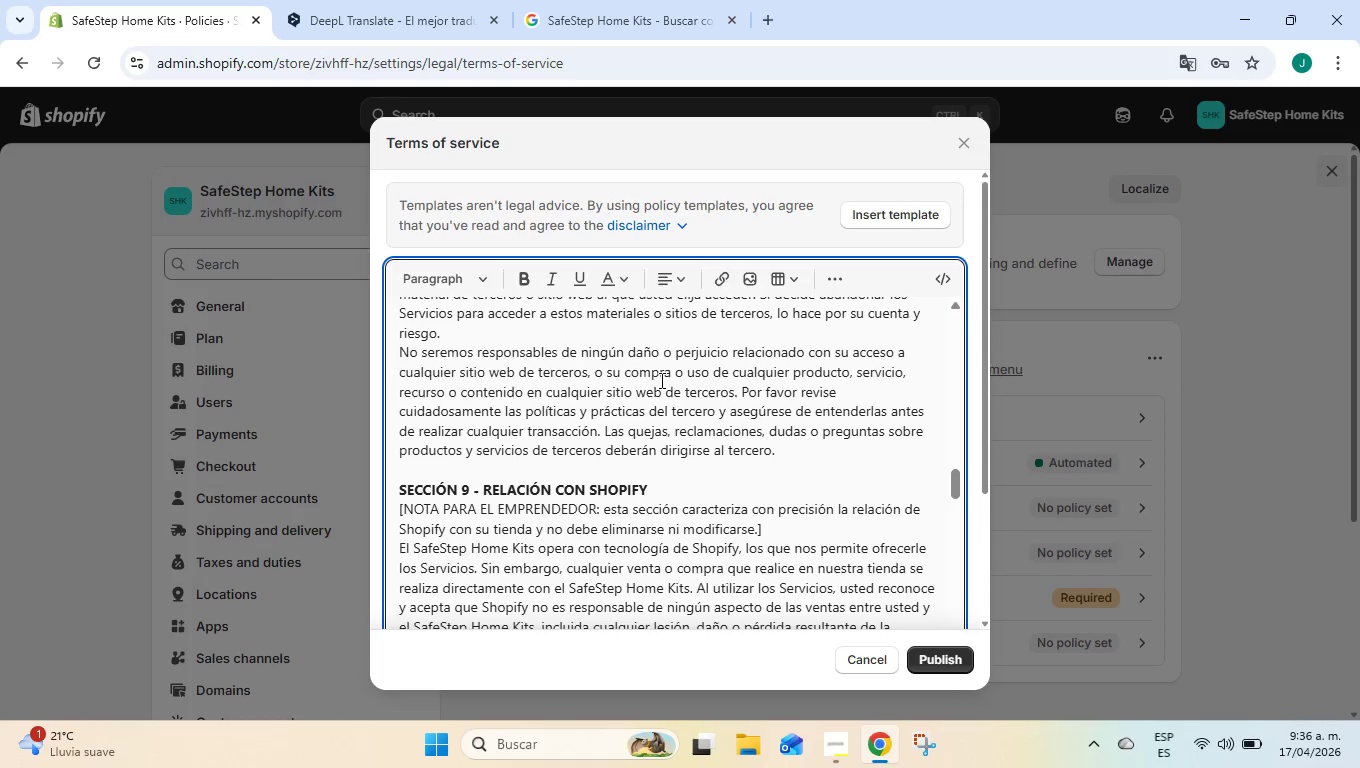 
key(Control+V)
 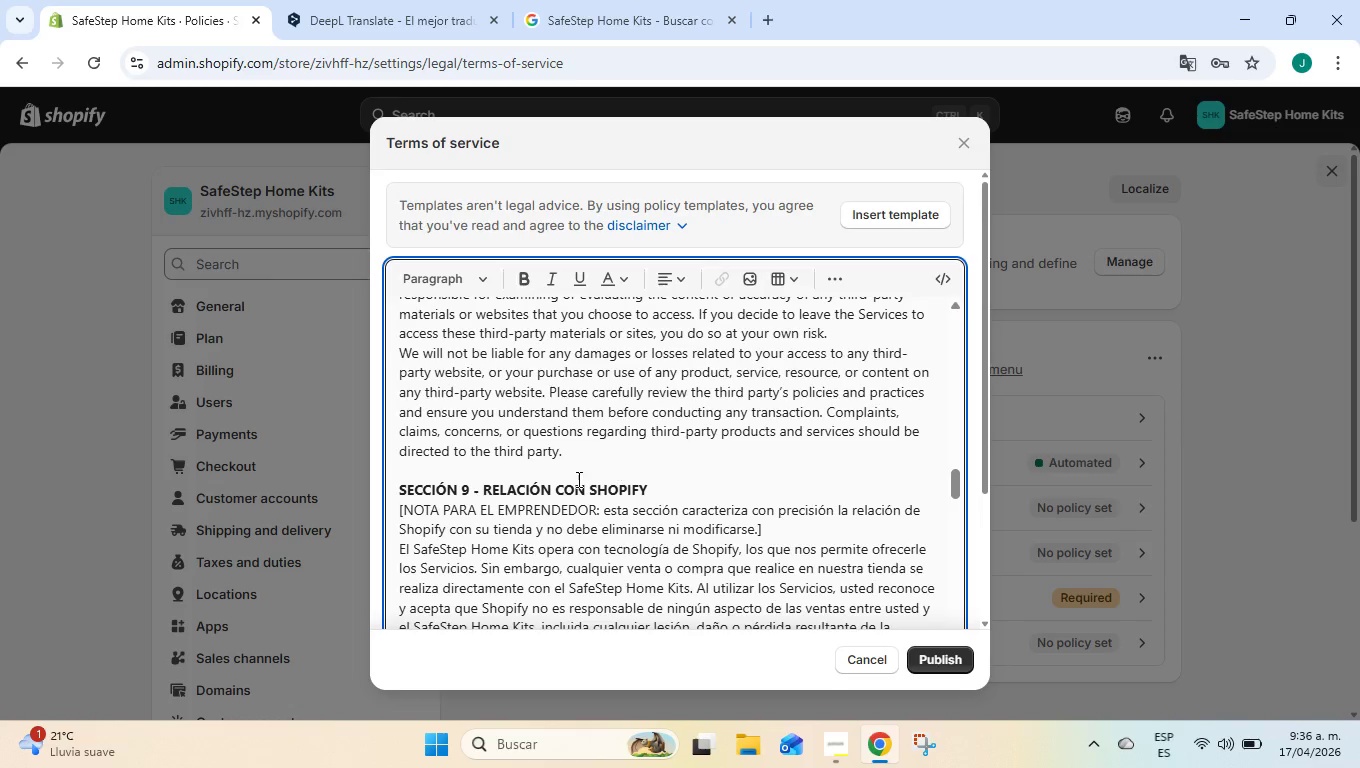 
scroll: coordinate [551, 485], scroll_direction: down, amount: 1.0
 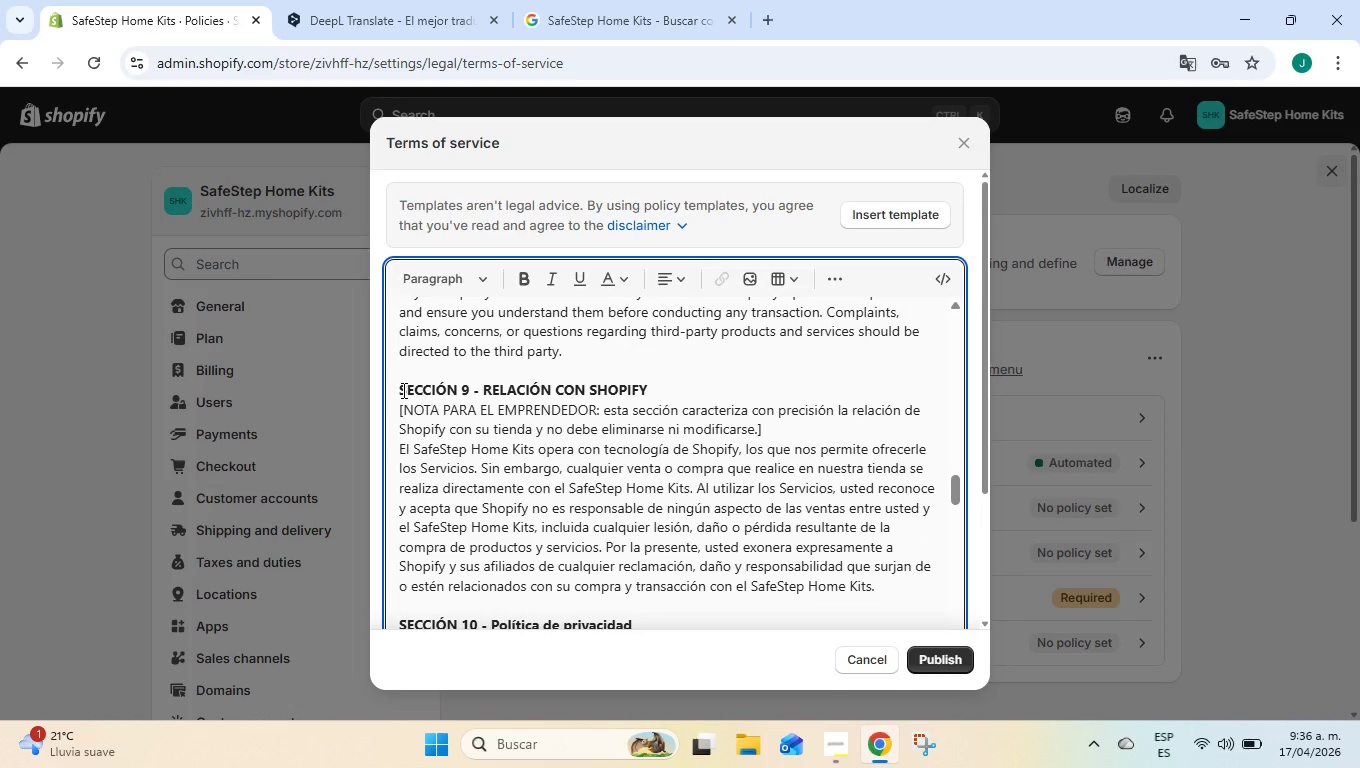 
scroll: coordinate [519, 500], scroll_direction: none, amount: 0.0
 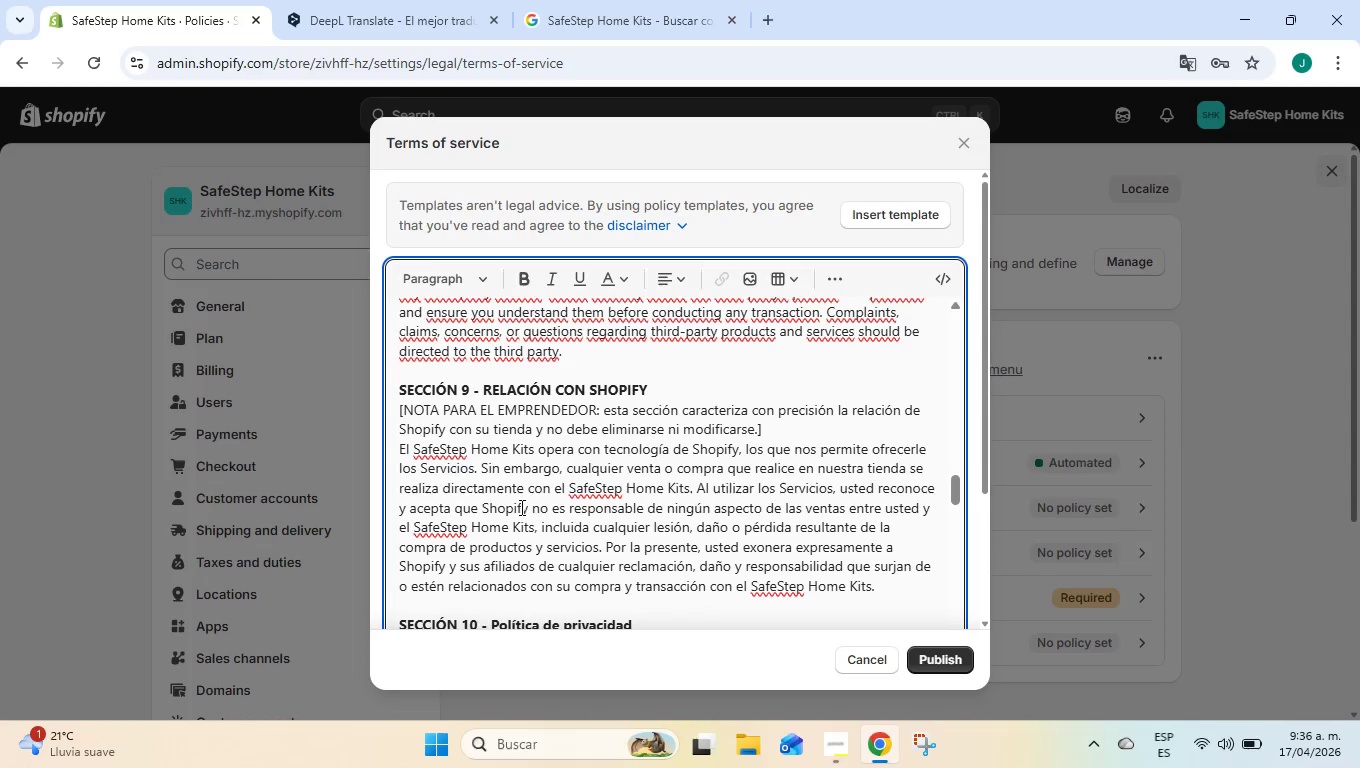 
wait(37.69)
 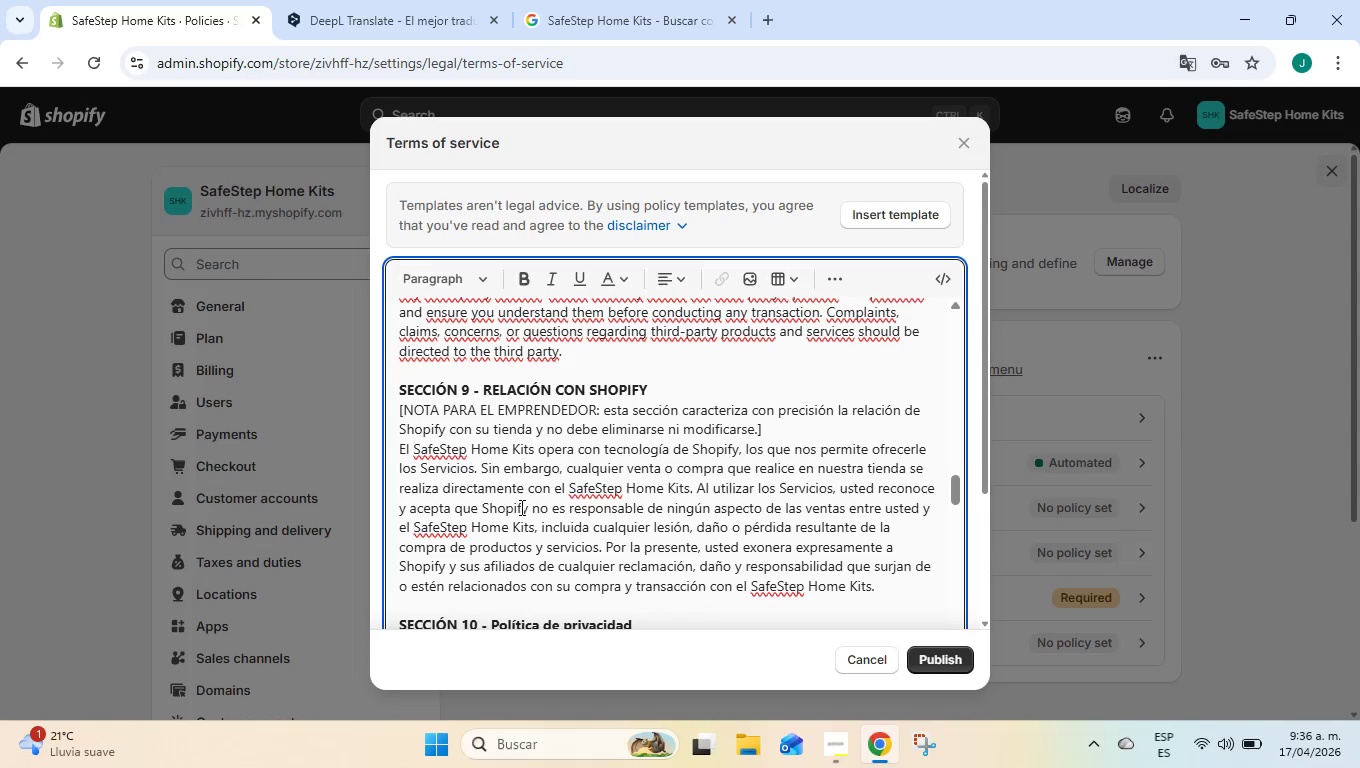 
left_click_drag(start_coordinate=[400, 391], to_coordinate=[882, 586])
 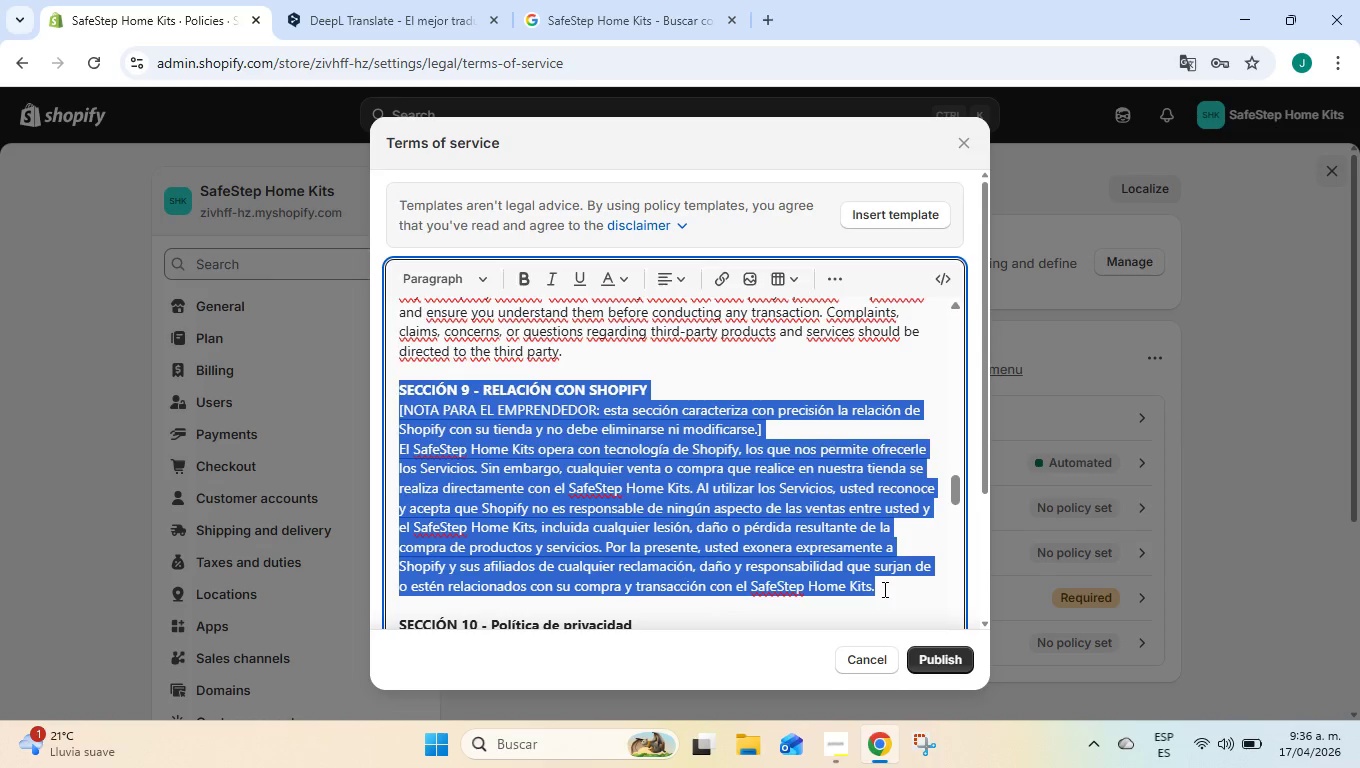 
key(Control+C)
 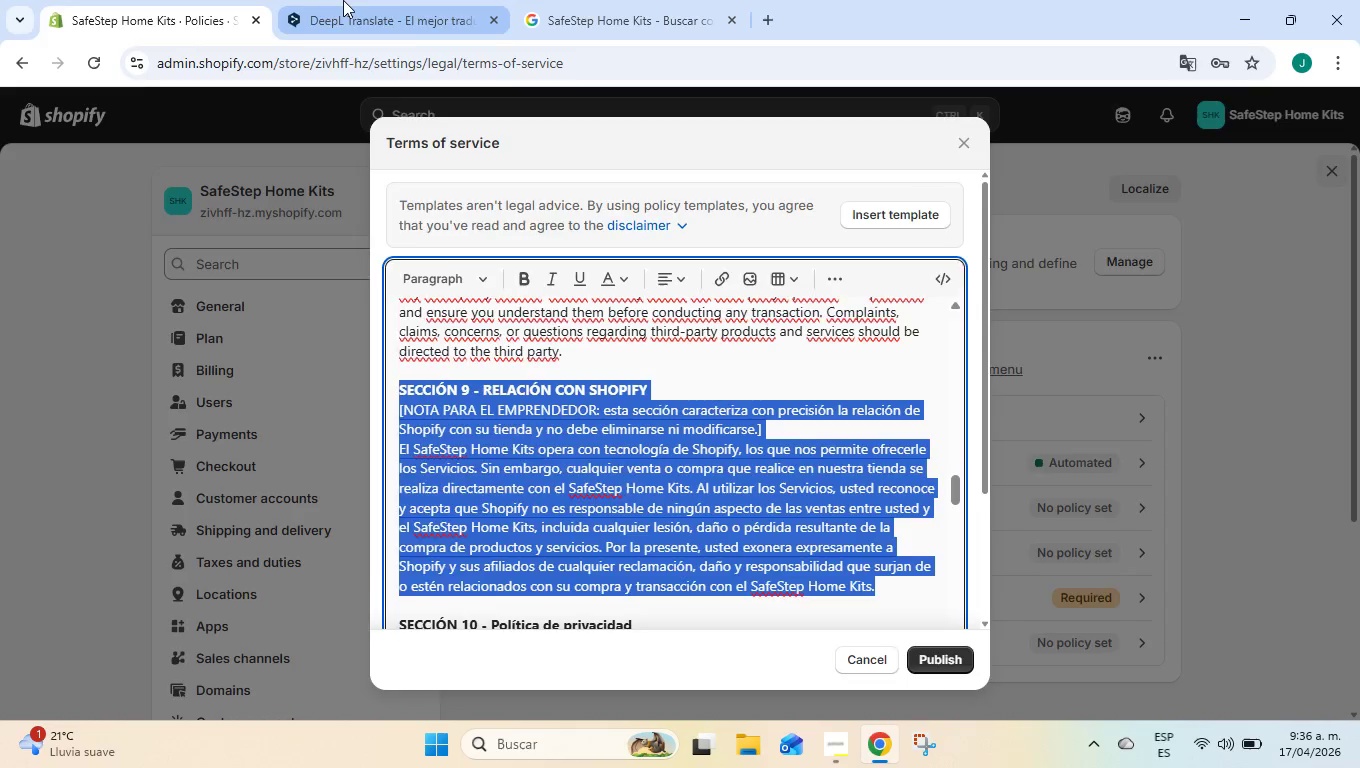 
left_click([343, 0])
 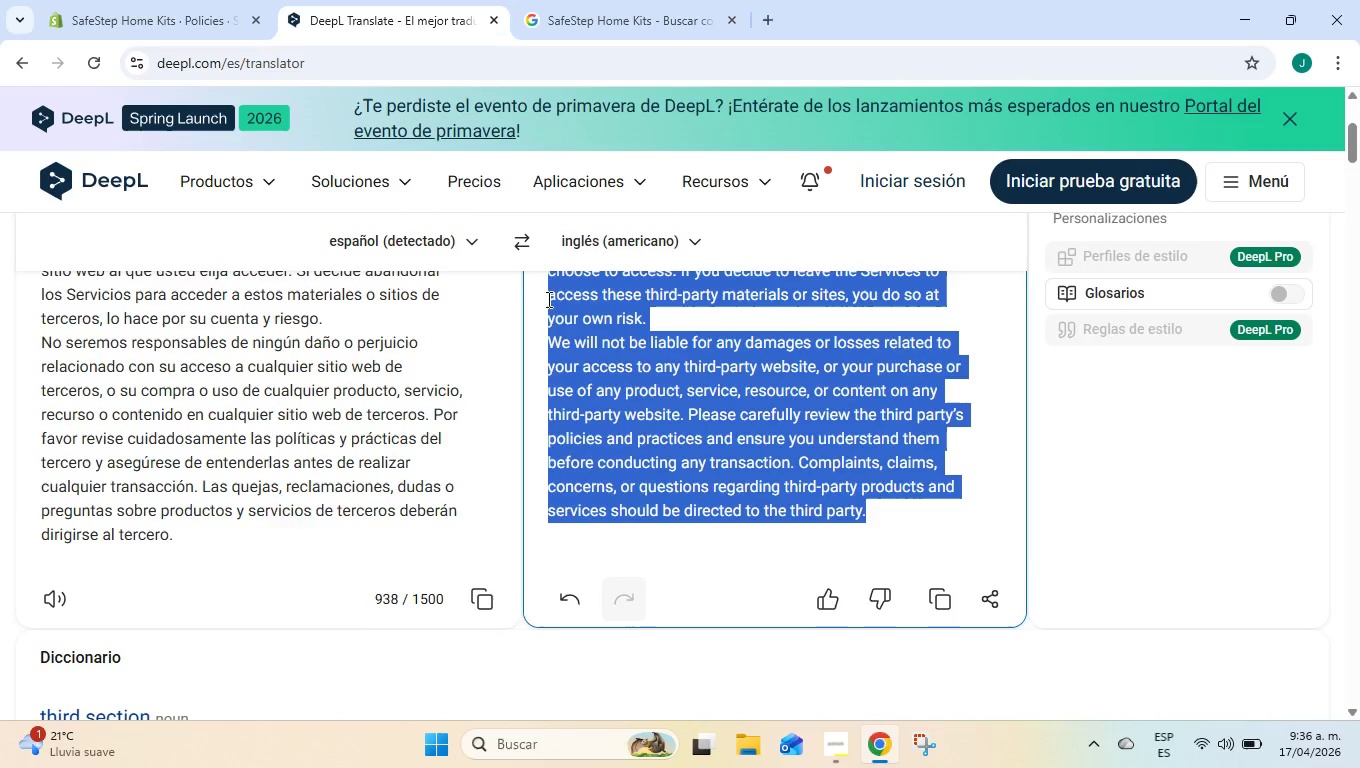 
scroll: coordinate [540, 309], scroll_direction: up, amount: 6.0
 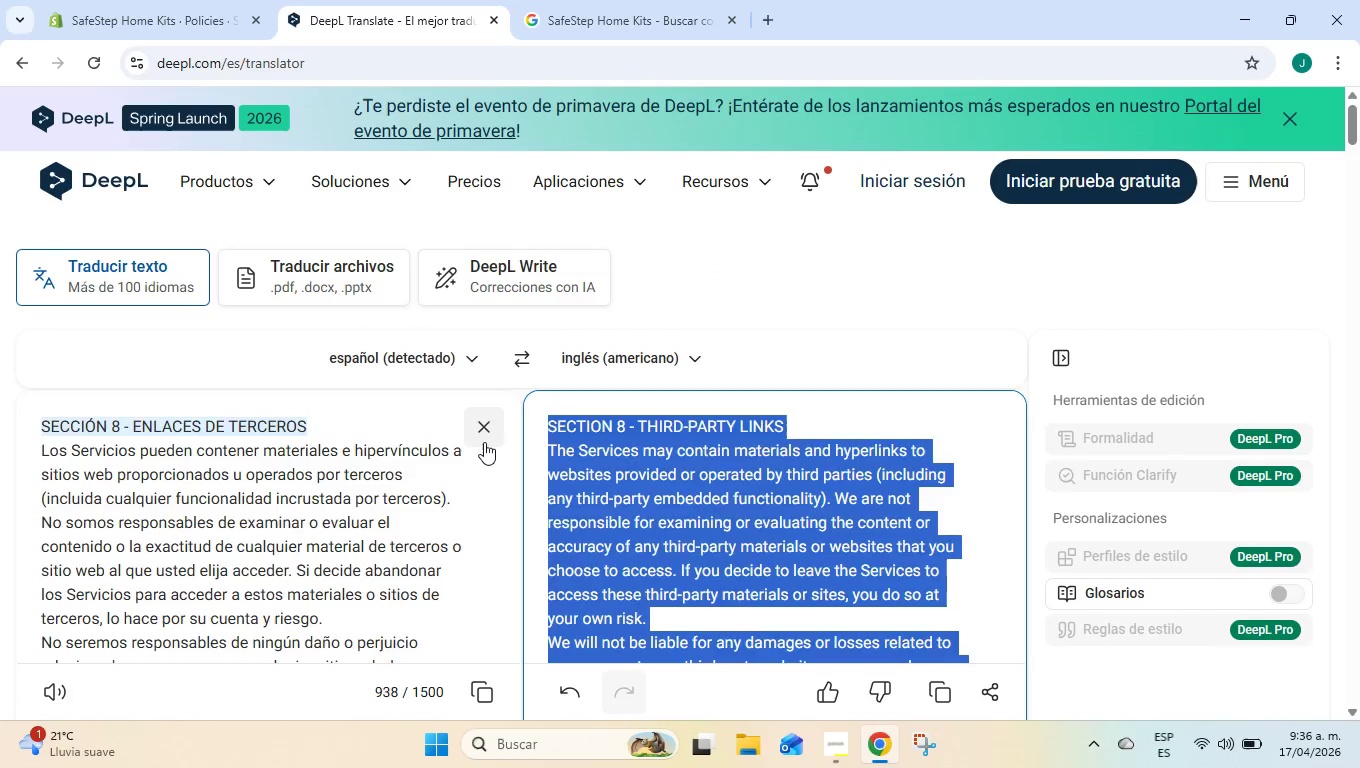 
left_click([484, 442])
 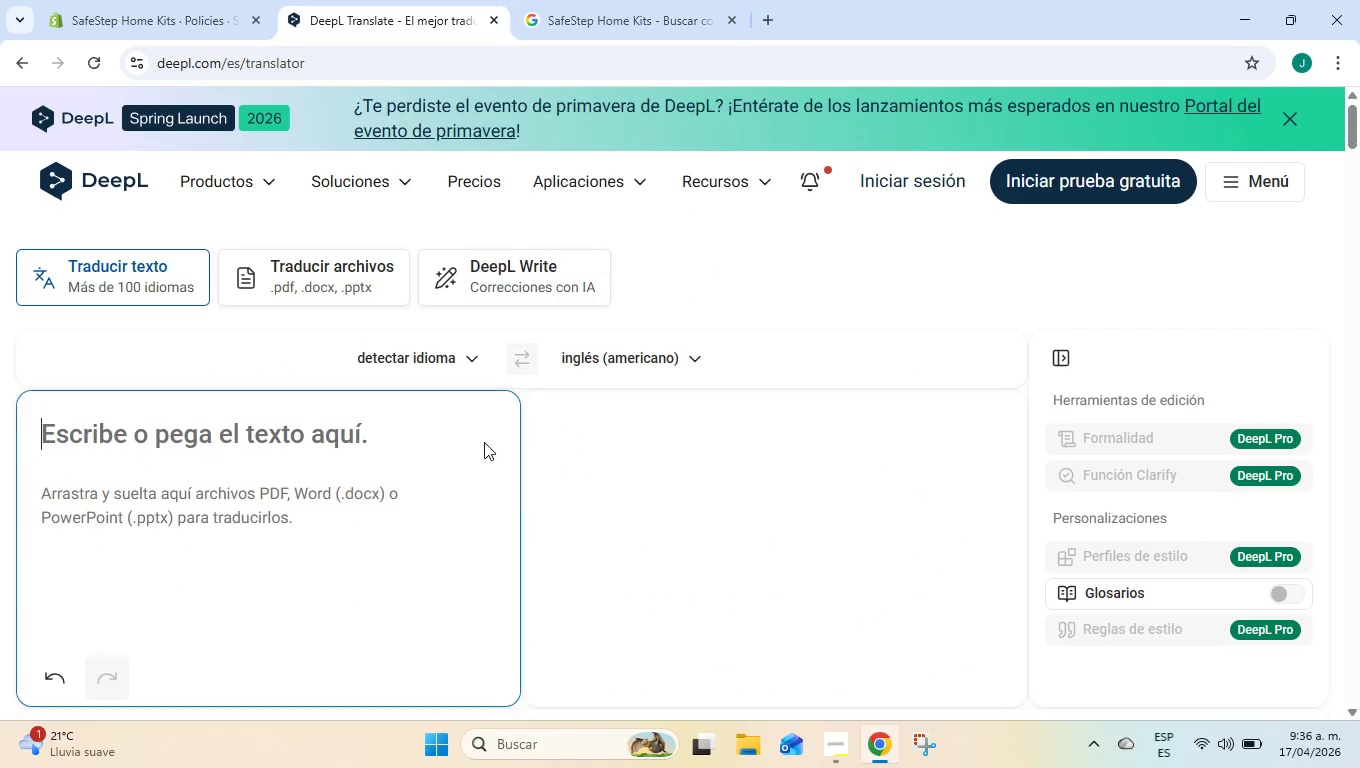 
key(Control+ControlLeft)
 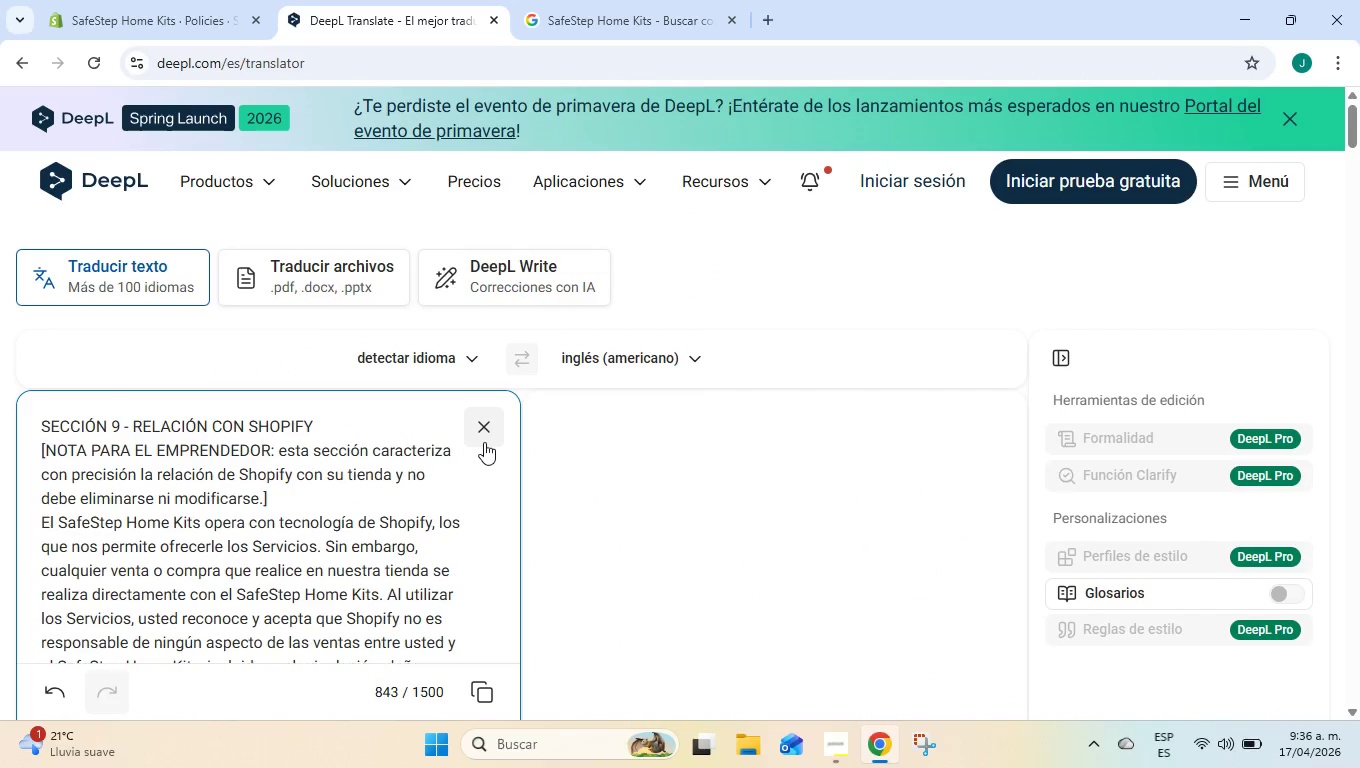 
key(Control+V)
 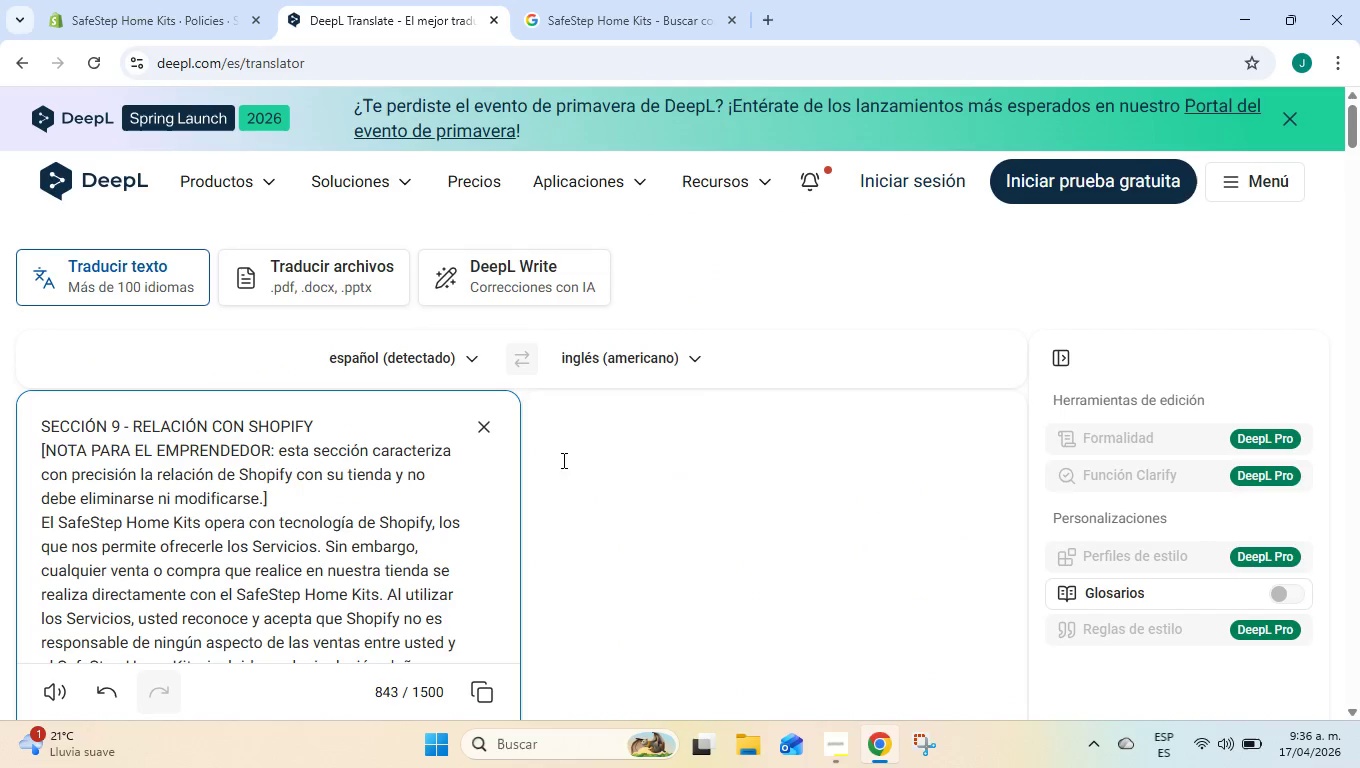 
scroll: coordinate [572, 442], scroll_direction: down, amount: 2.0
 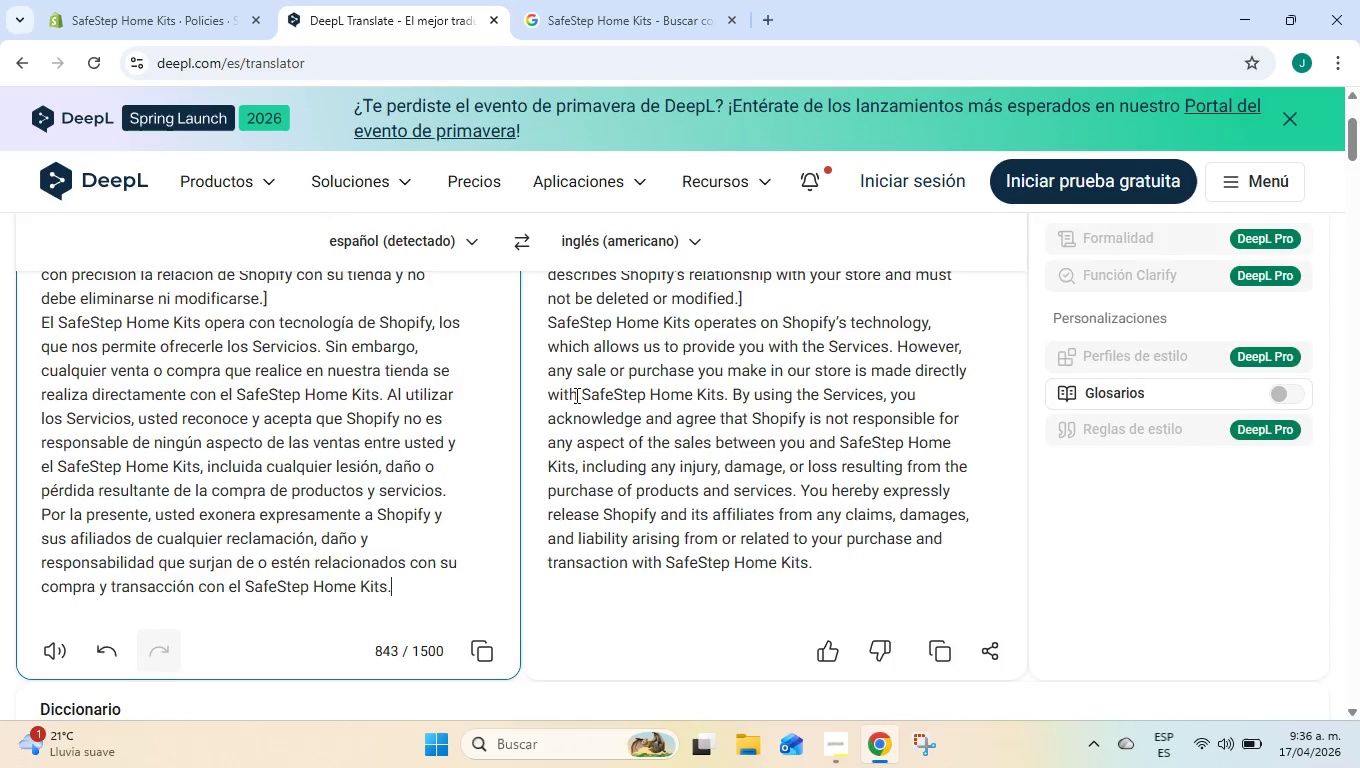 
scroll: coordinate [575, 395], scroll_direction: up, amount: 1.0
 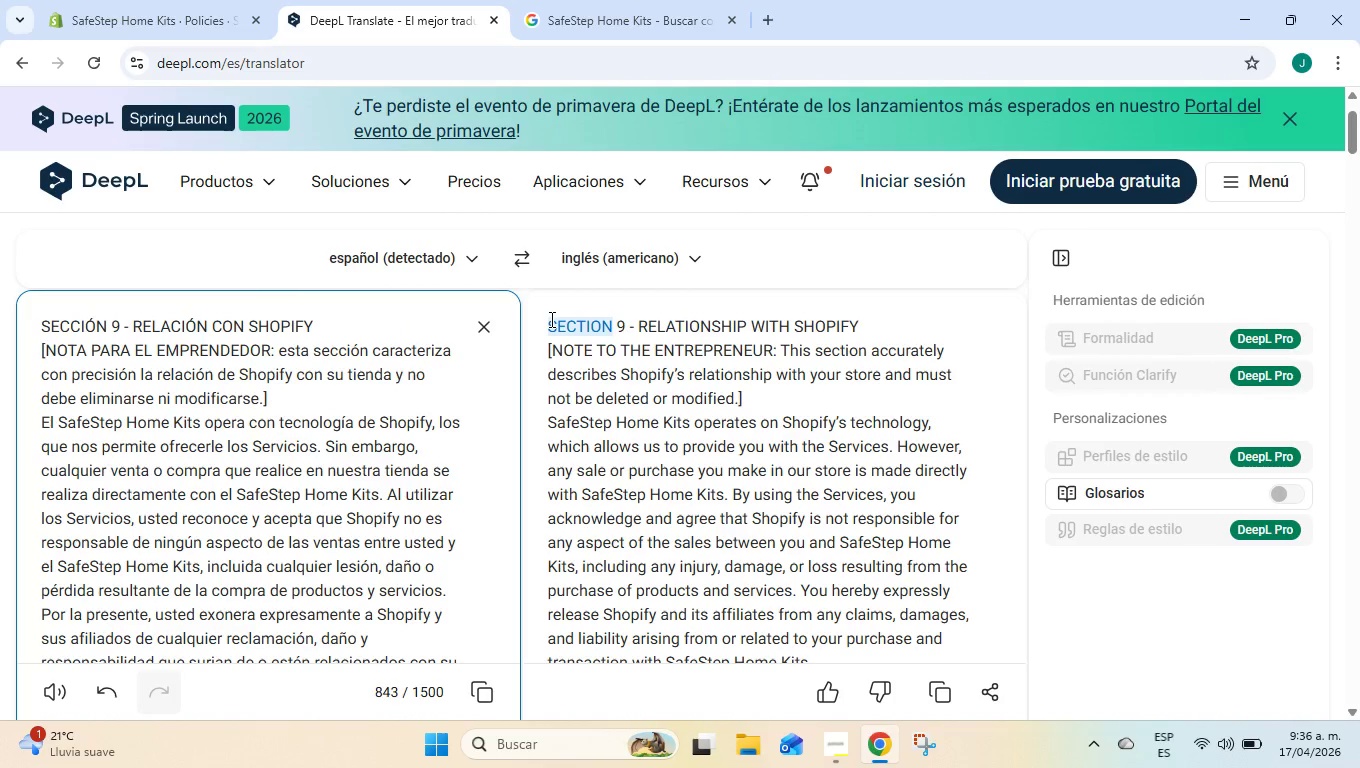 
left_click_drag(start_coordinate=[550, 319], to_coordinate=[857, 461])
 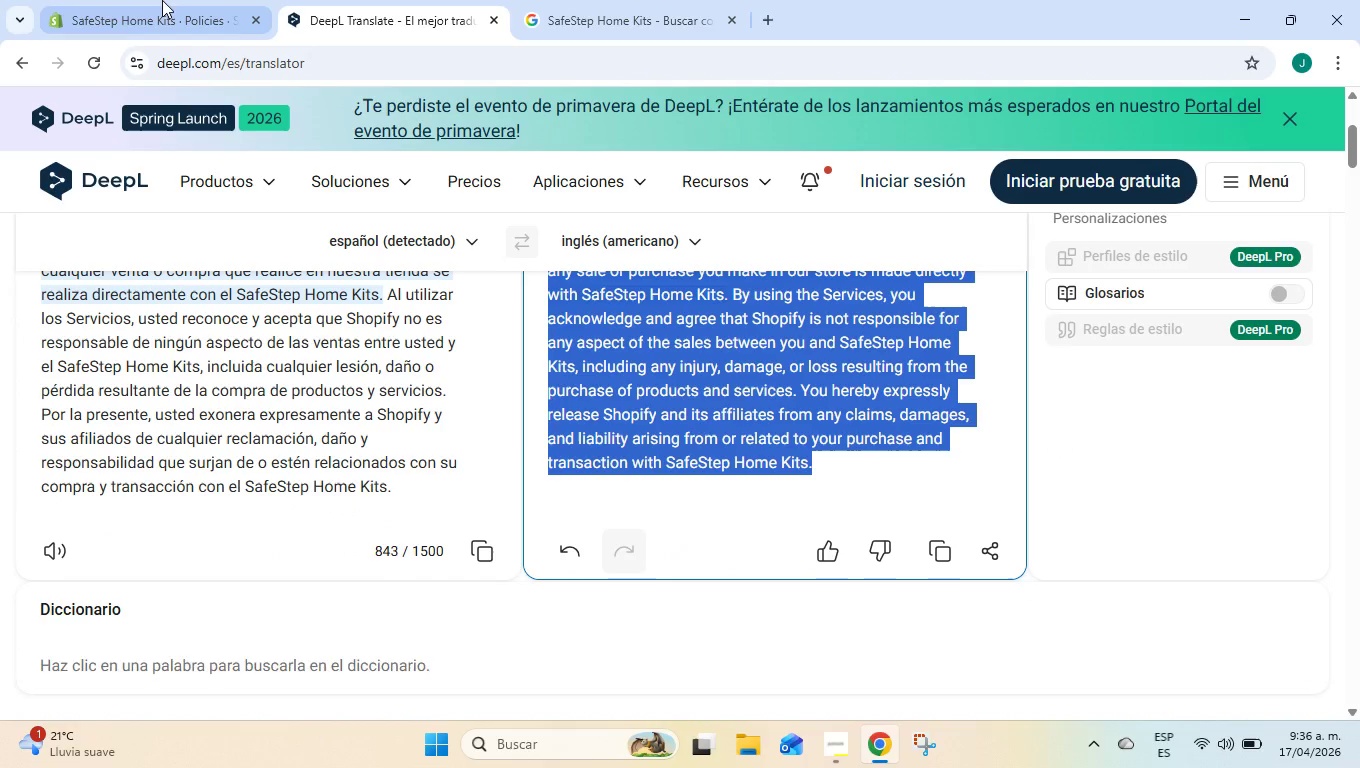 
scroll: coordinate [770, 444], scroll_direction: down, amount: 2.0
 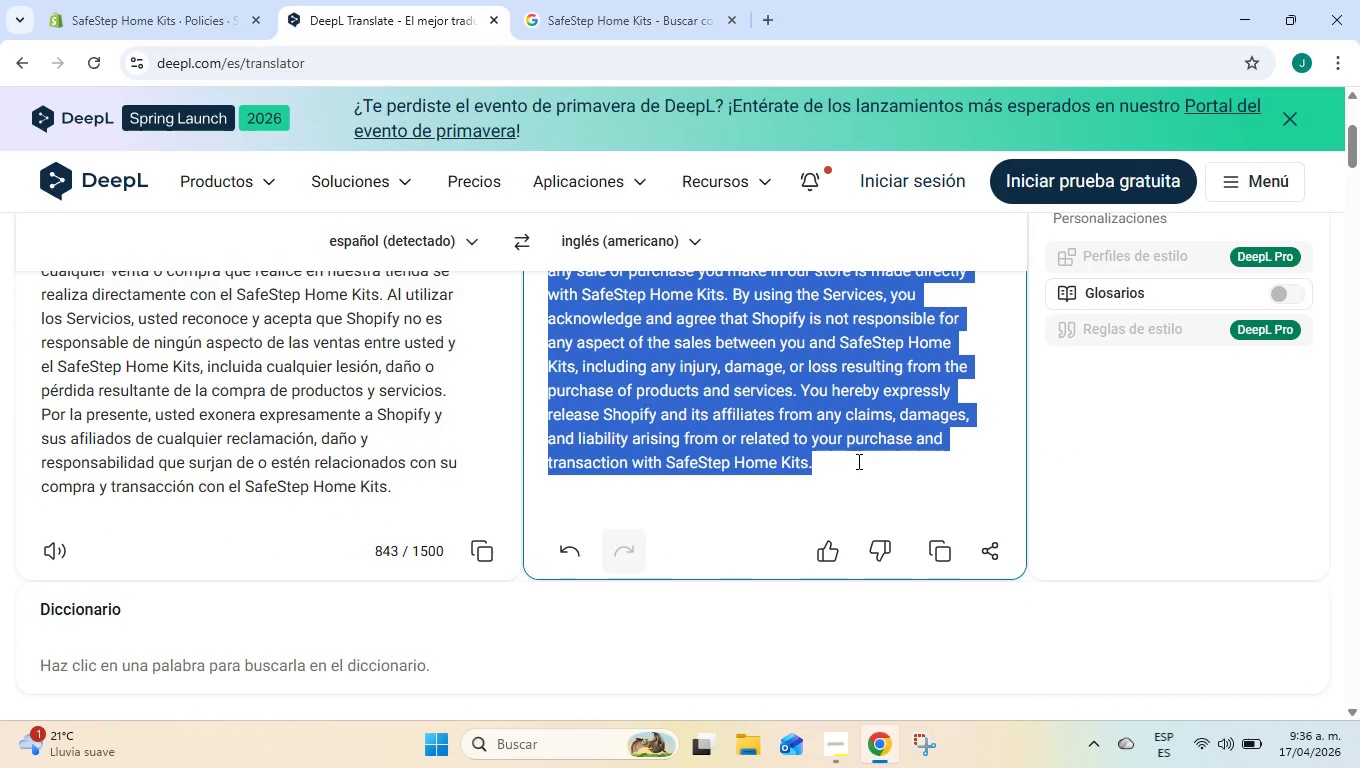 
key(Control+C)
 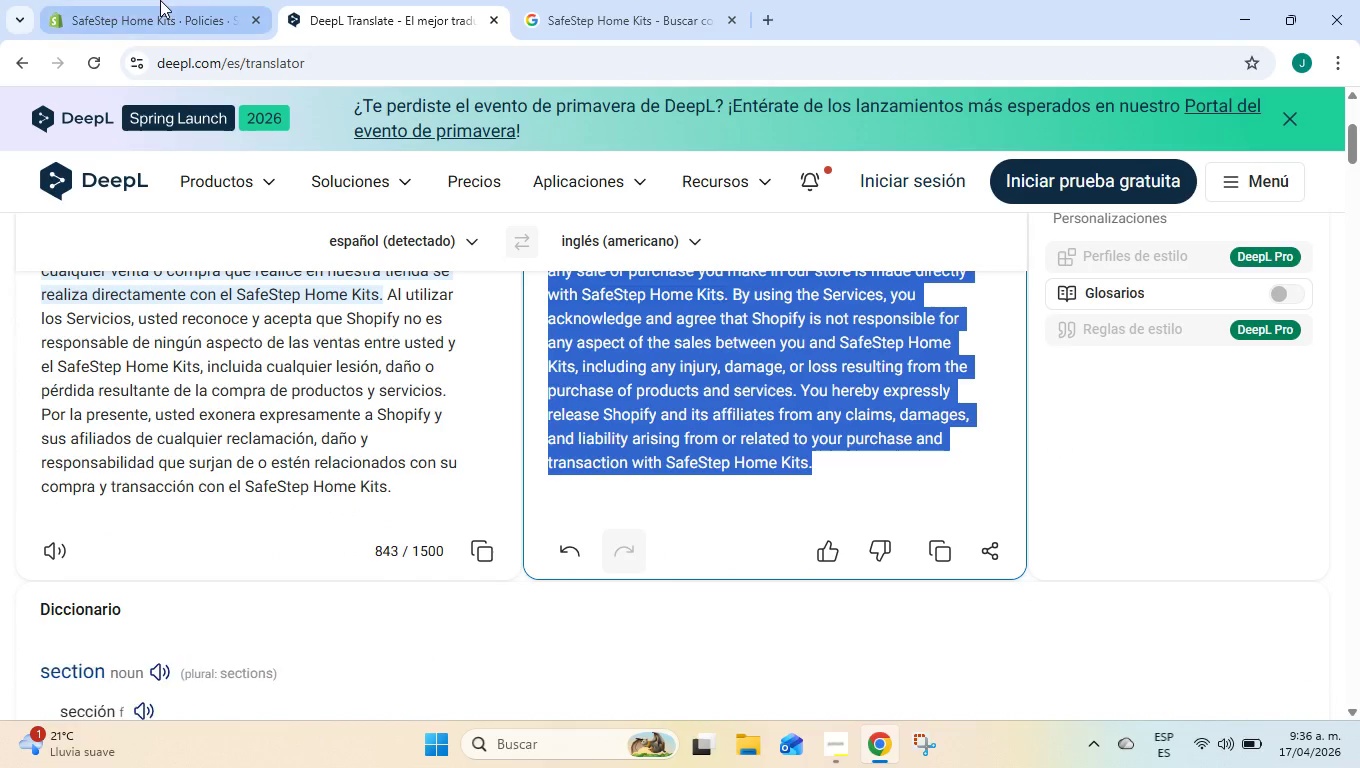 
left_click([160, 0])
 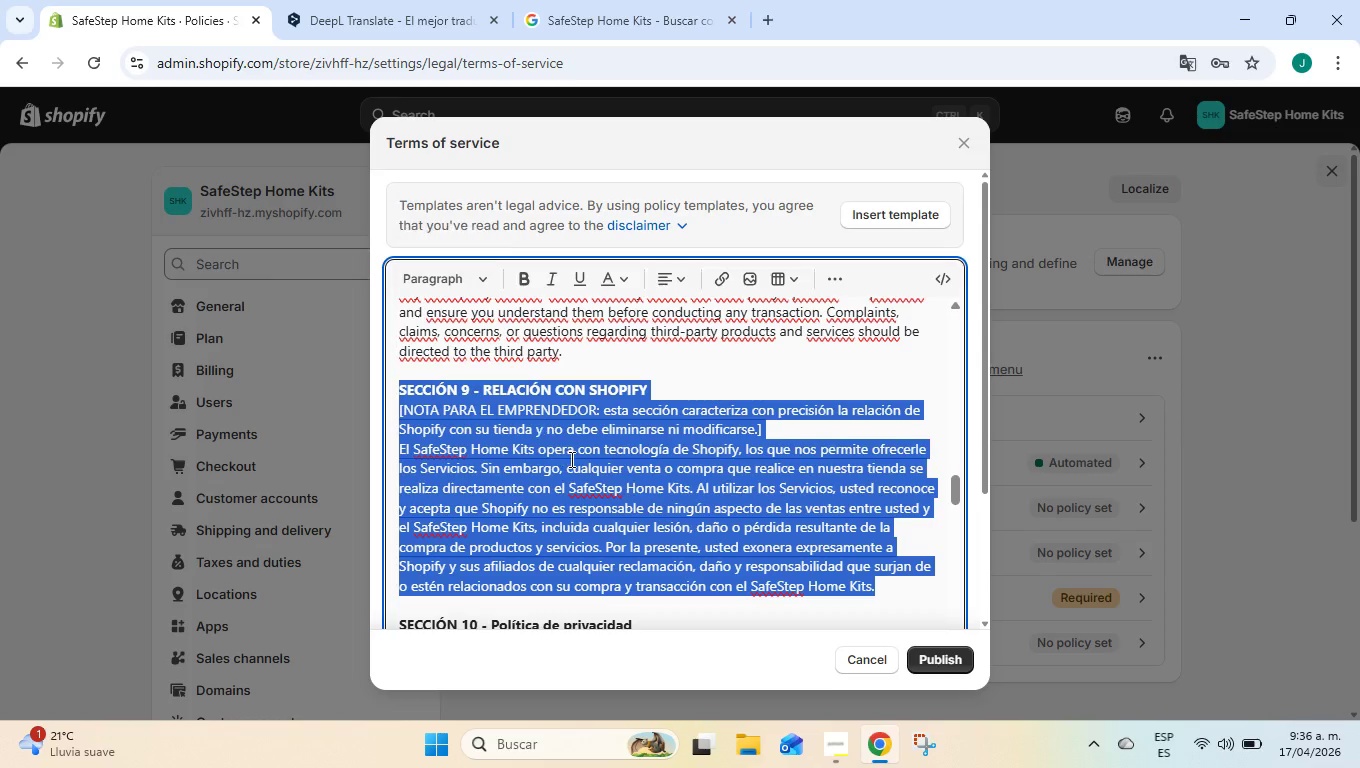 
key(Control+ControlLeft)
 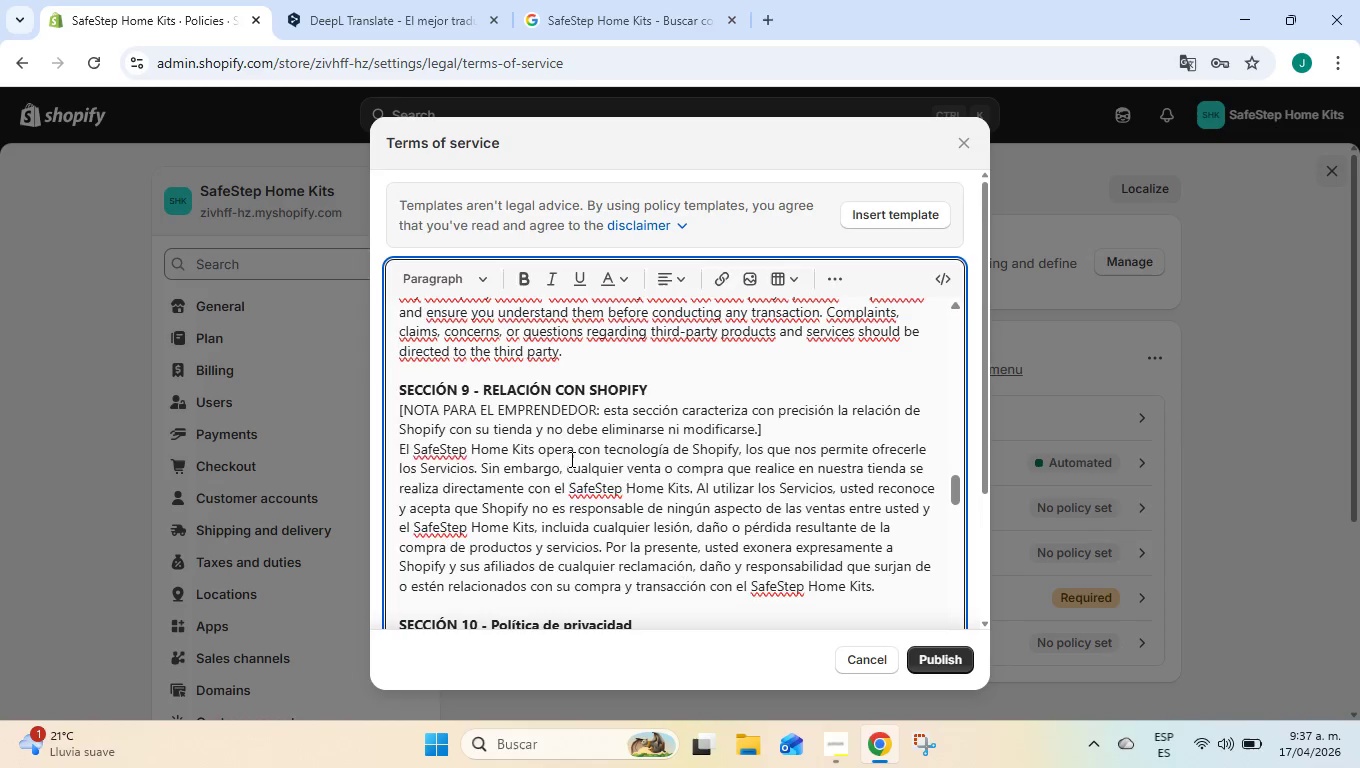 
key(Control+V)
 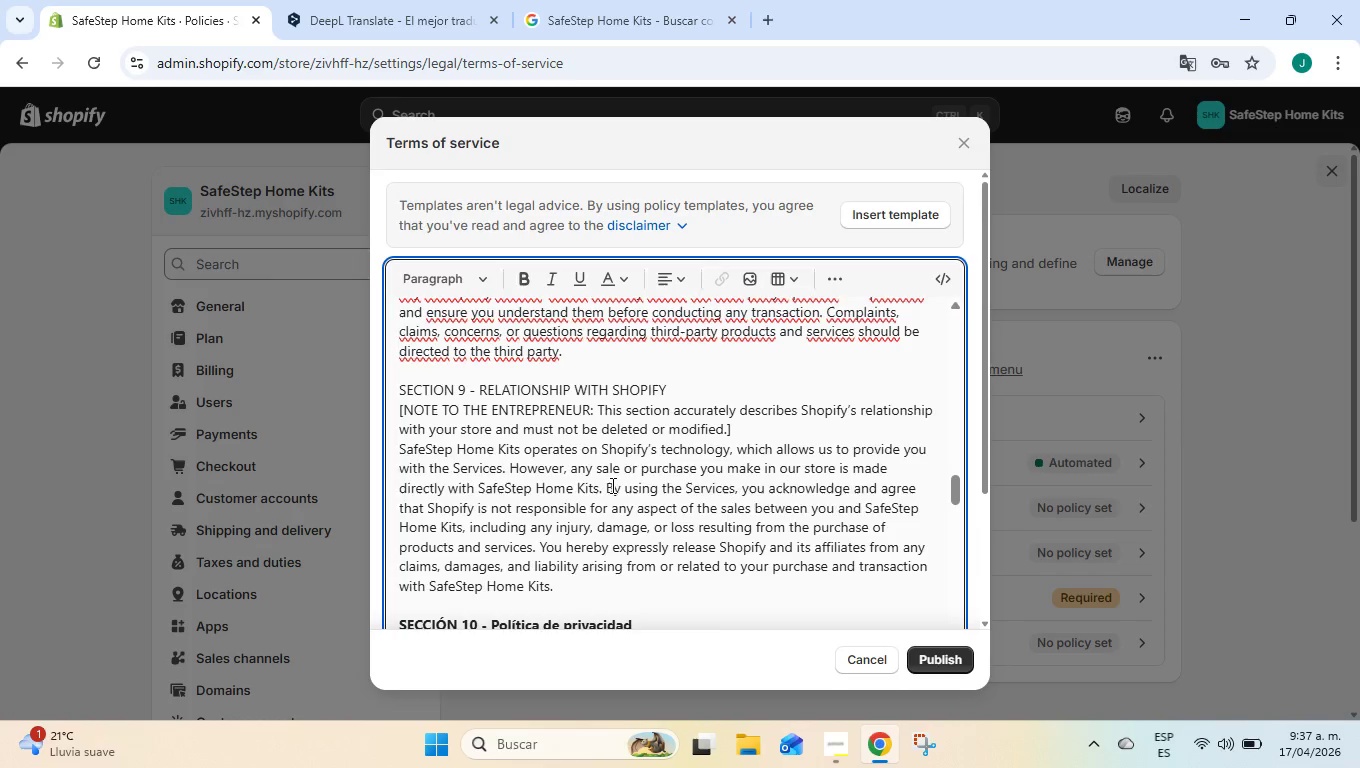 
scroll: coordinate [613, 485], scroll_direction: down, amount: 3.0
 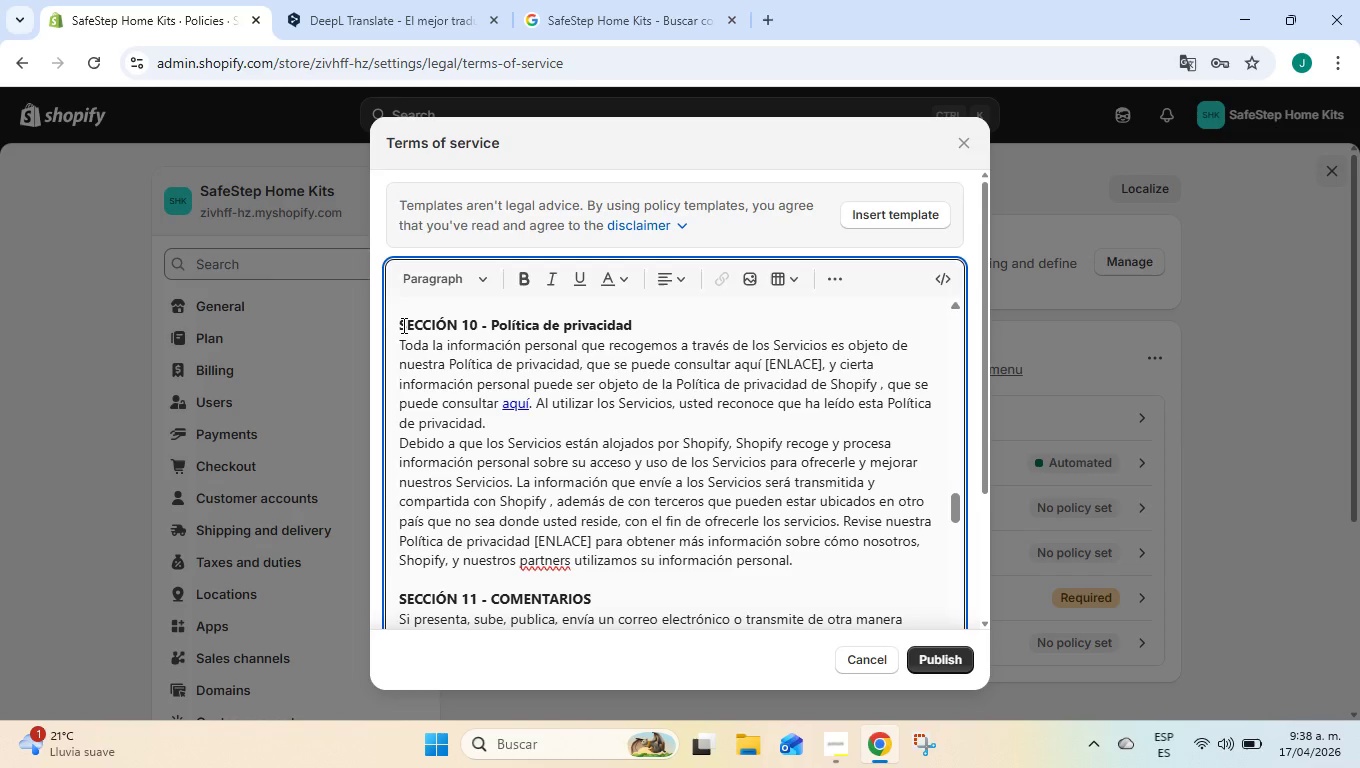 
wait(97.63)
 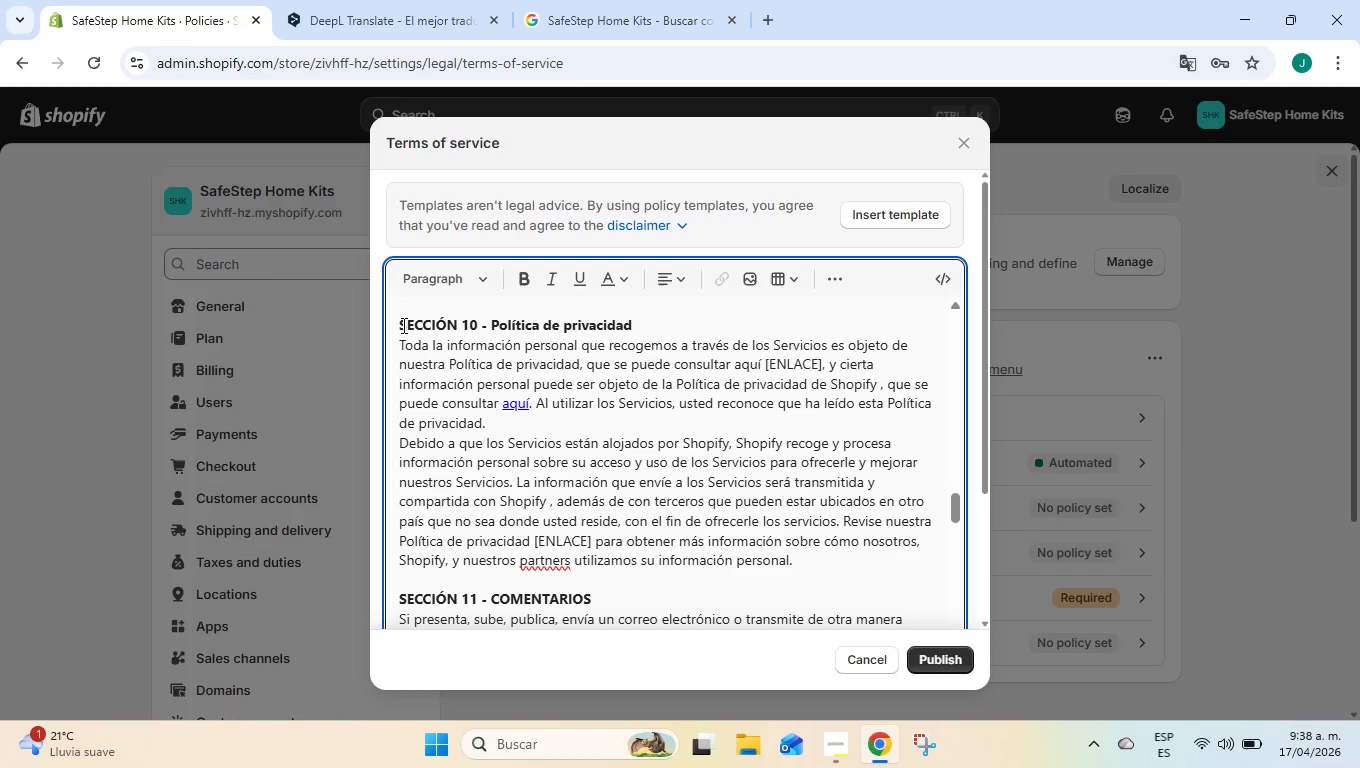 
left_click_drag(start_coordinate=[799, 567], to_coordinate=[390, 317])
 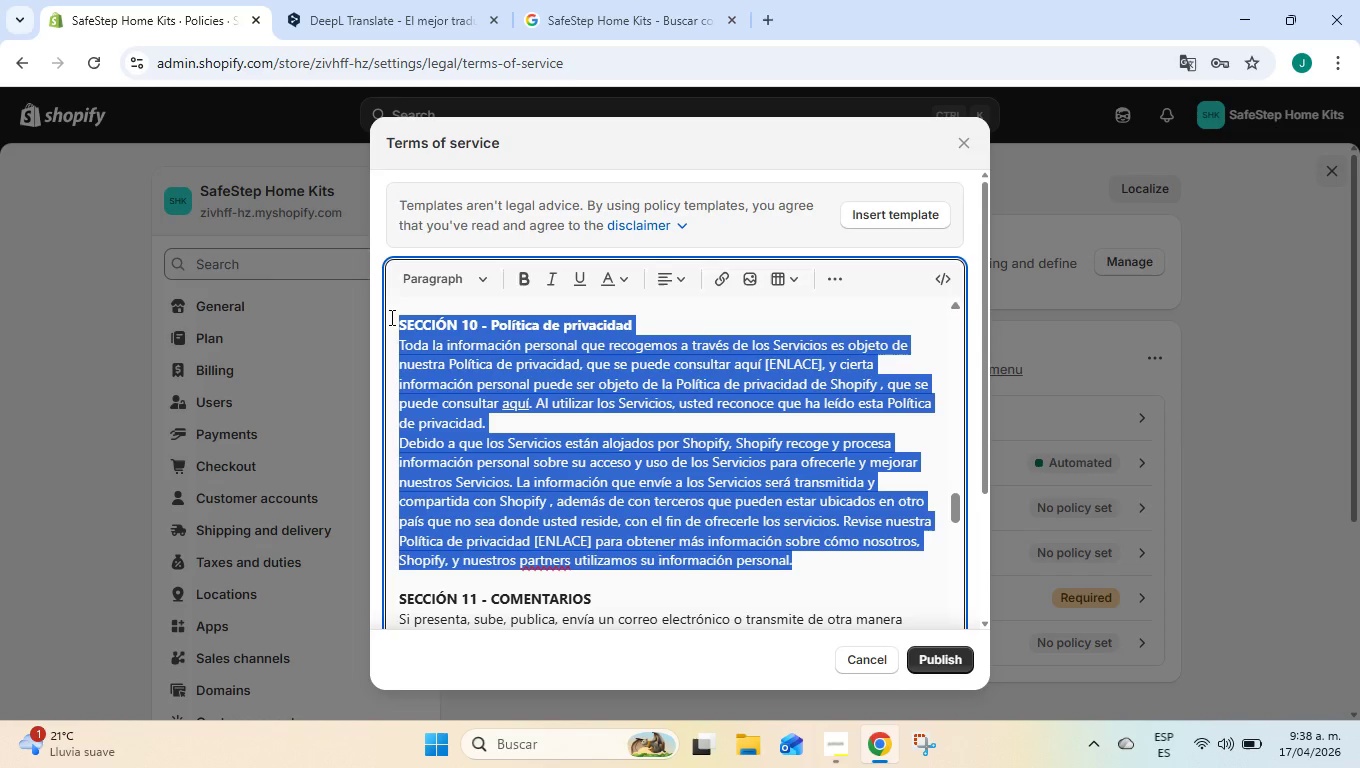 
key(Control+C)
 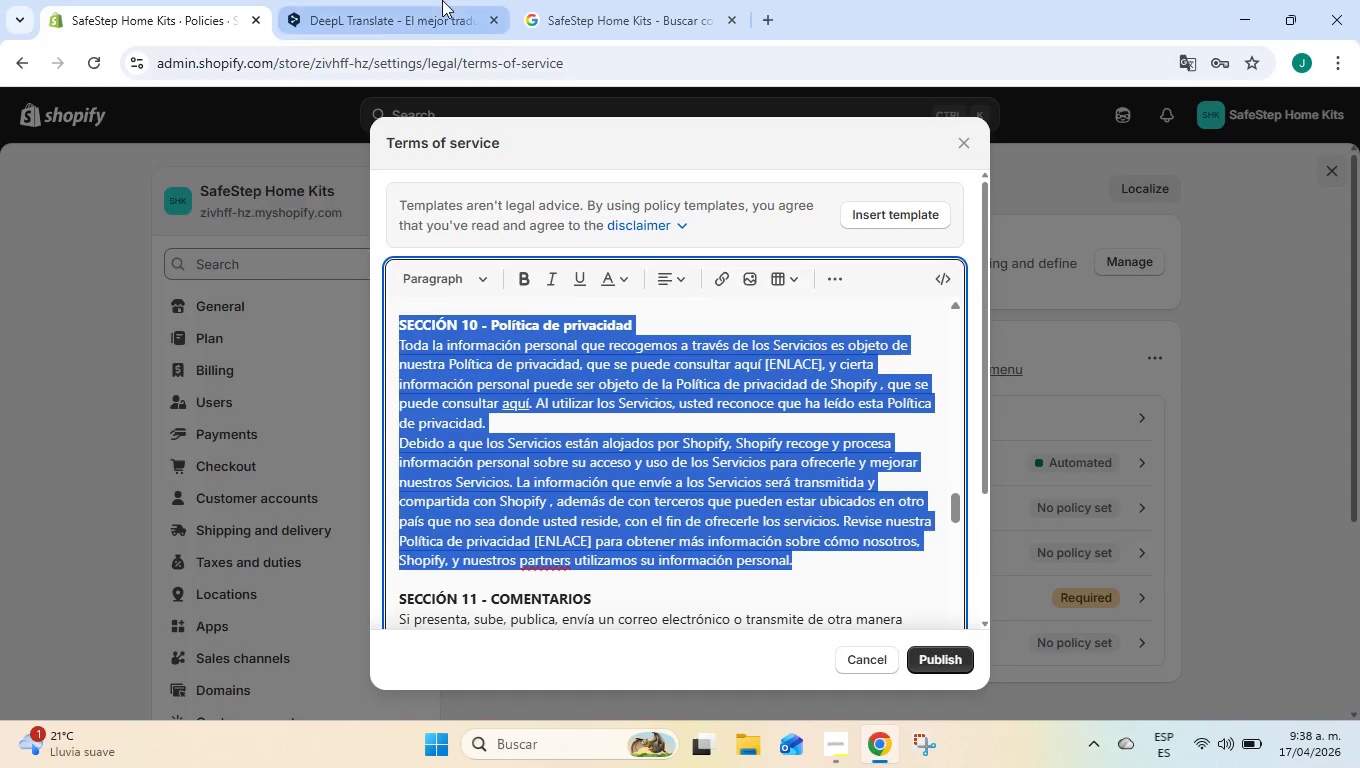 
left_click([442, 0])
 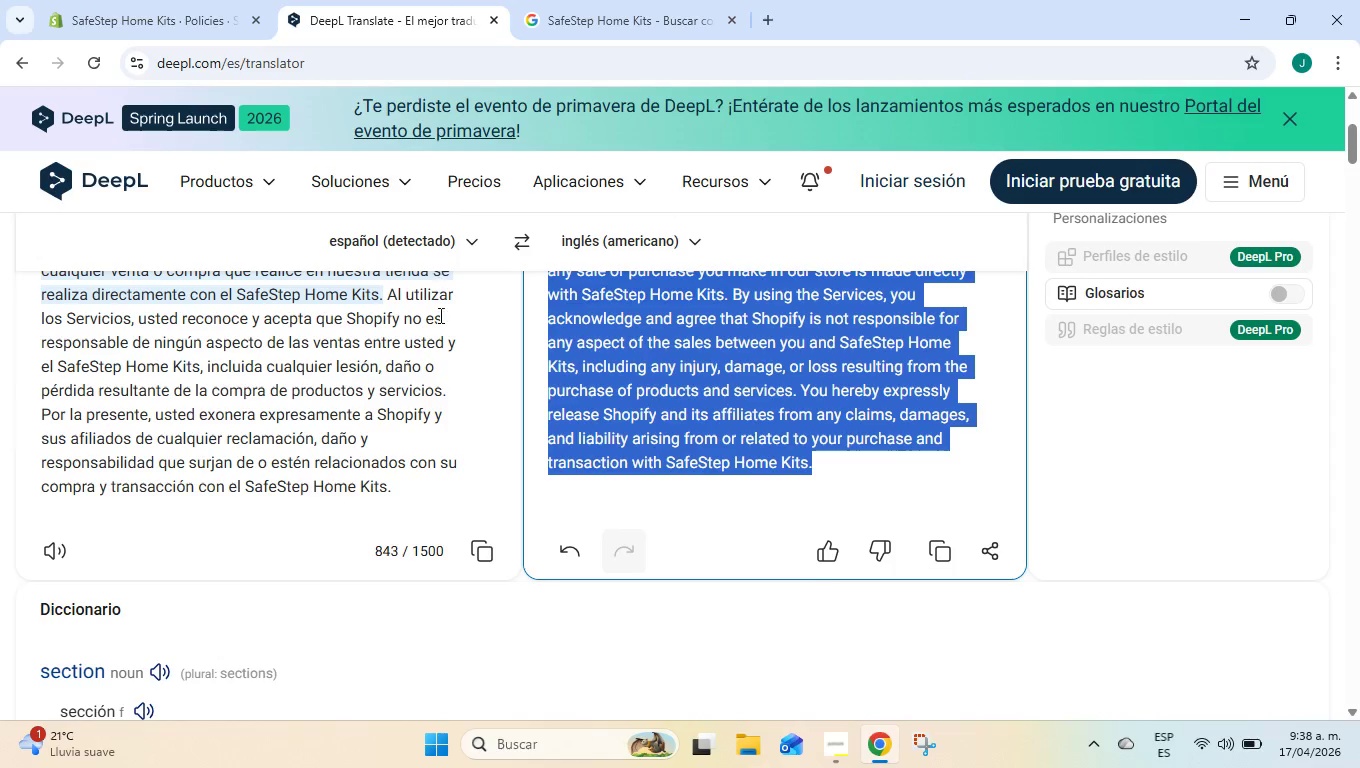 
scroll: coordinate [435, 393], scroll_direction: up, amount: 5.0
 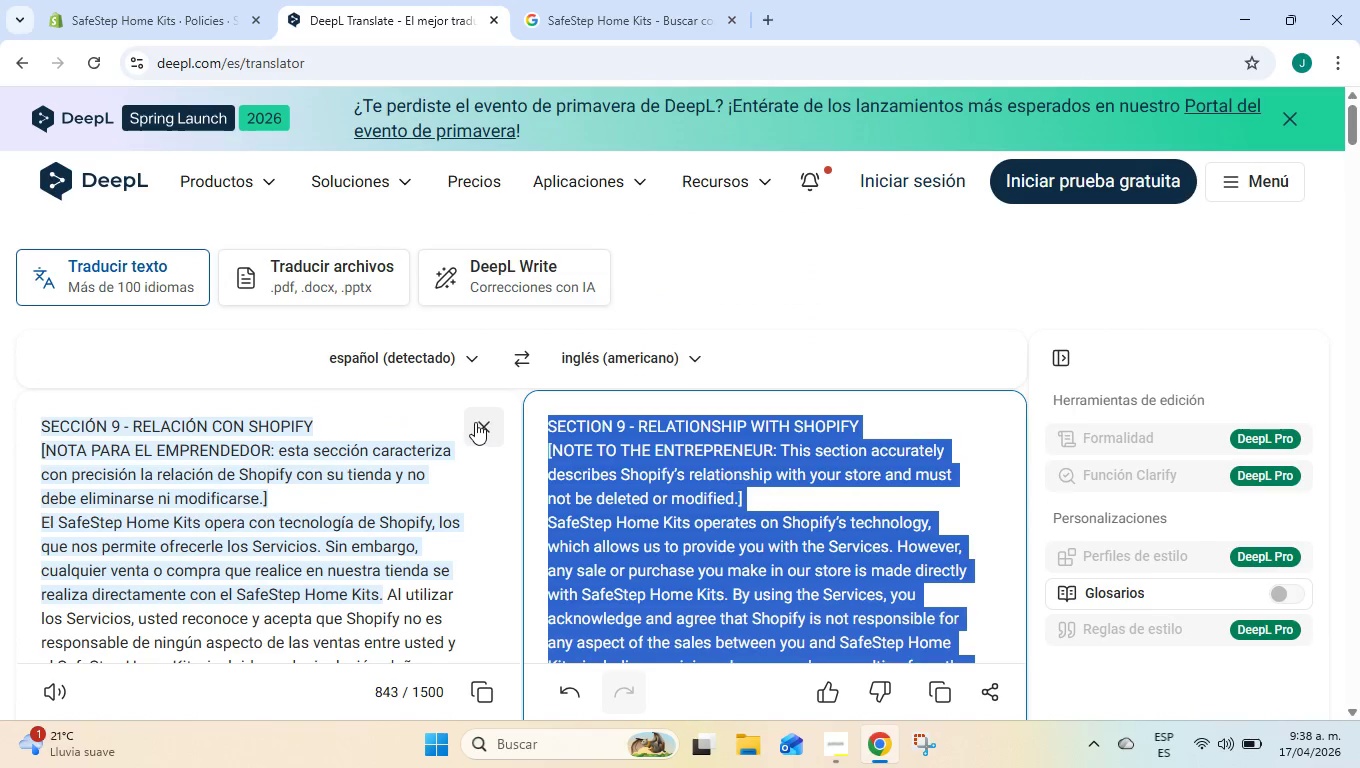 
left_click([476, 422])
 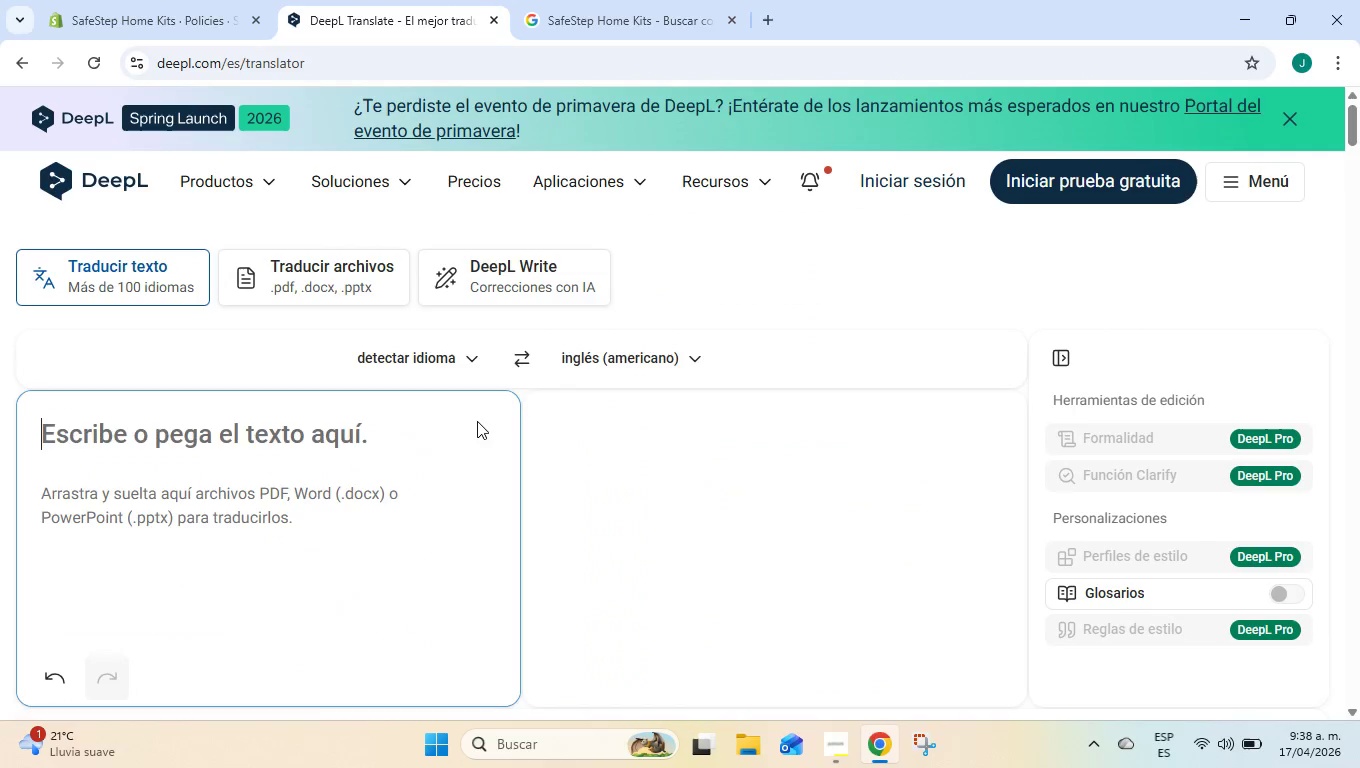 
key(Control+ControlLeft)
 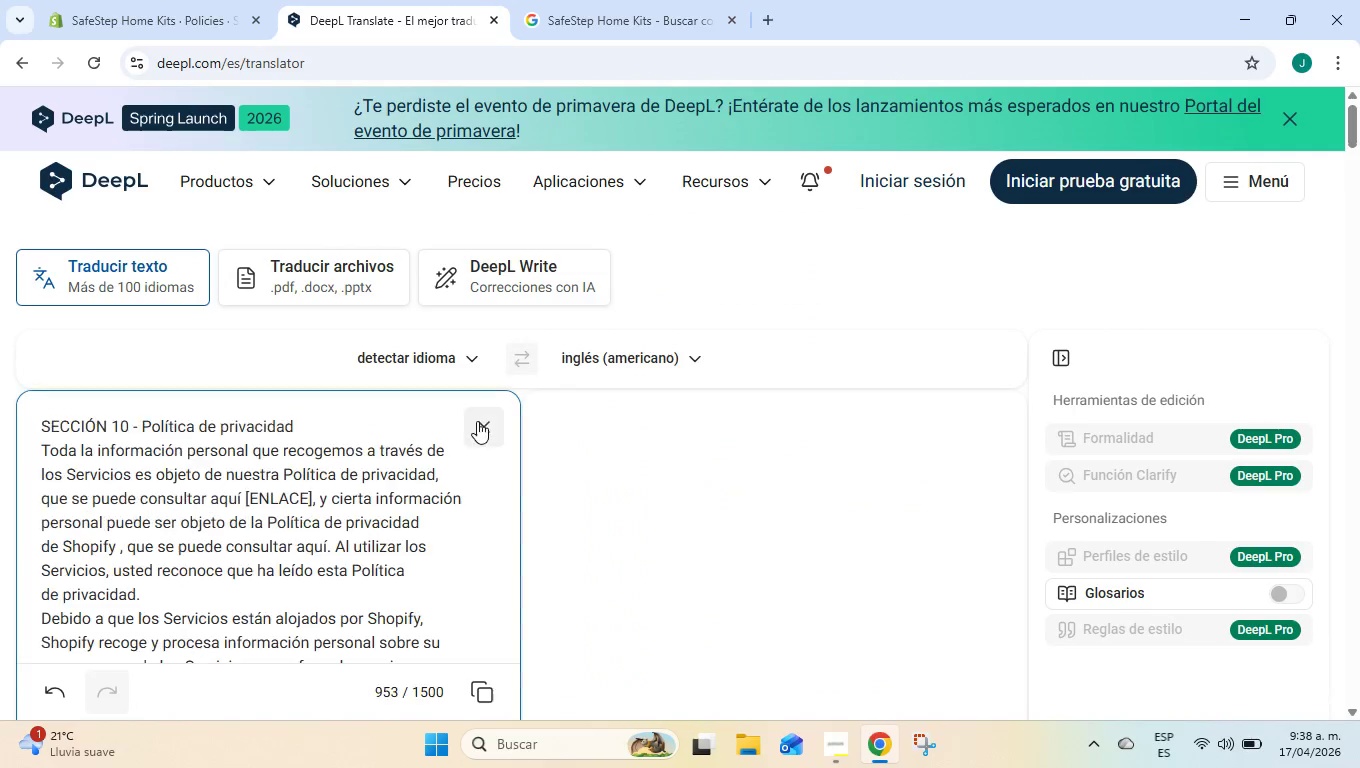 
key(Control+V)
 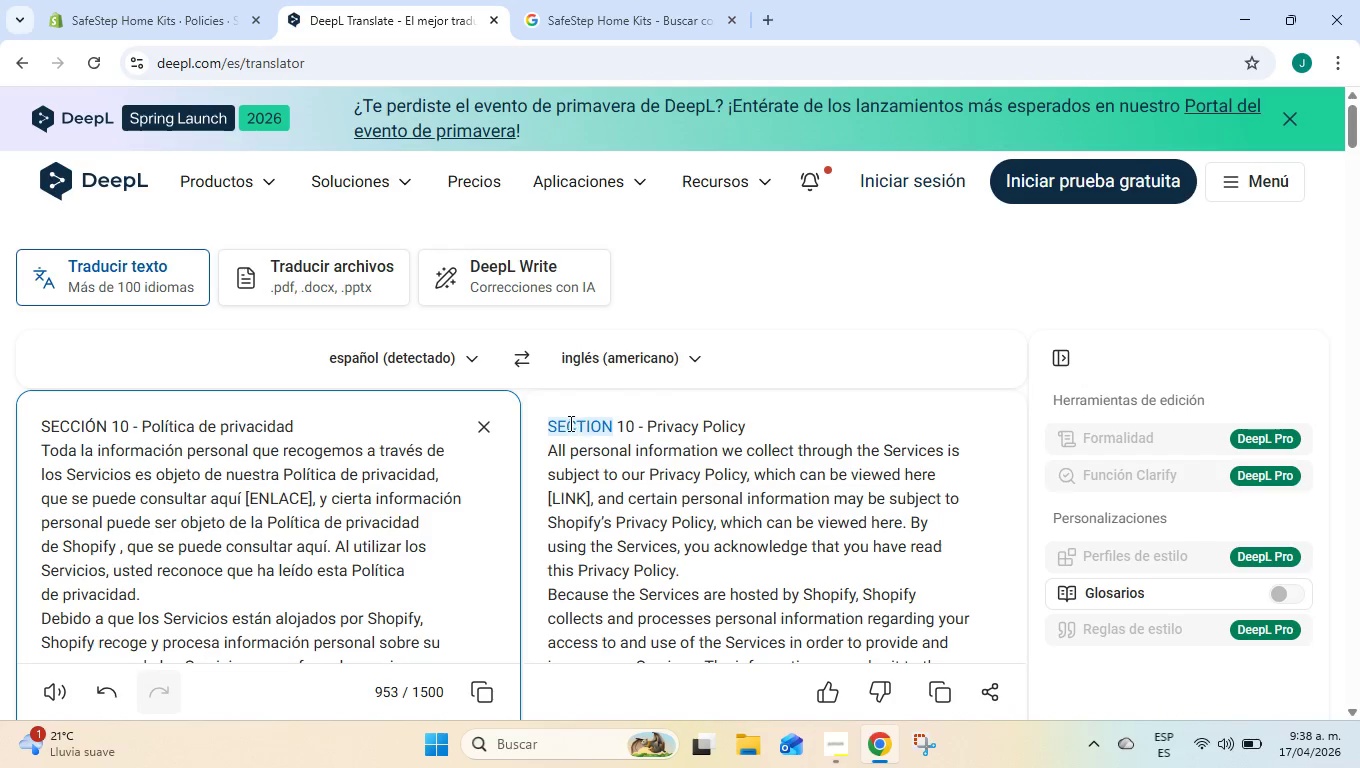 
left_click_drag(start_coordinate=[551, 428], to_coordinate=[873, 520])
 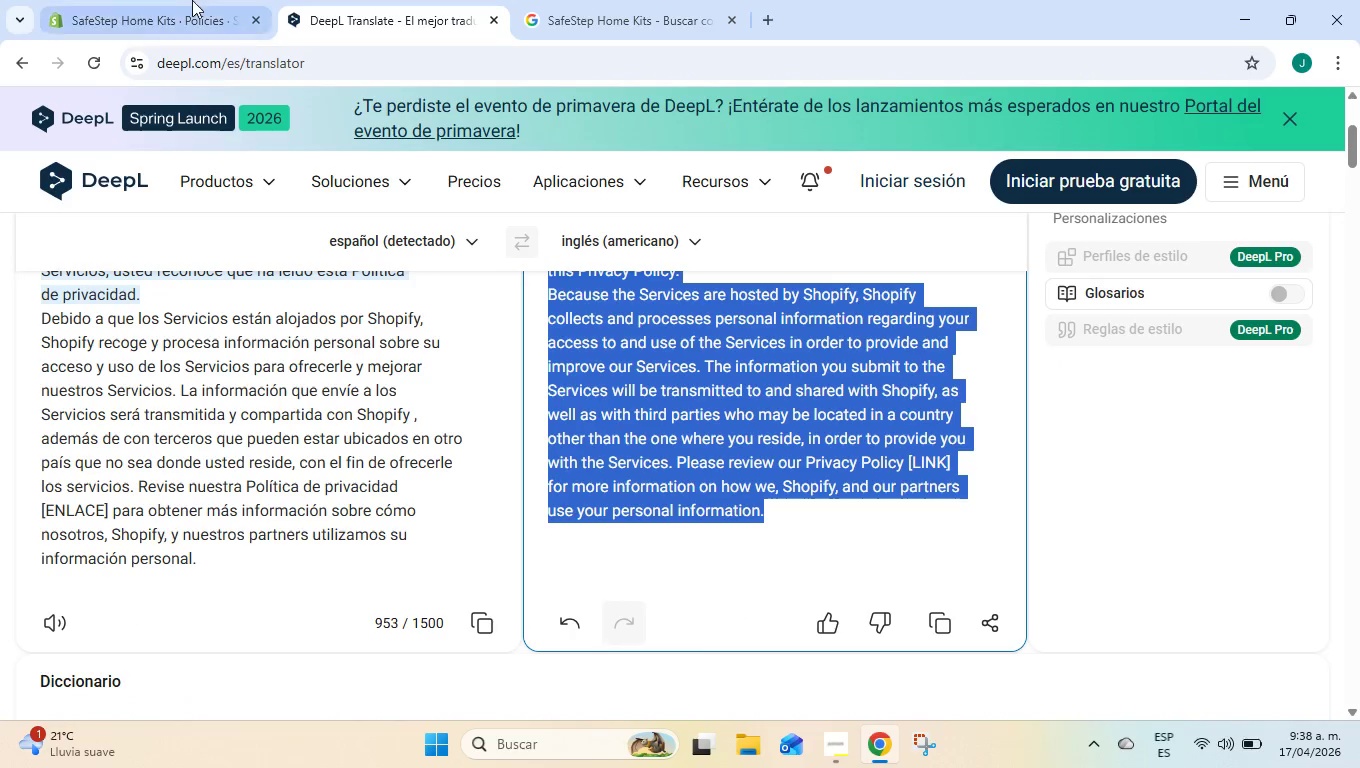 
scroll: coordinate [792, 520], scroll_direction: down, amount: 3.0
 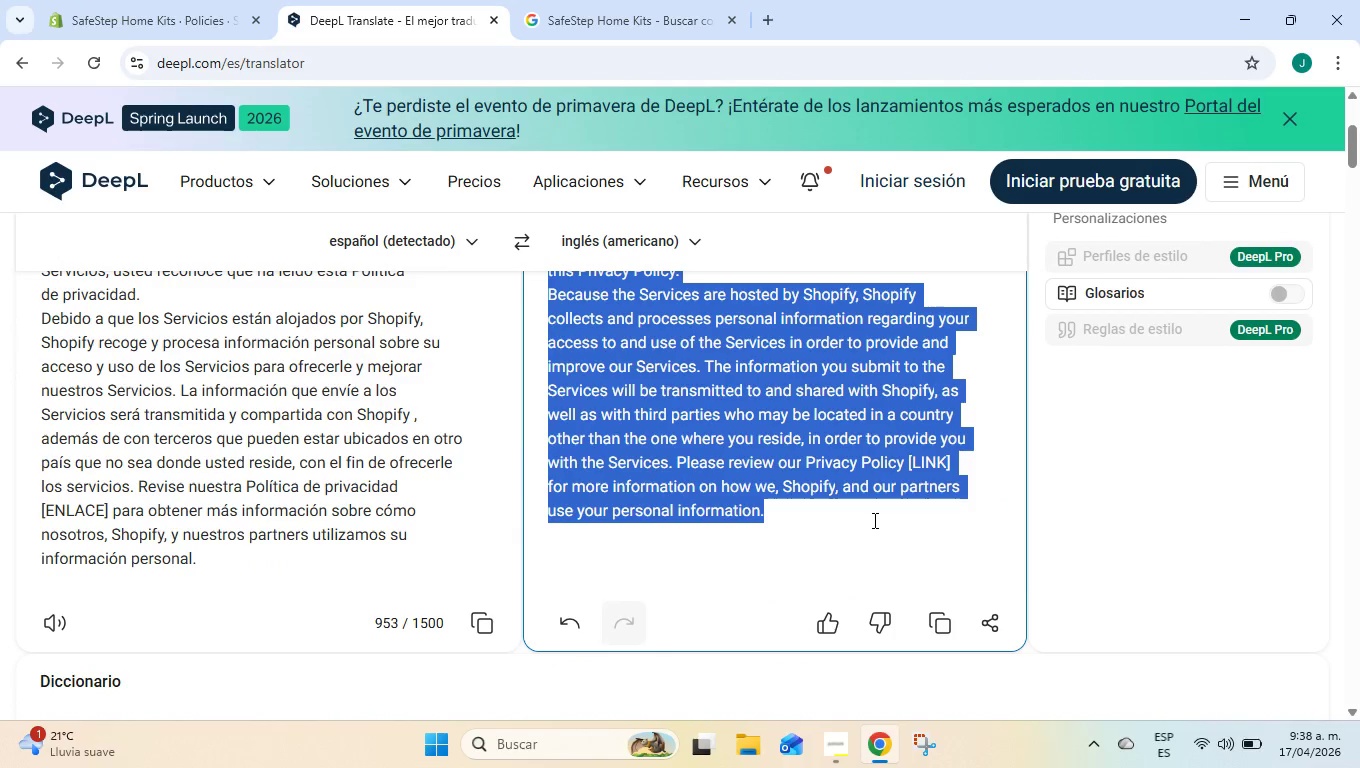 
key(Control+C)
 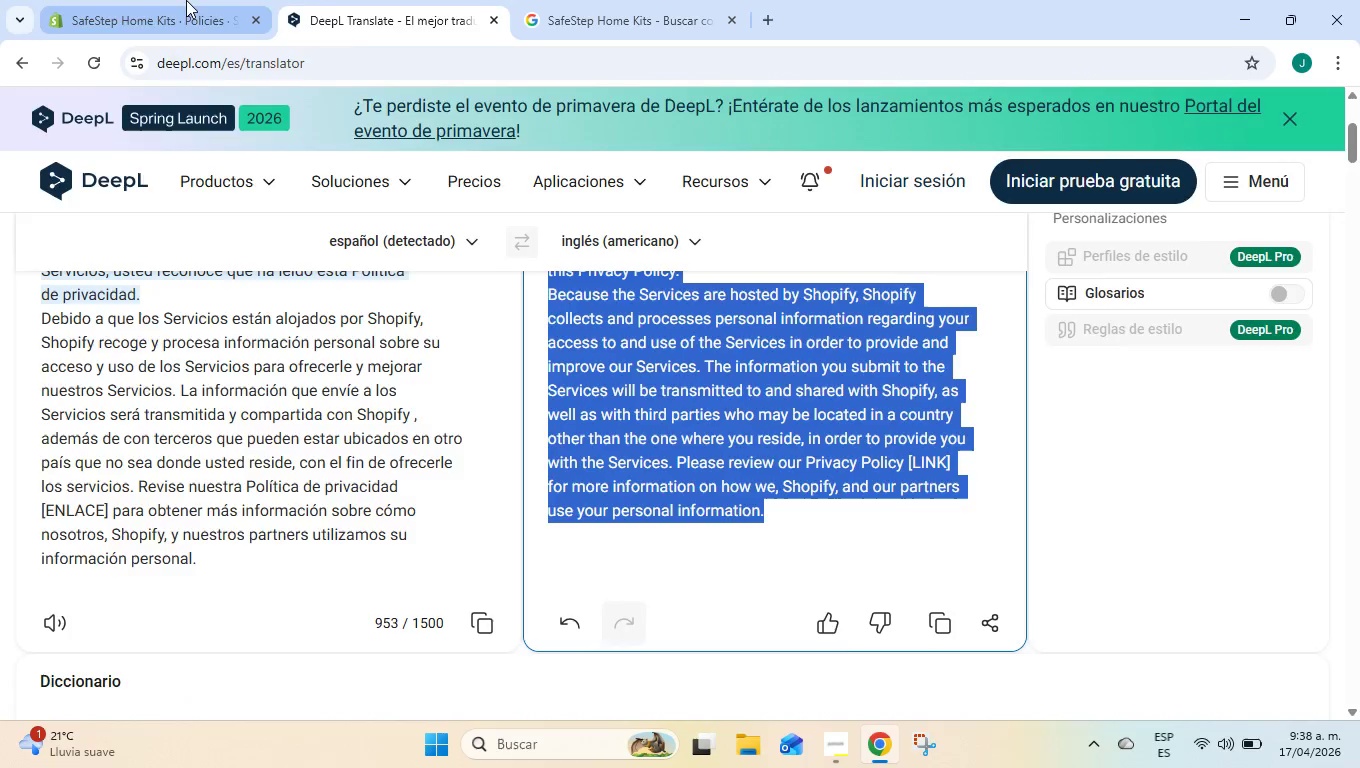 
left_click([186, 0])
 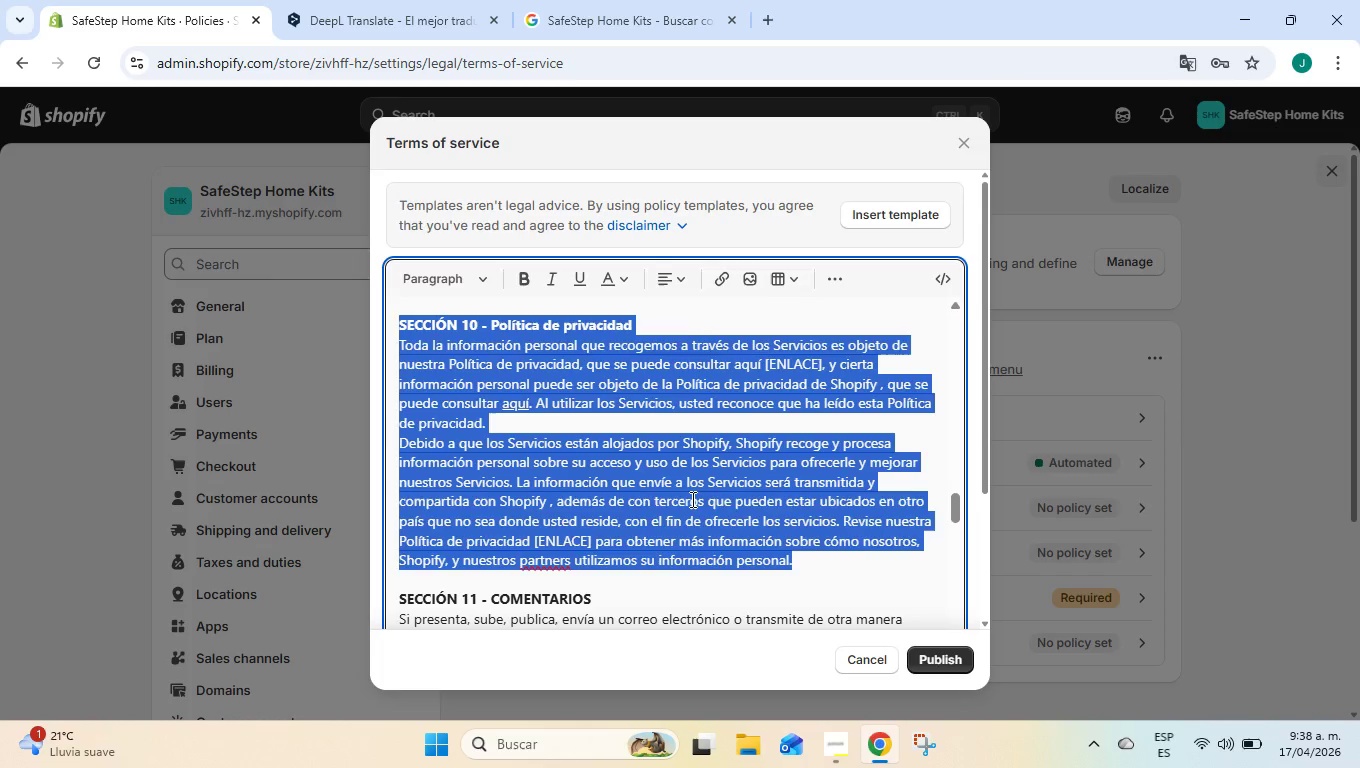 
left_click([691, 499])
 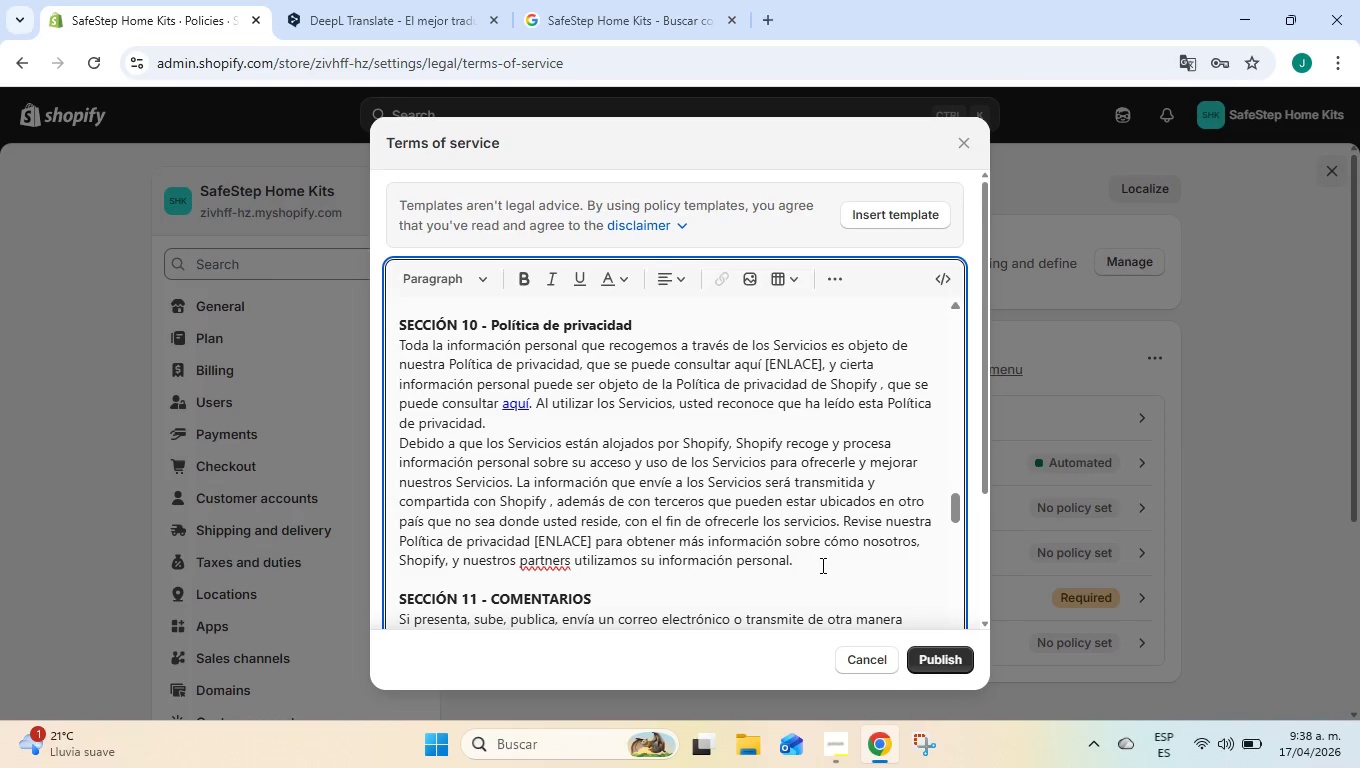 
left_click_drag(start_coordinate=[821, 565], to_coordinate=[377, 496])
 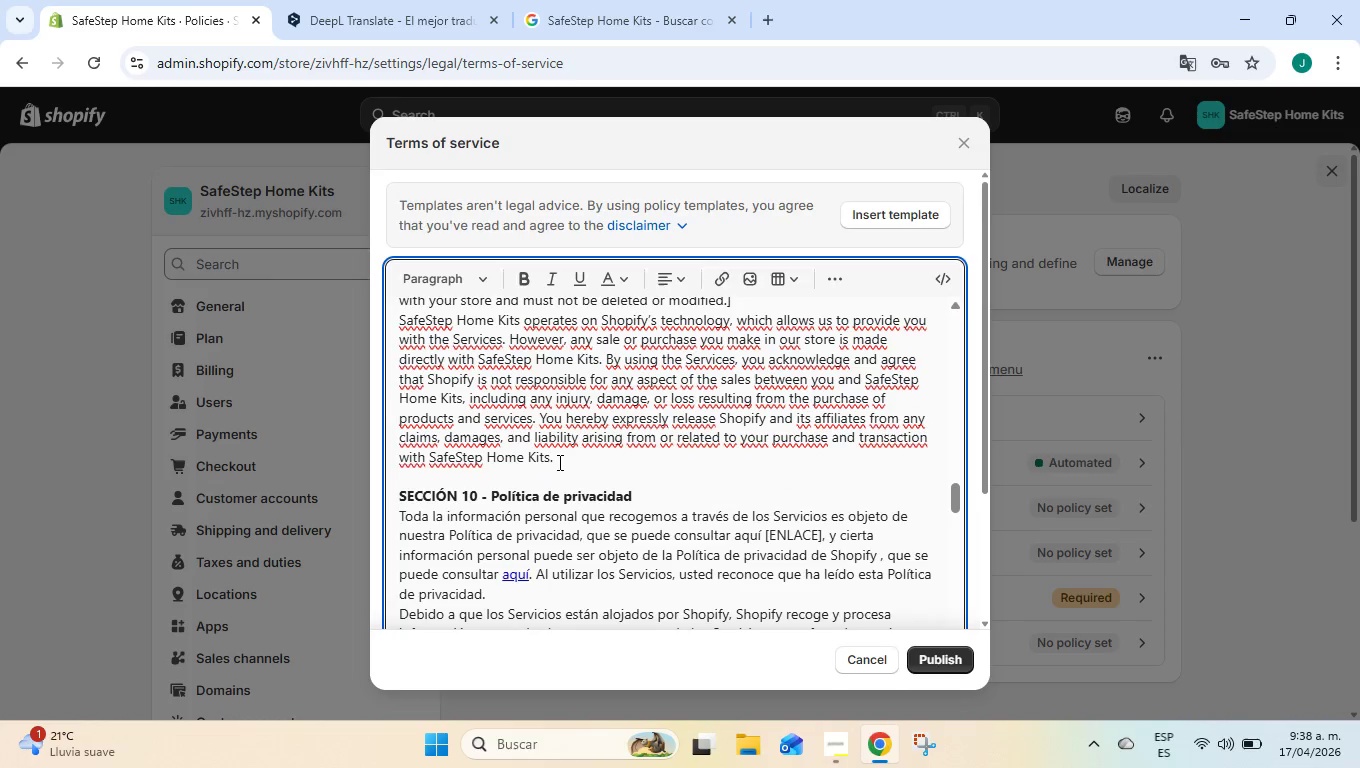 
key(Control+ControlLeft)
 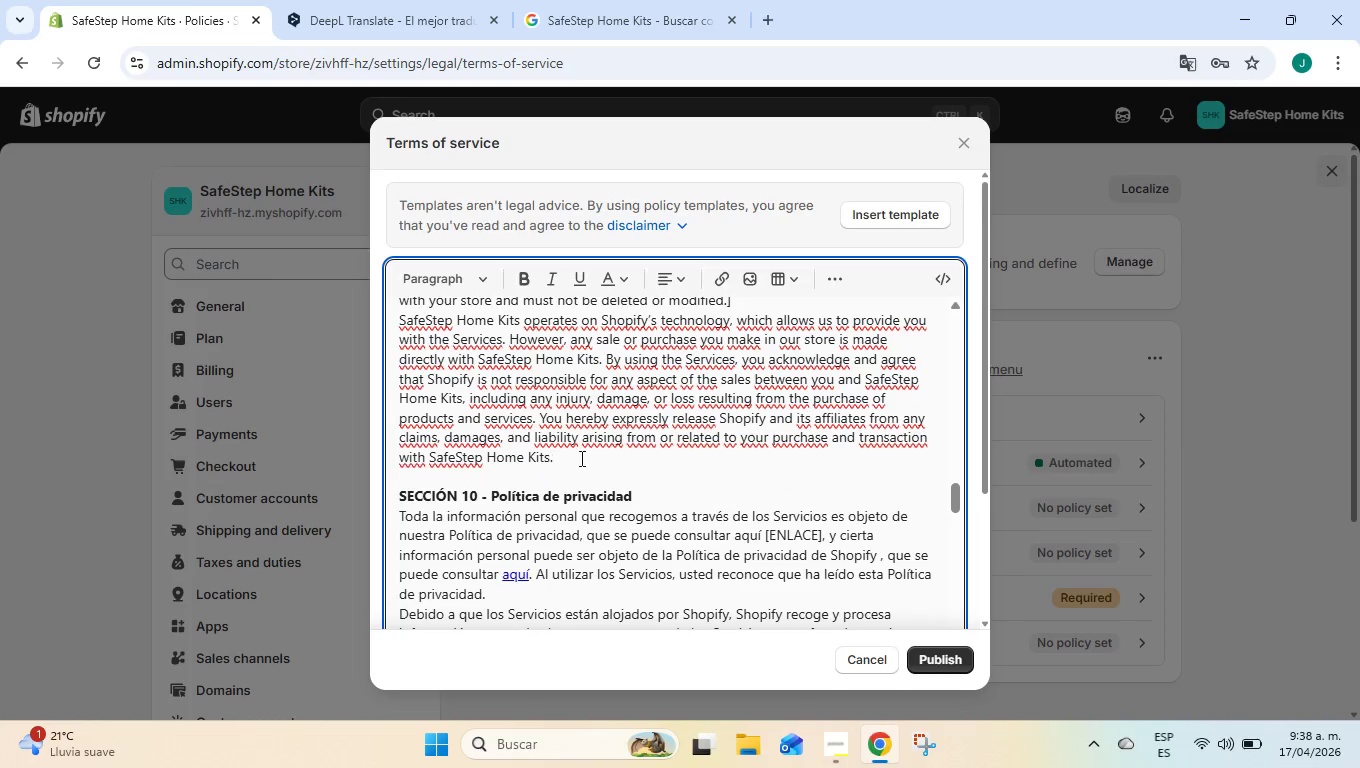 
key(Control+V)
 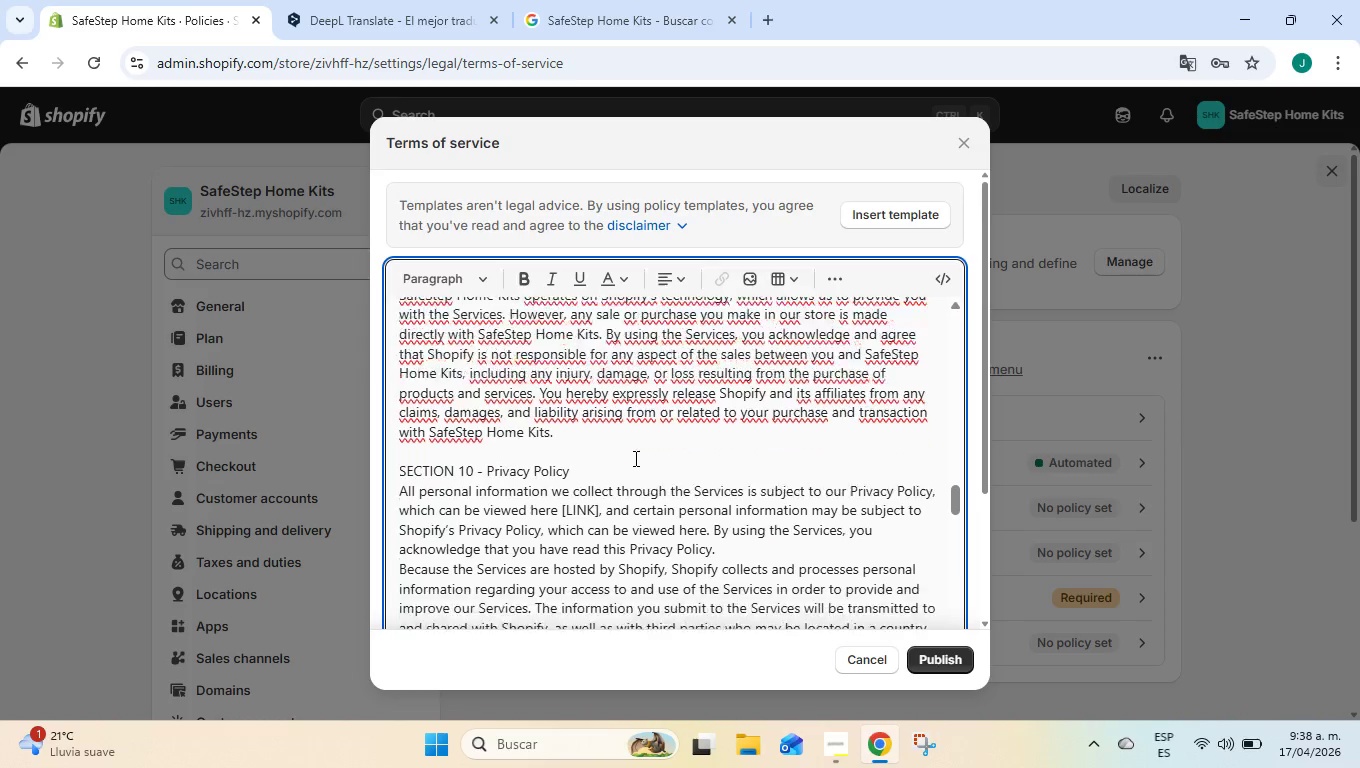 
scroll: coordinate [634, 458], scroll_direction: down, amount: 2.0
 